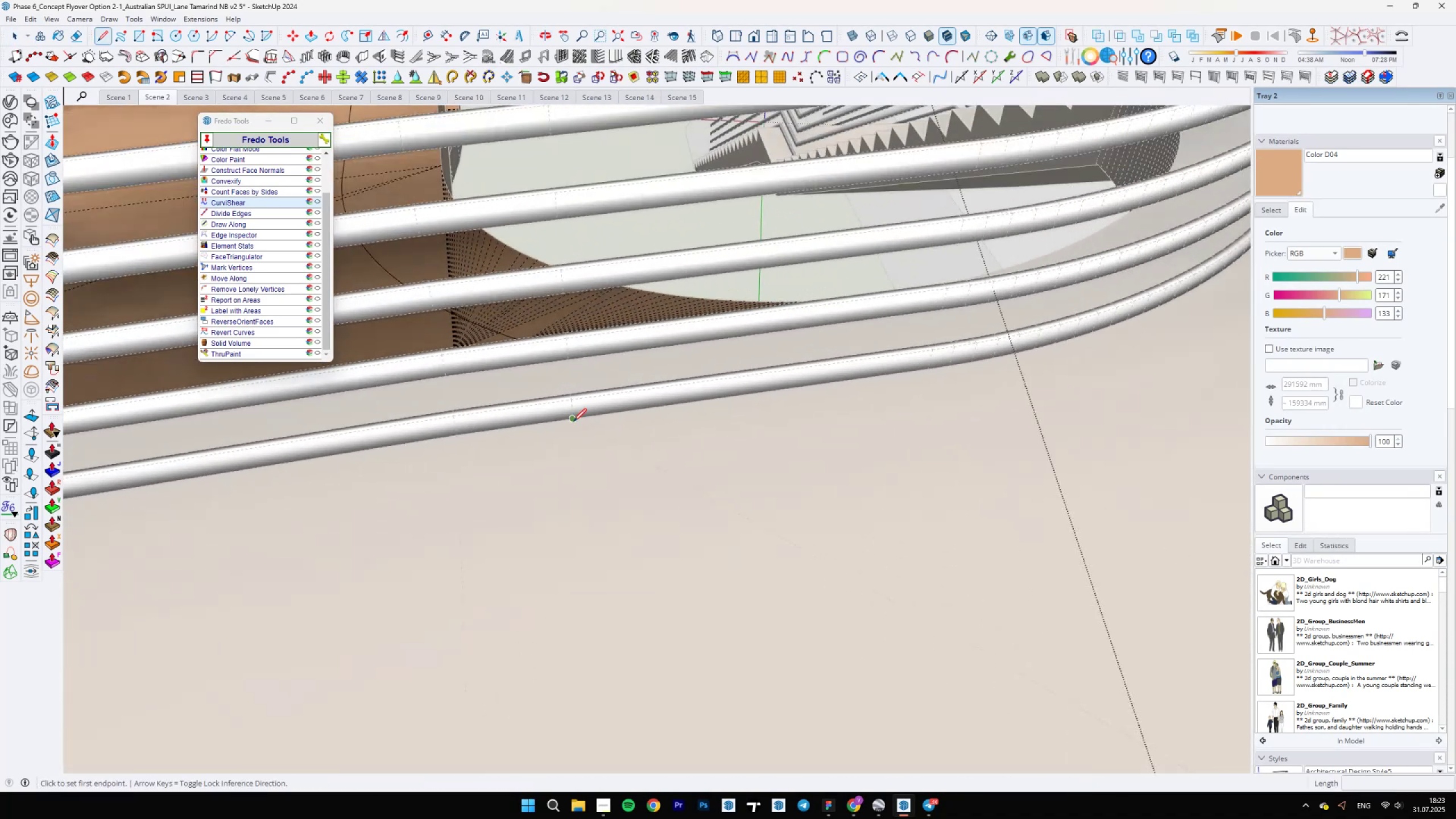 
left_click([572, 421])
 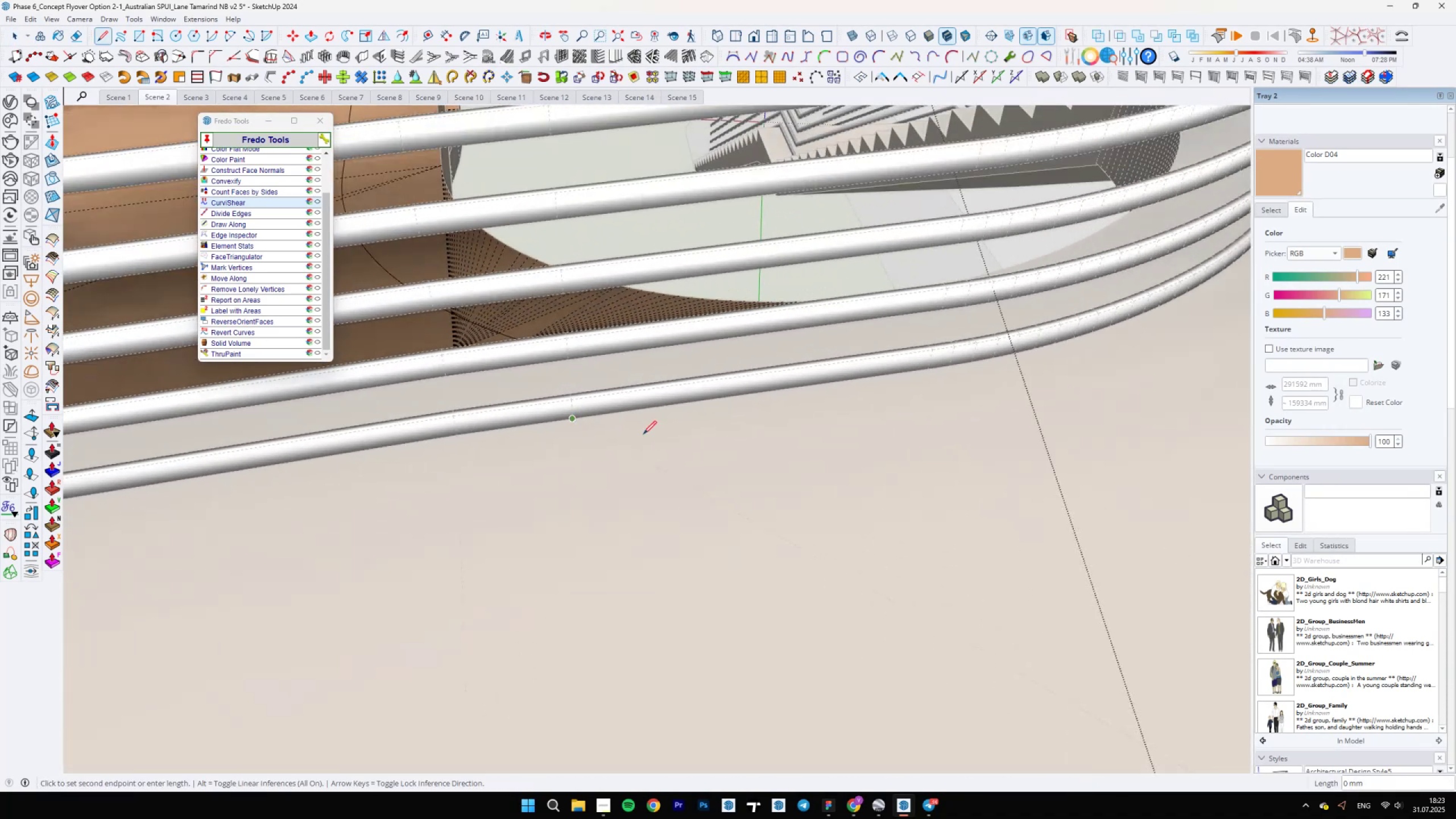 
hold_key(key=ShiftLeft, duration=0.39)
 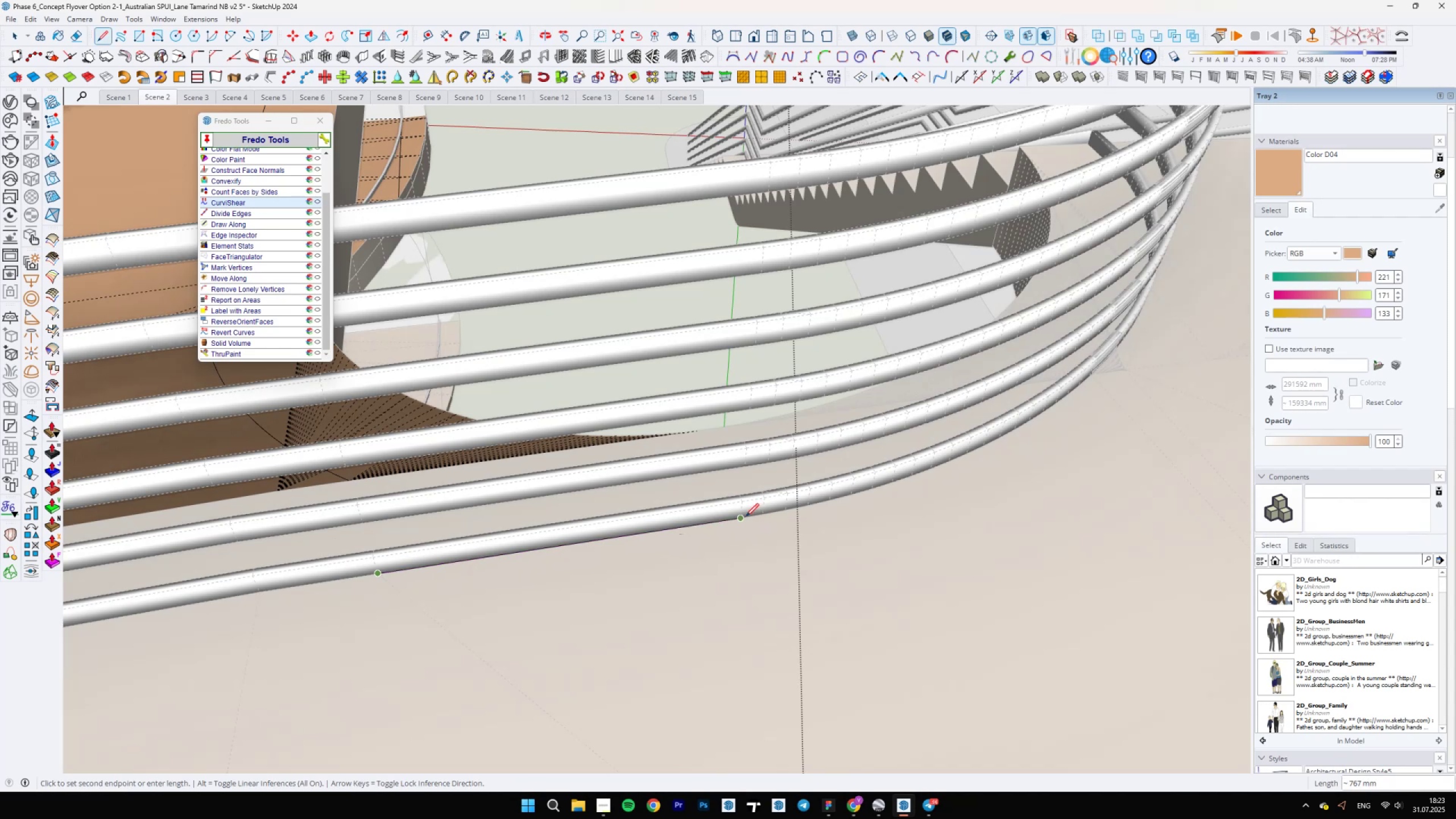 
key(Space)
 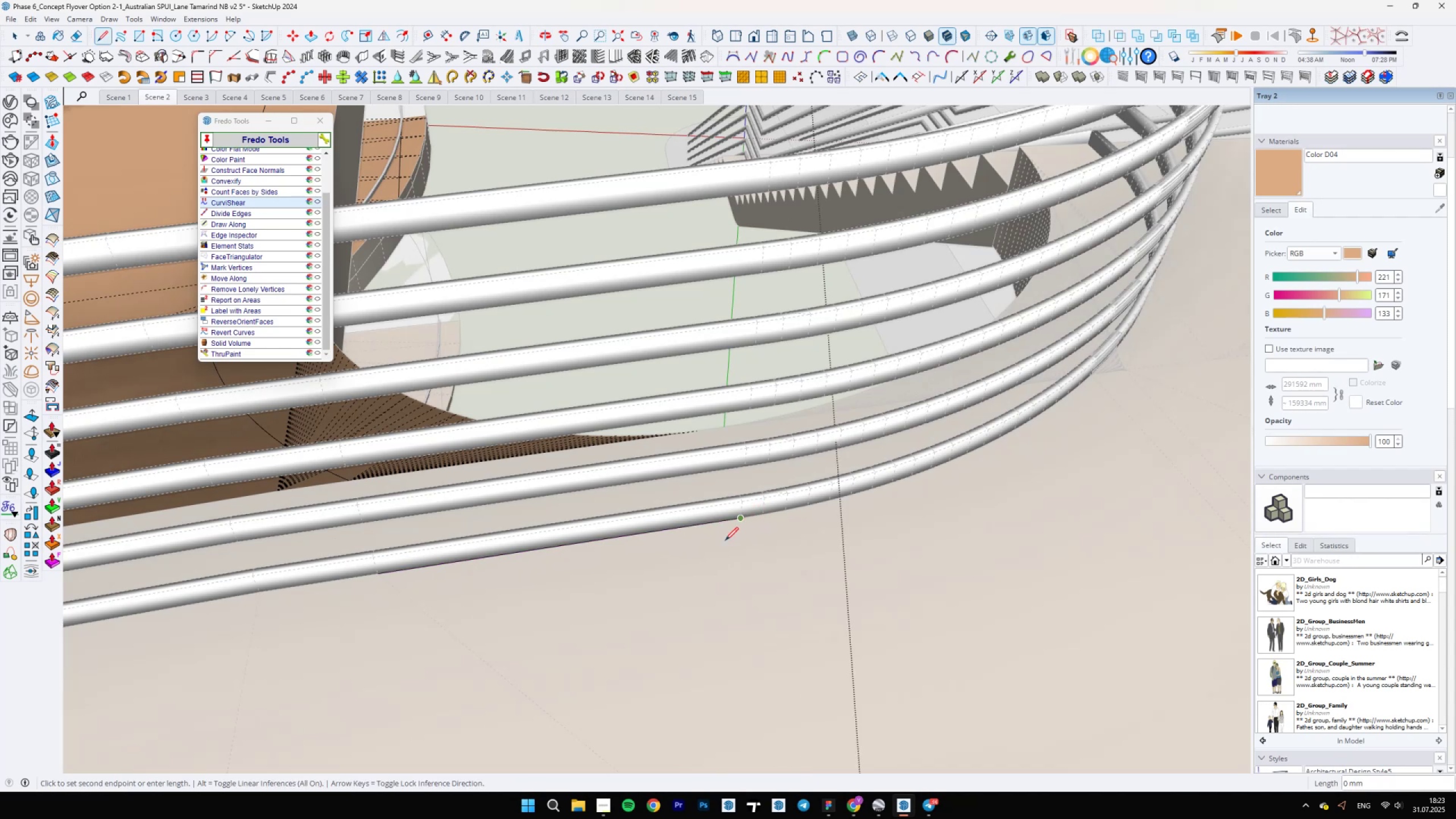 
scroll: coordinate [682, 569], scroll_direction: down, amount: 4.0
 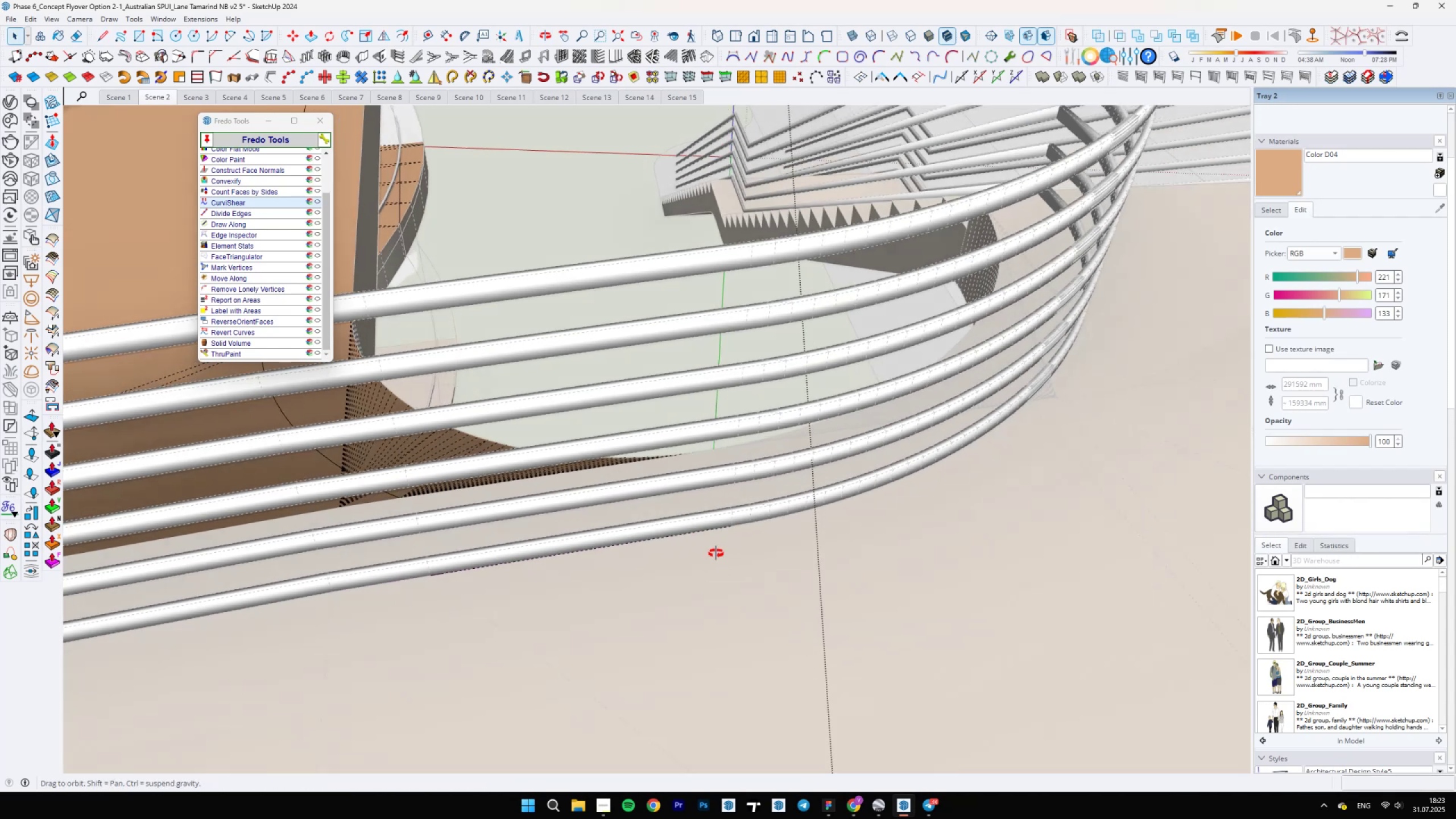 
key(Backslash)
 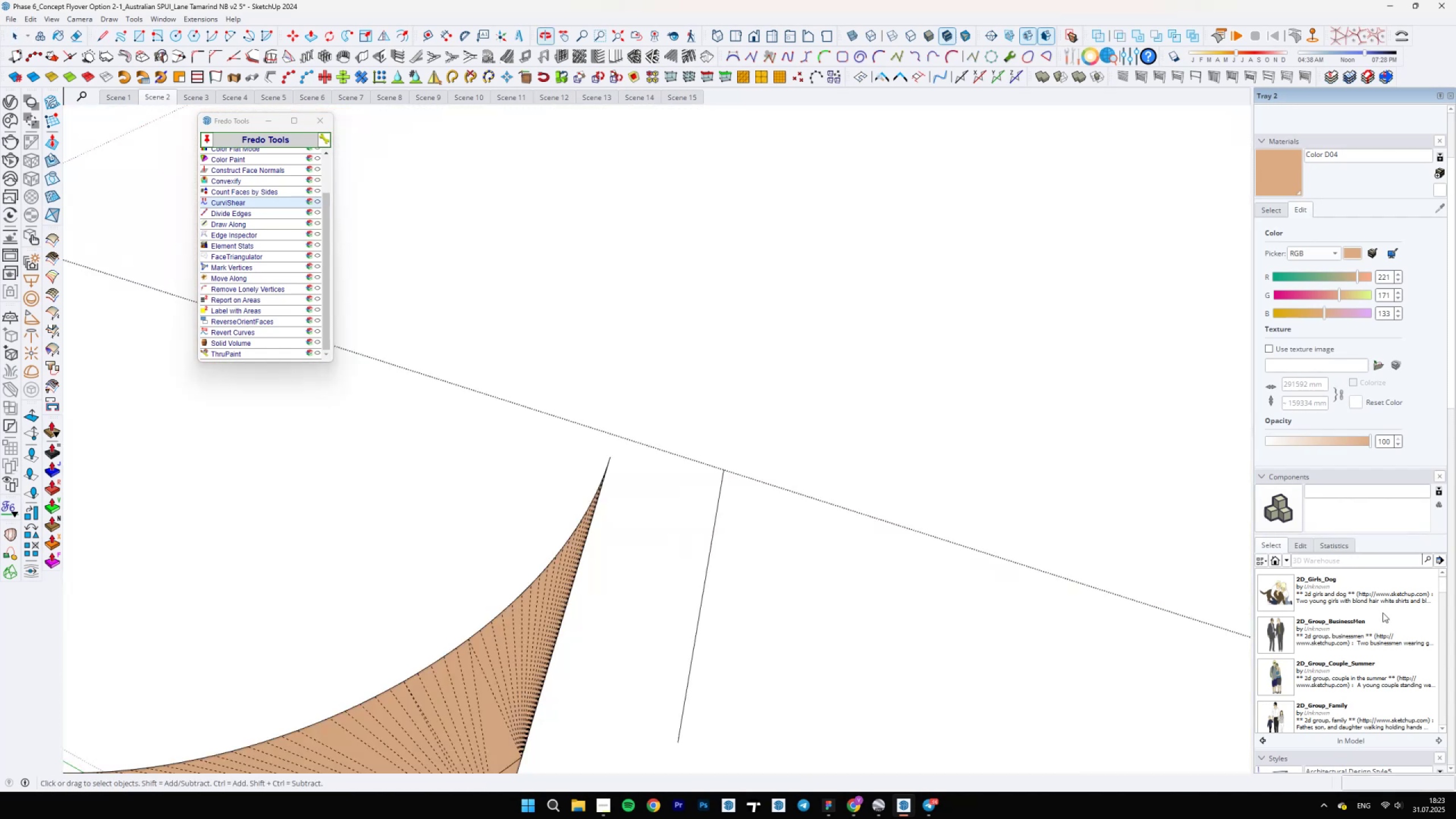 
scroll: coordinate [445, 605], scroll_direction: down, amount: 7.0
 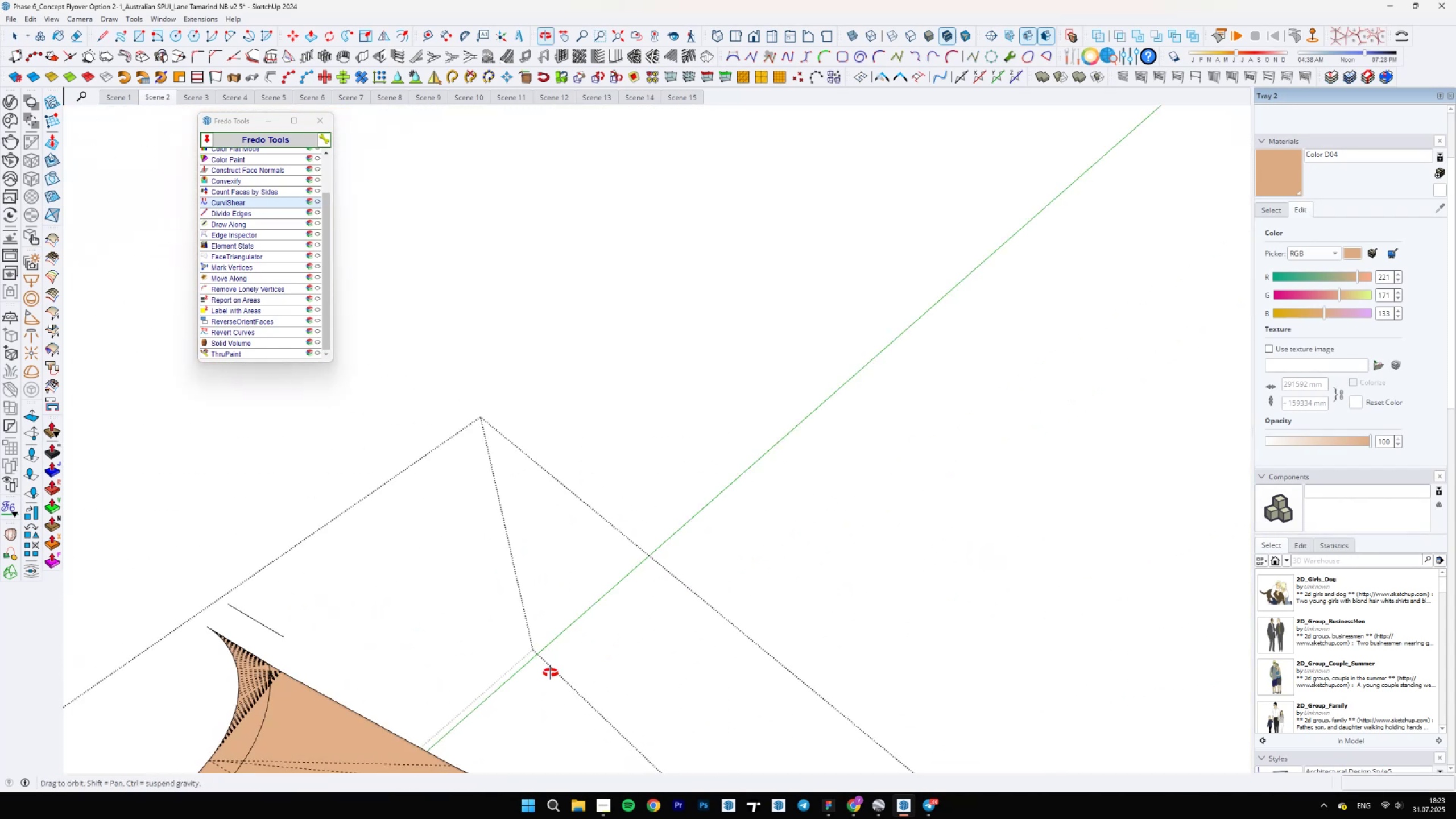 
hold_key(key=ShiftLeft, duration=0.42)
 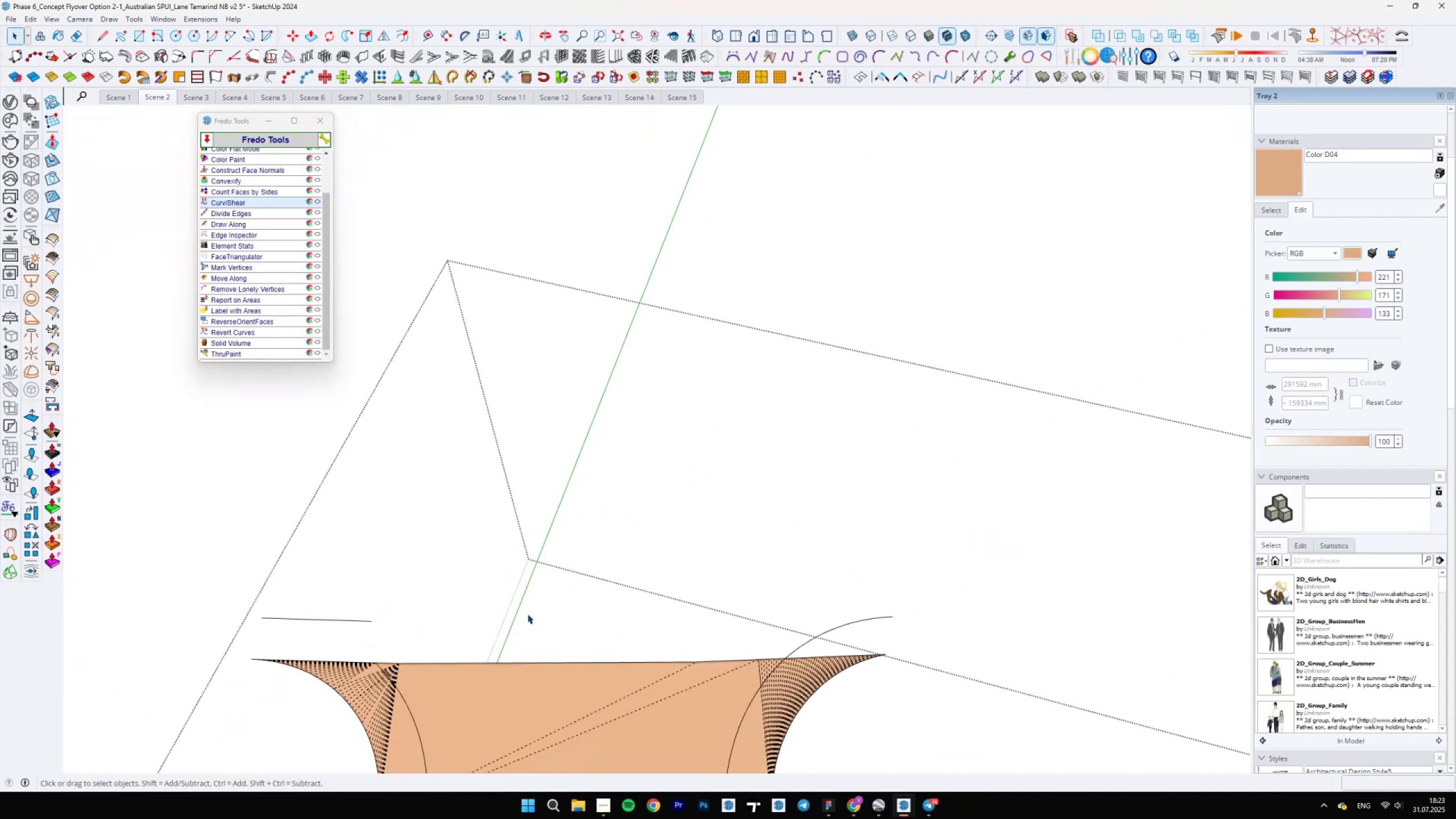 
hold_key(key=ShiftLeft, duration=0.39)
 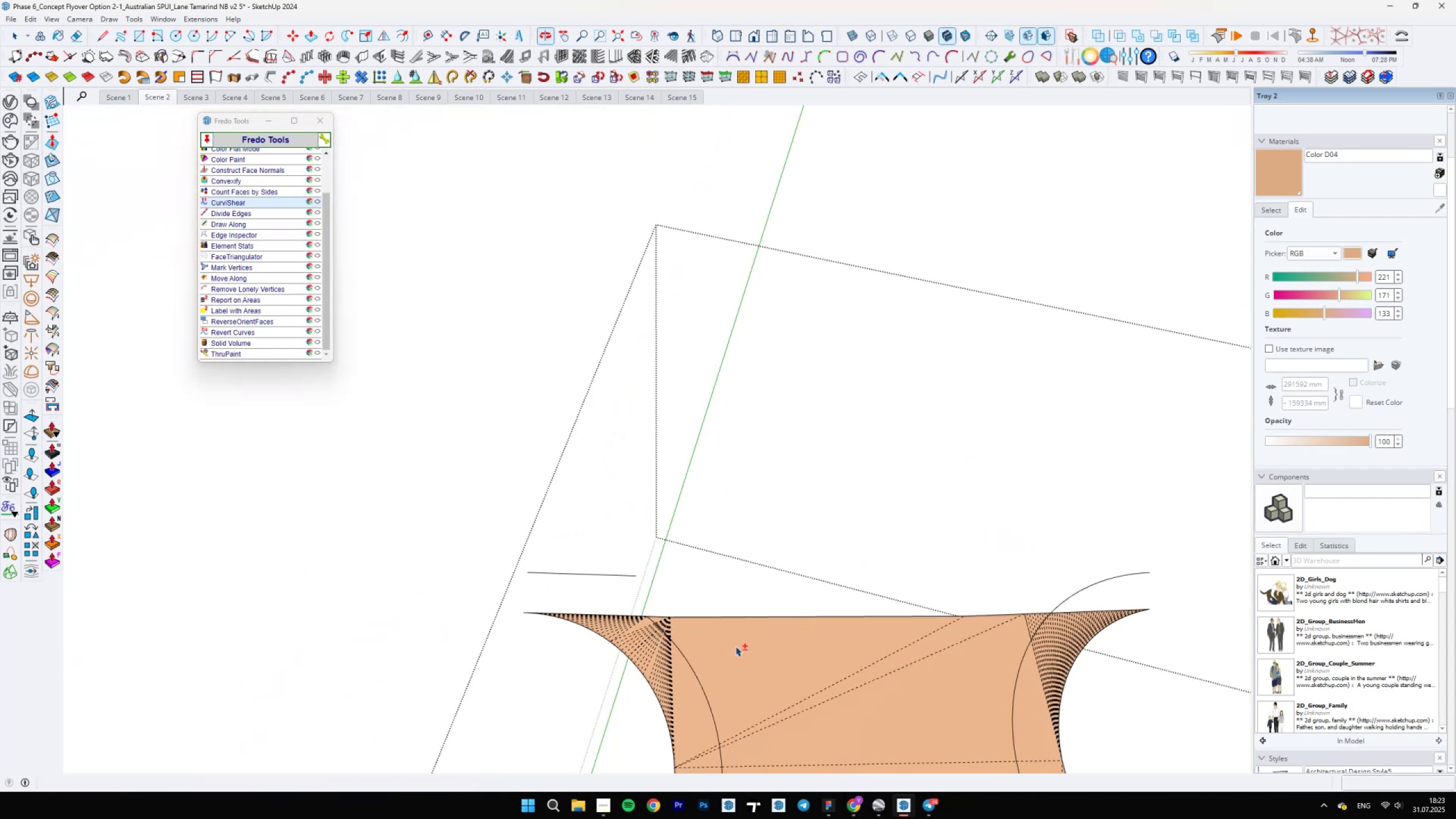 
scroll: coordinate [714, 644], scroll_direction: up, amount: 28.0
 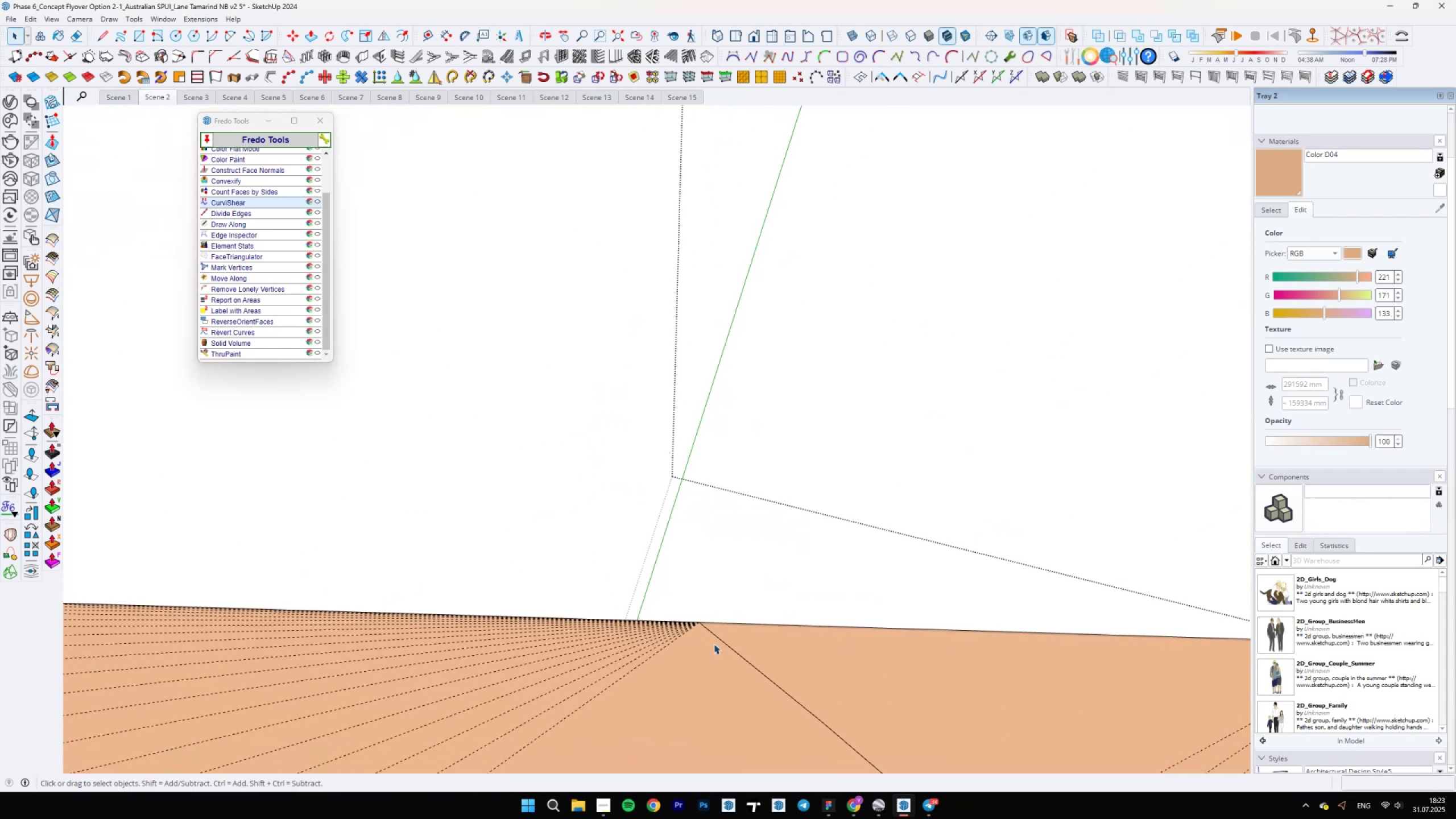 
key(A)
 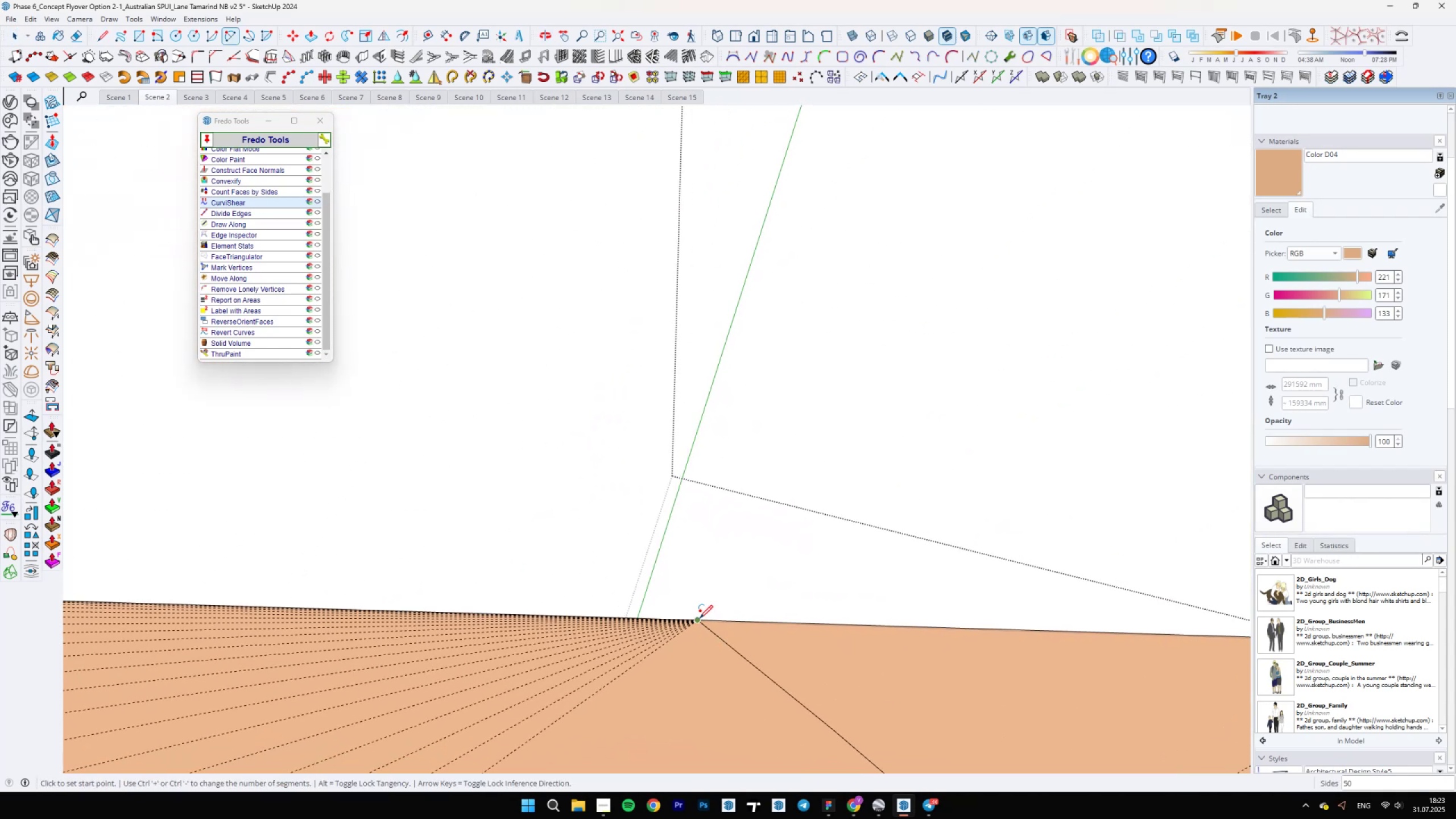 
left_click([697, 617])
 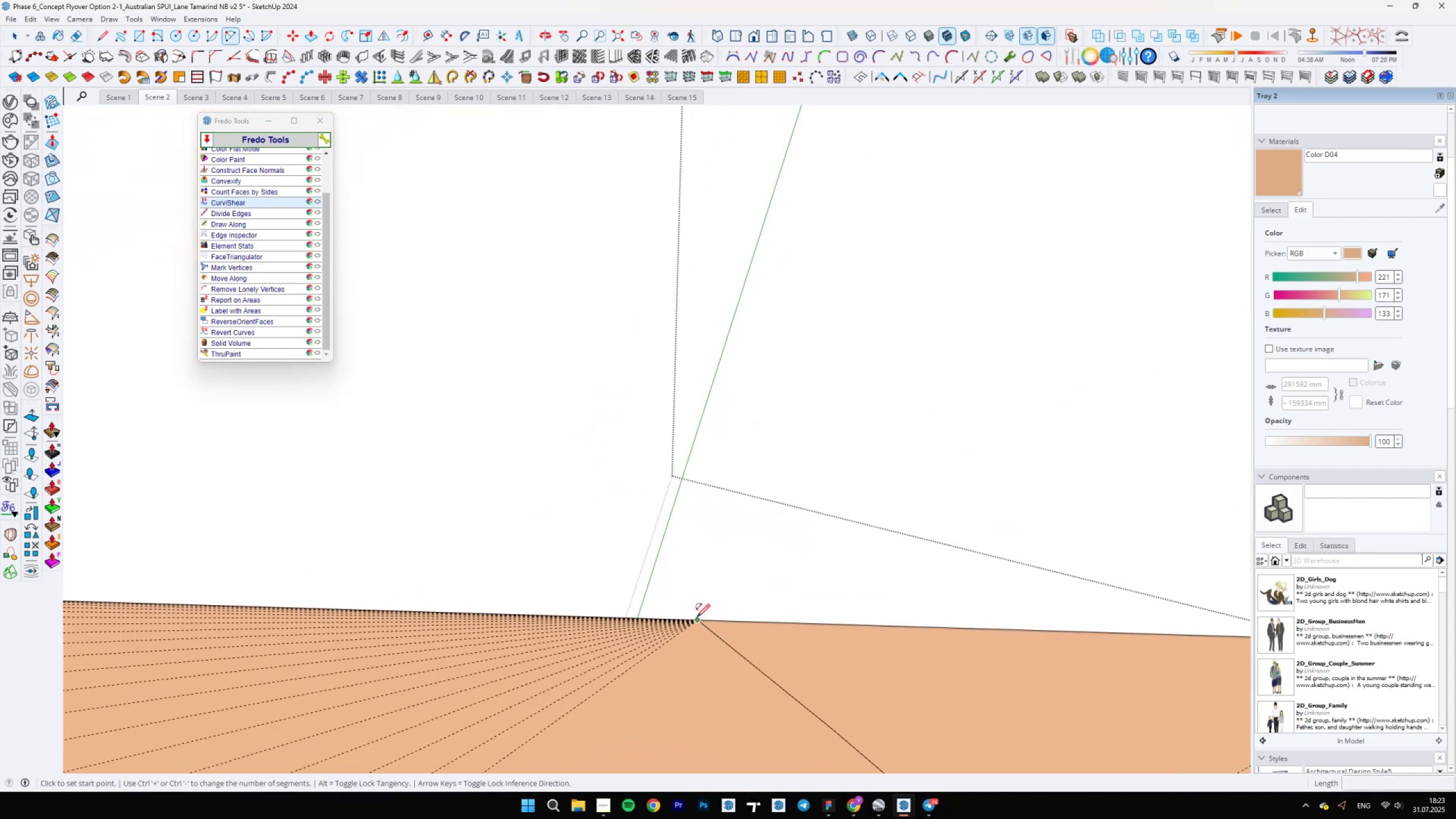 
scroll: coordinate [741, 645], scroll_direction: down, amount: 22.0
 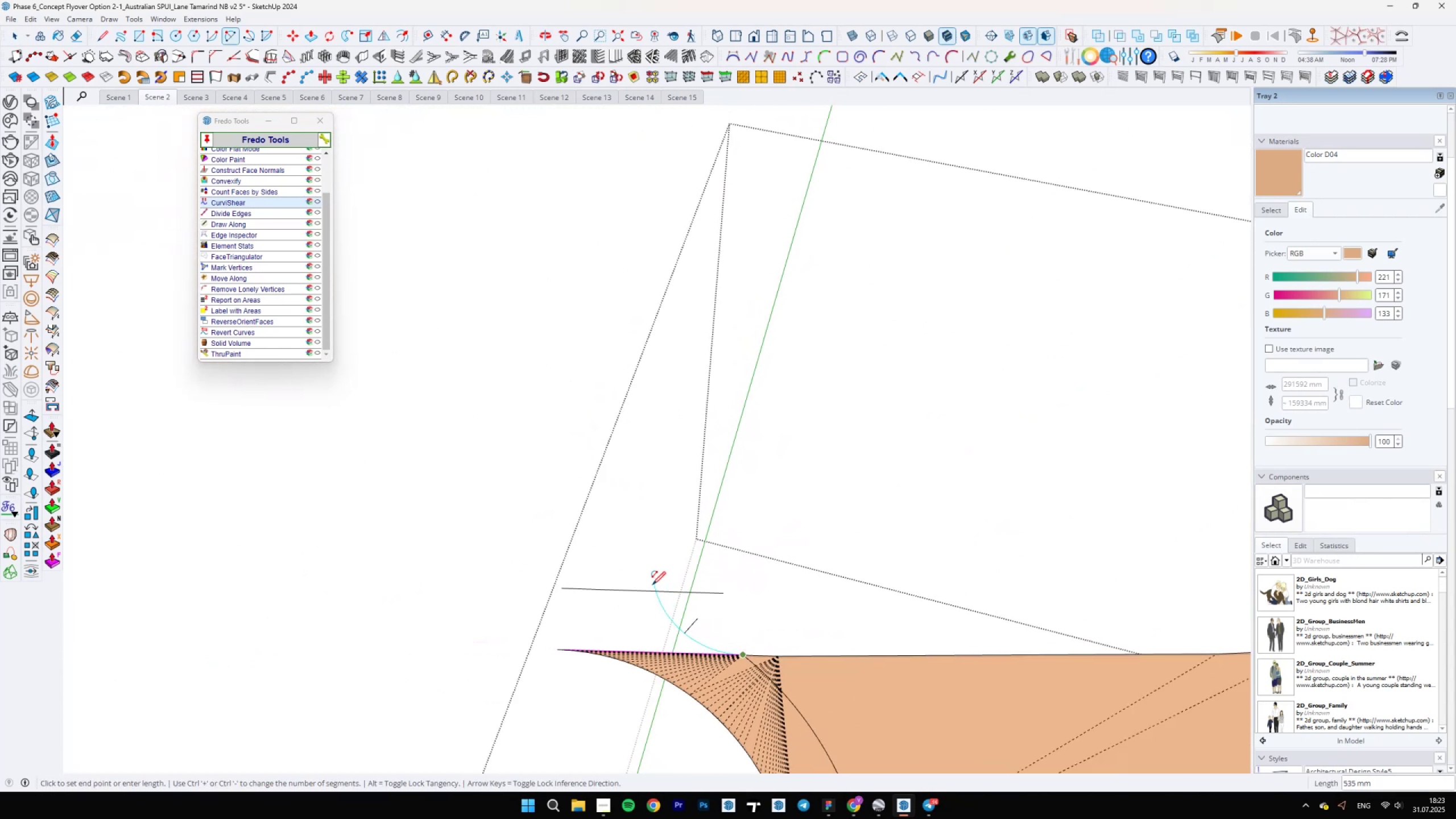 
key(A)
 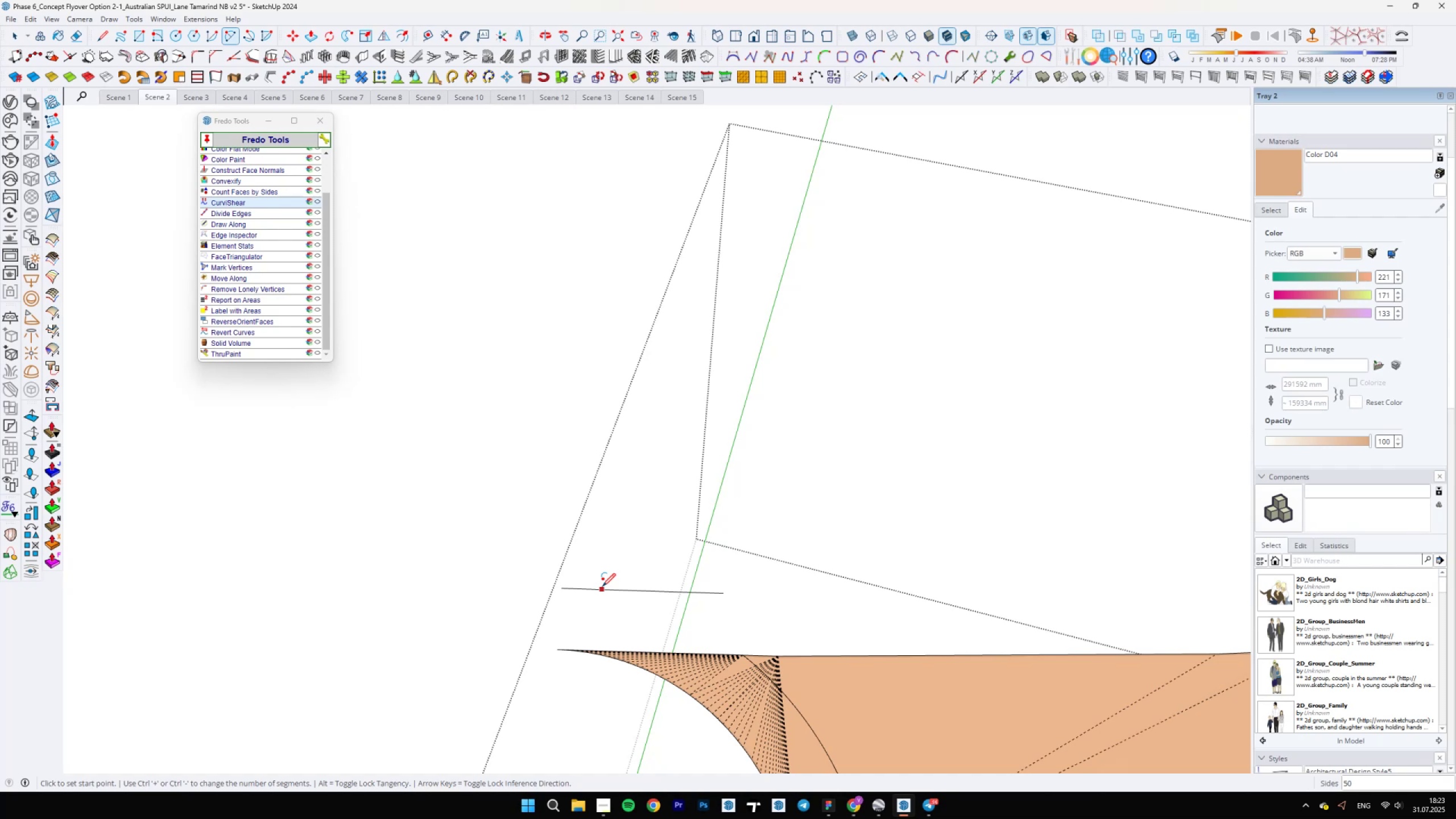 
left_click([595, 586])
 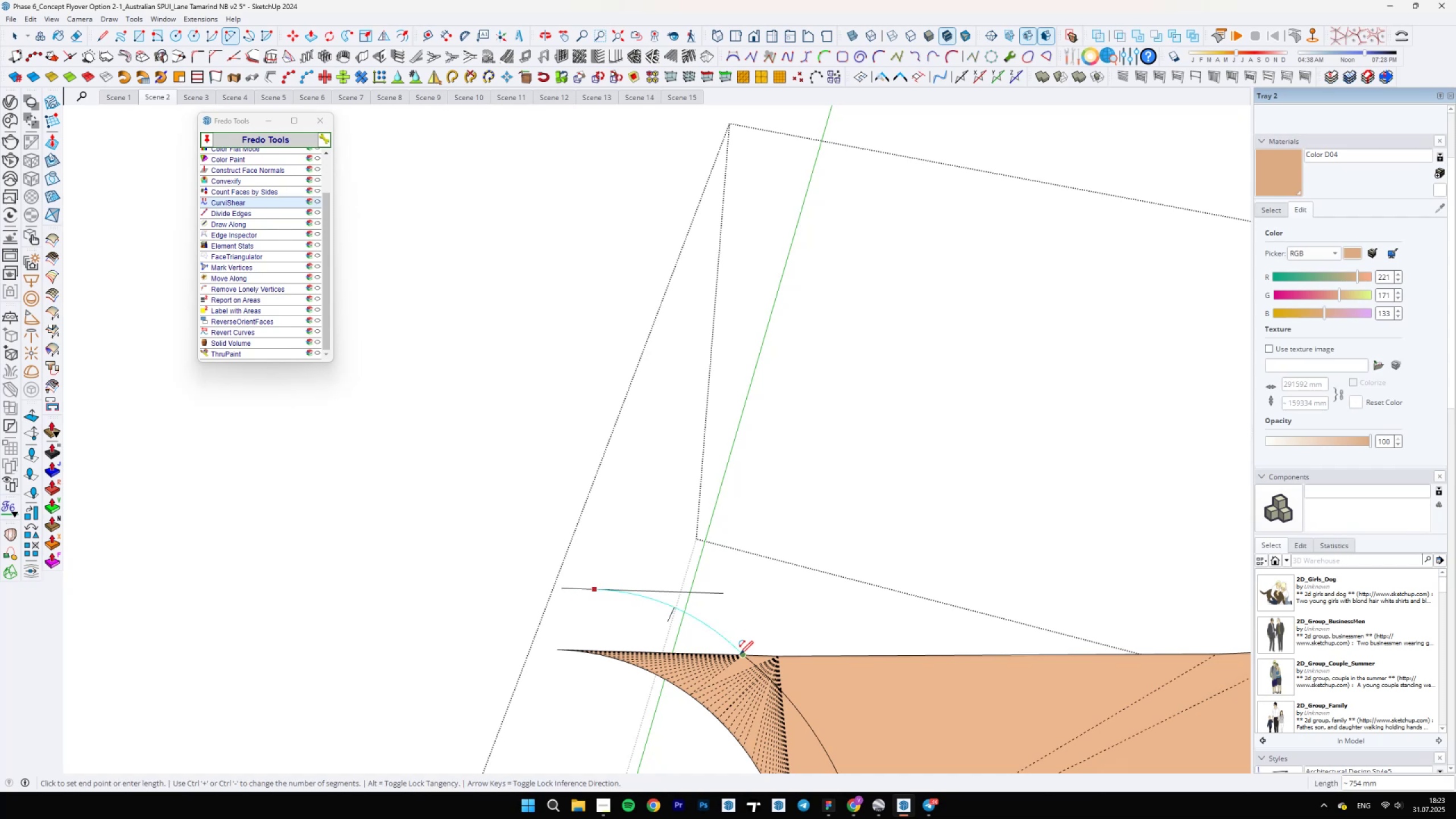 
double_click([740, 654])
 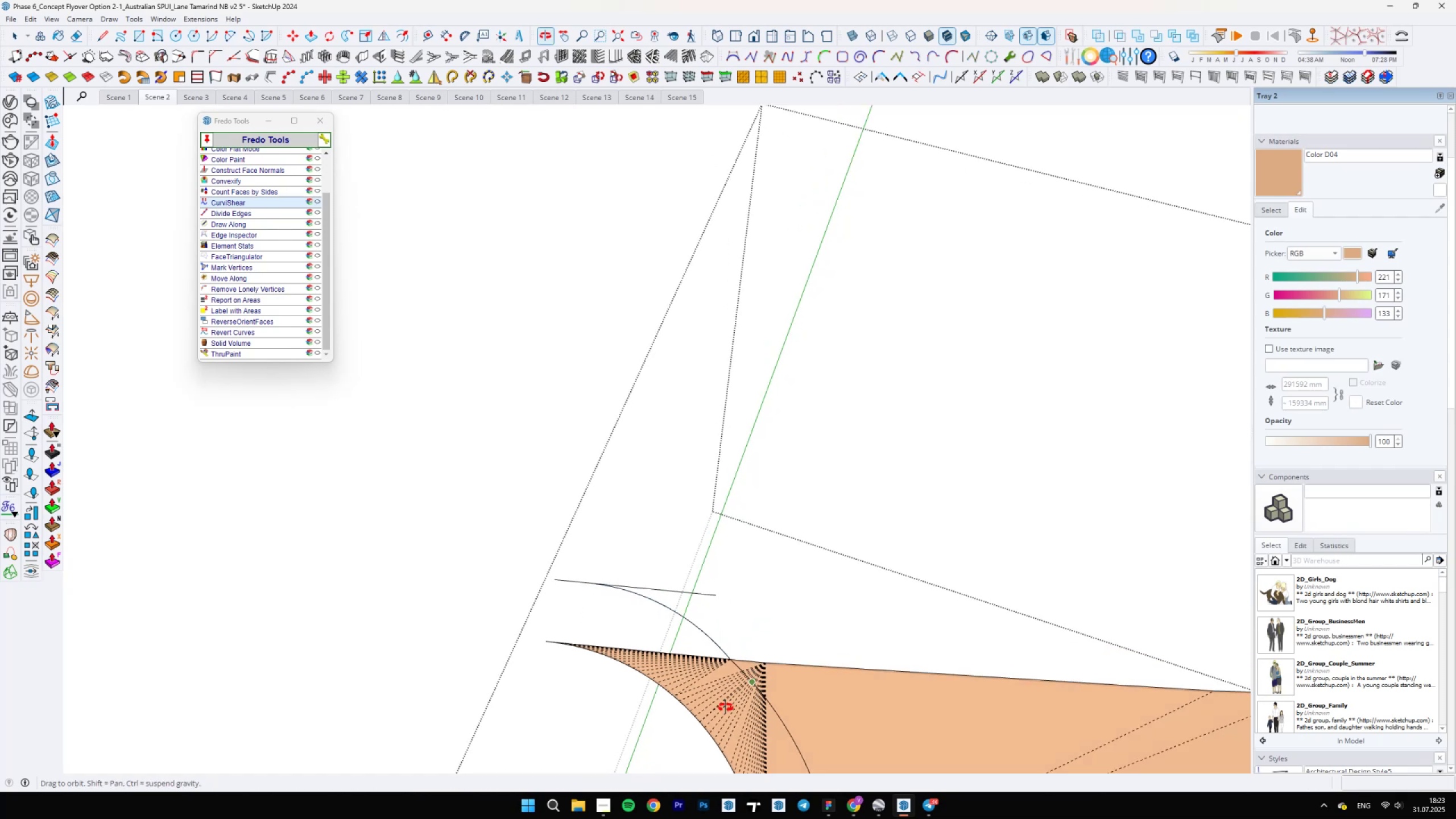 
scroll: coordinate [627, 700], scroll_direction: up, amount: 7.0
 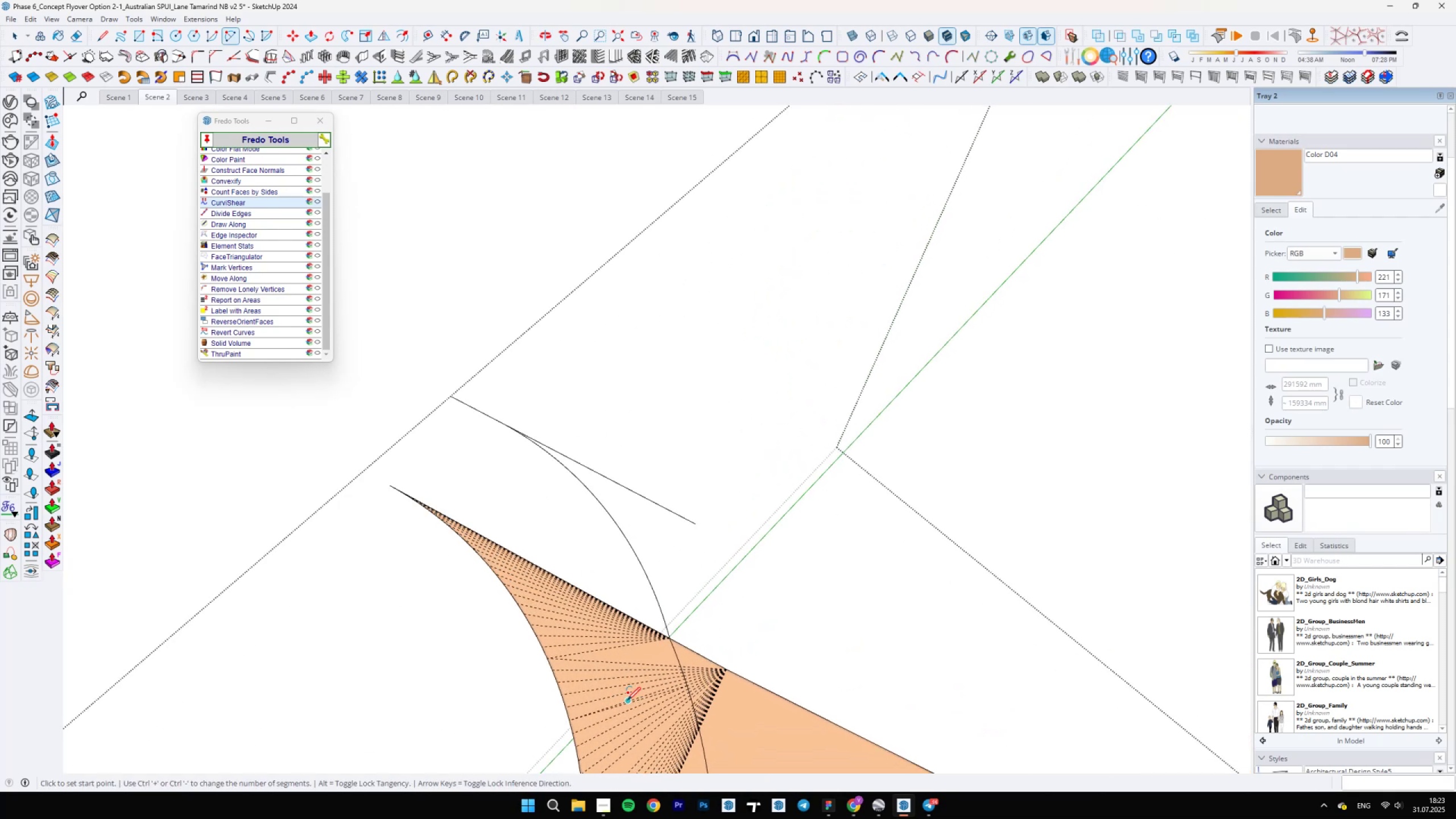 
key(Control+Z)
 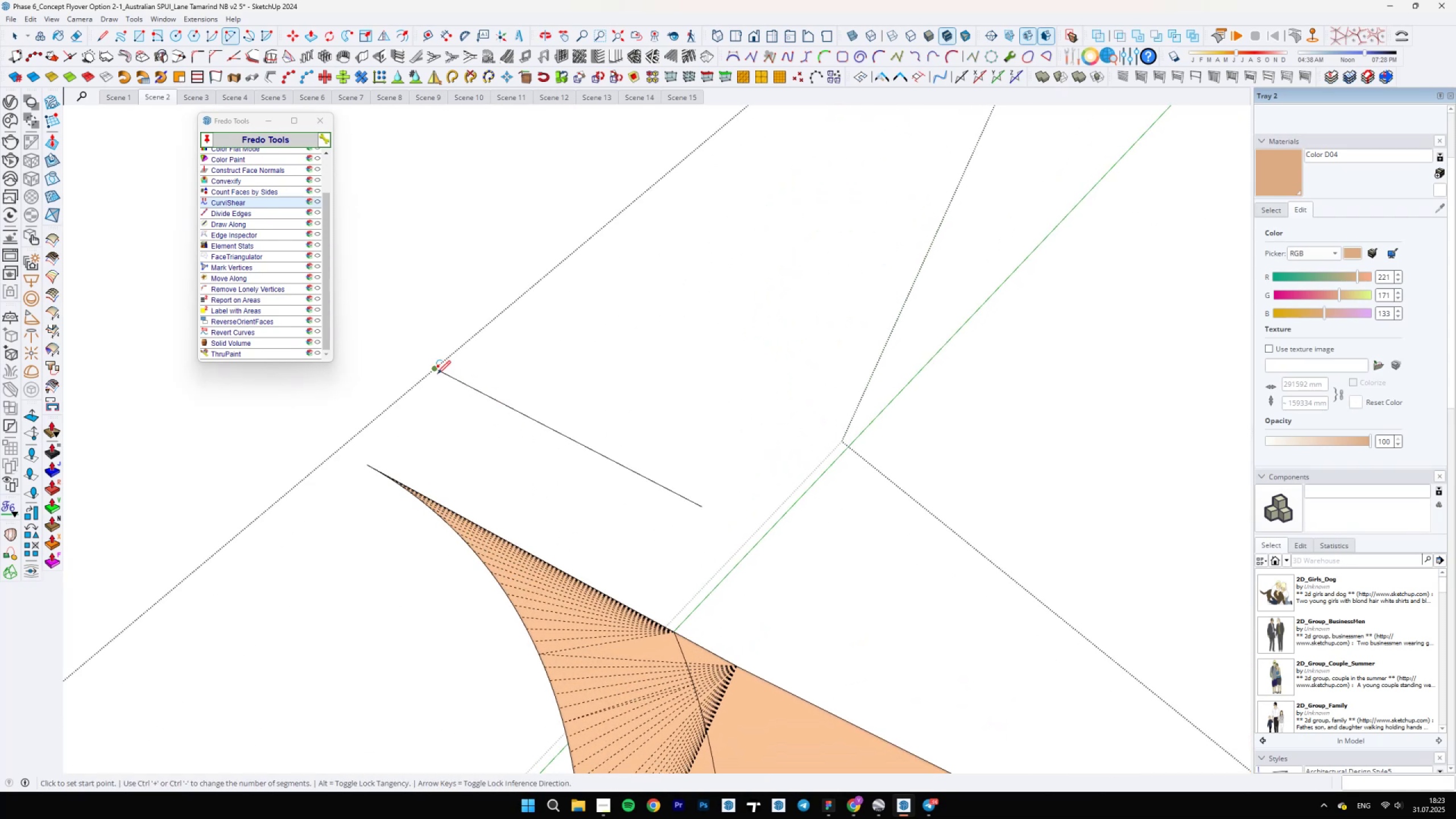 
left_click([436, 370])
 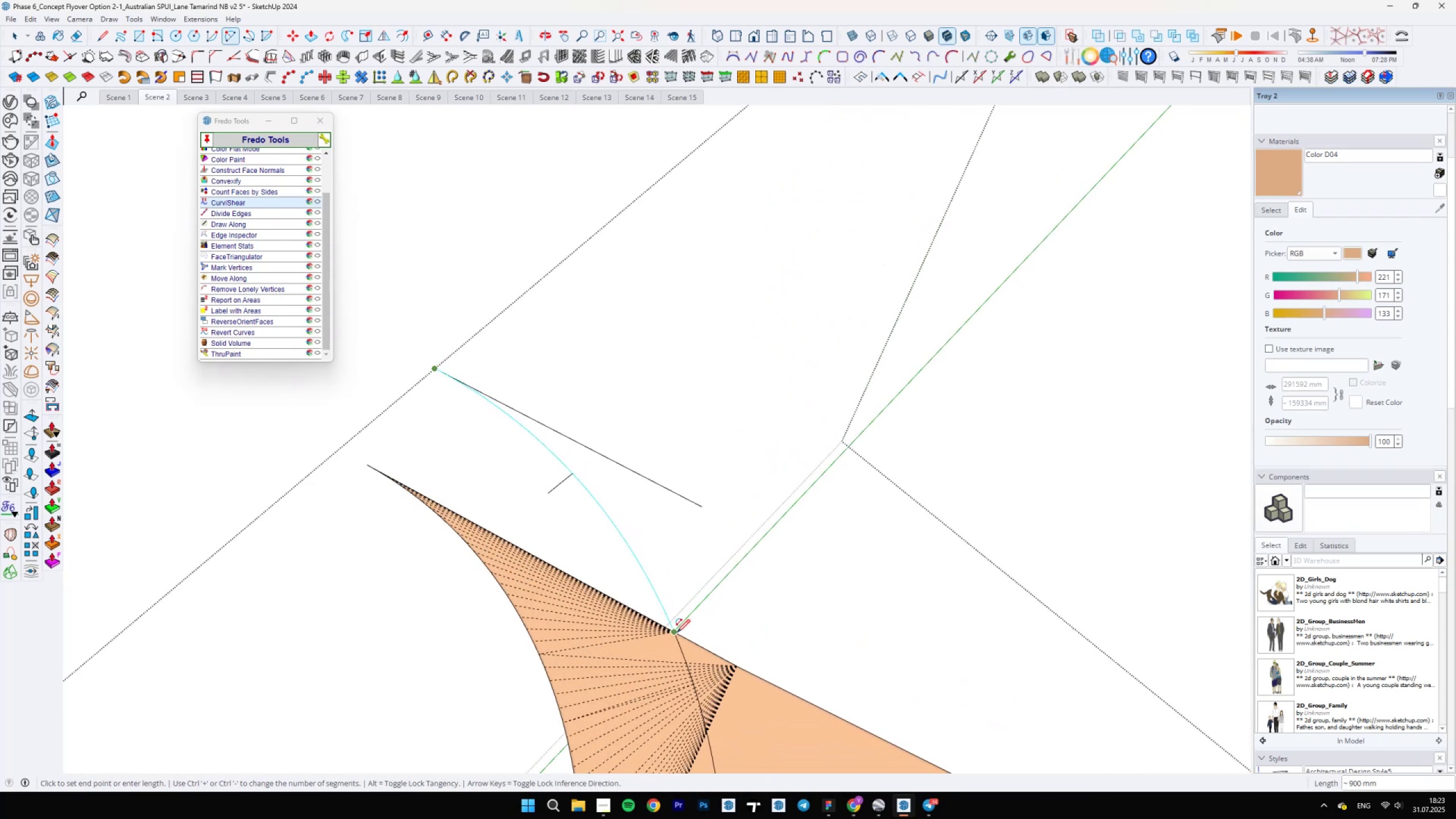 
double_click([676, 633])
 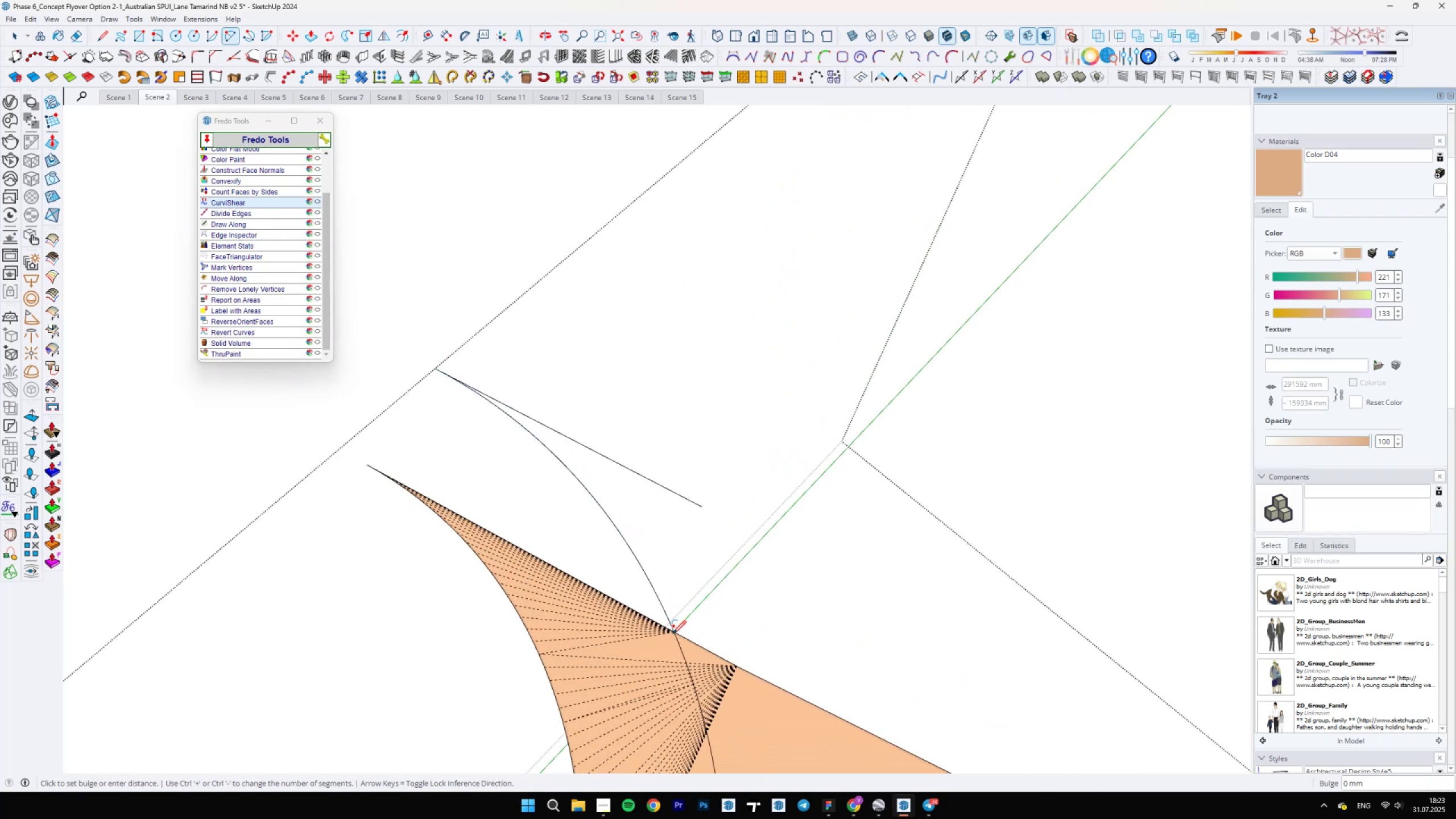 
key(Space)
 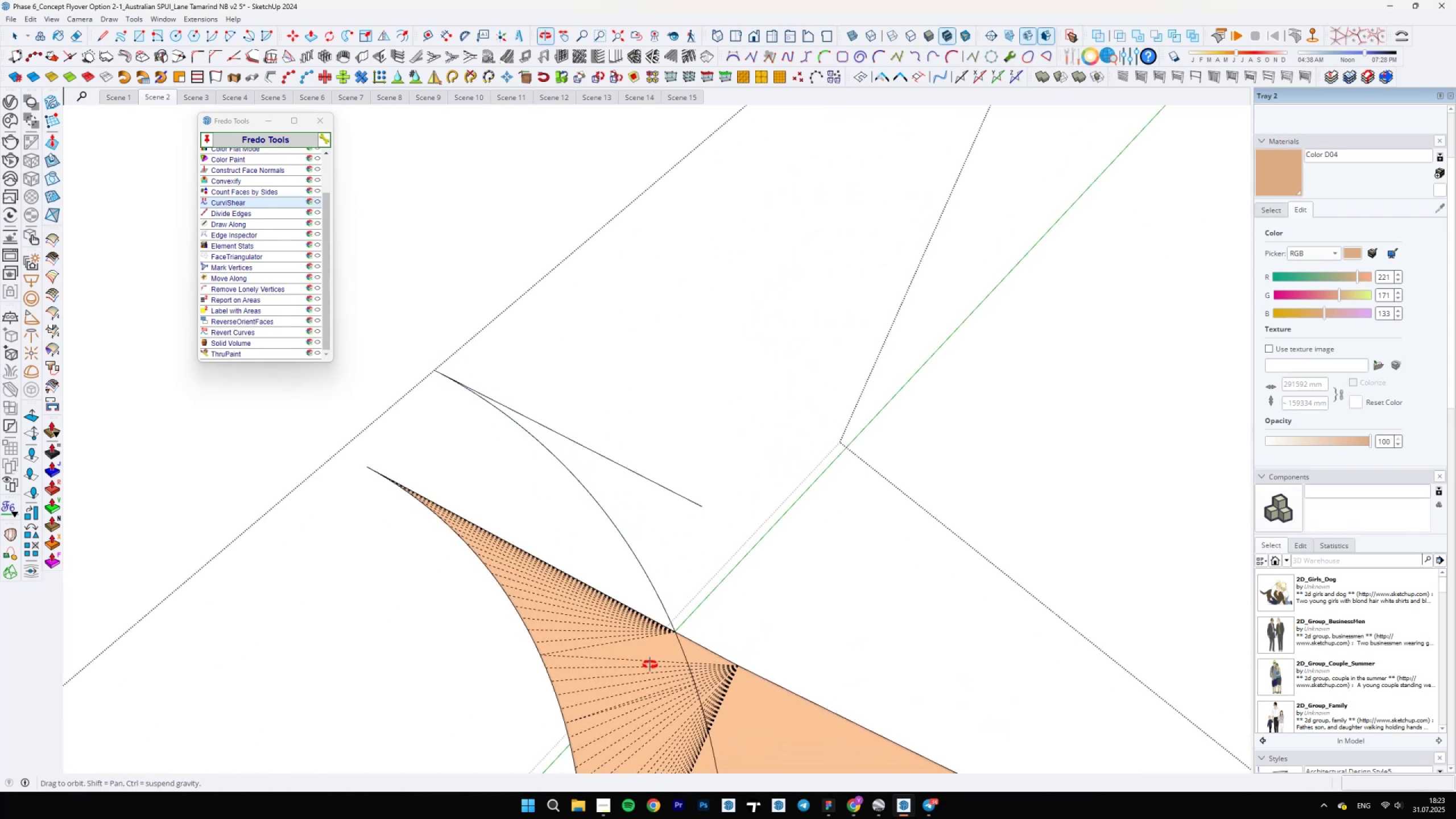 
key(E)
 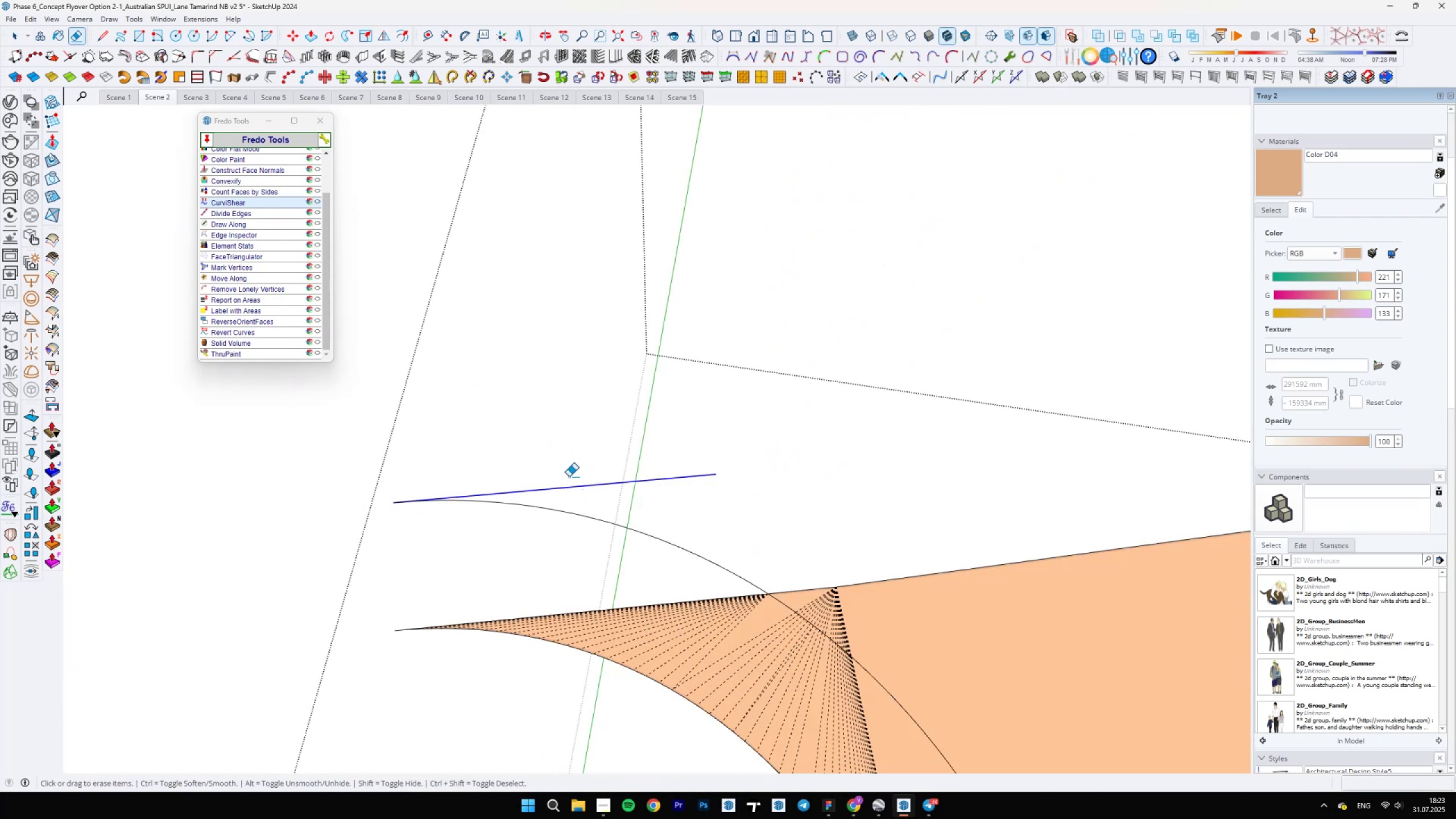 
scroll: coordinate [624, 499], scroll_direction: down, amount: 33.0
 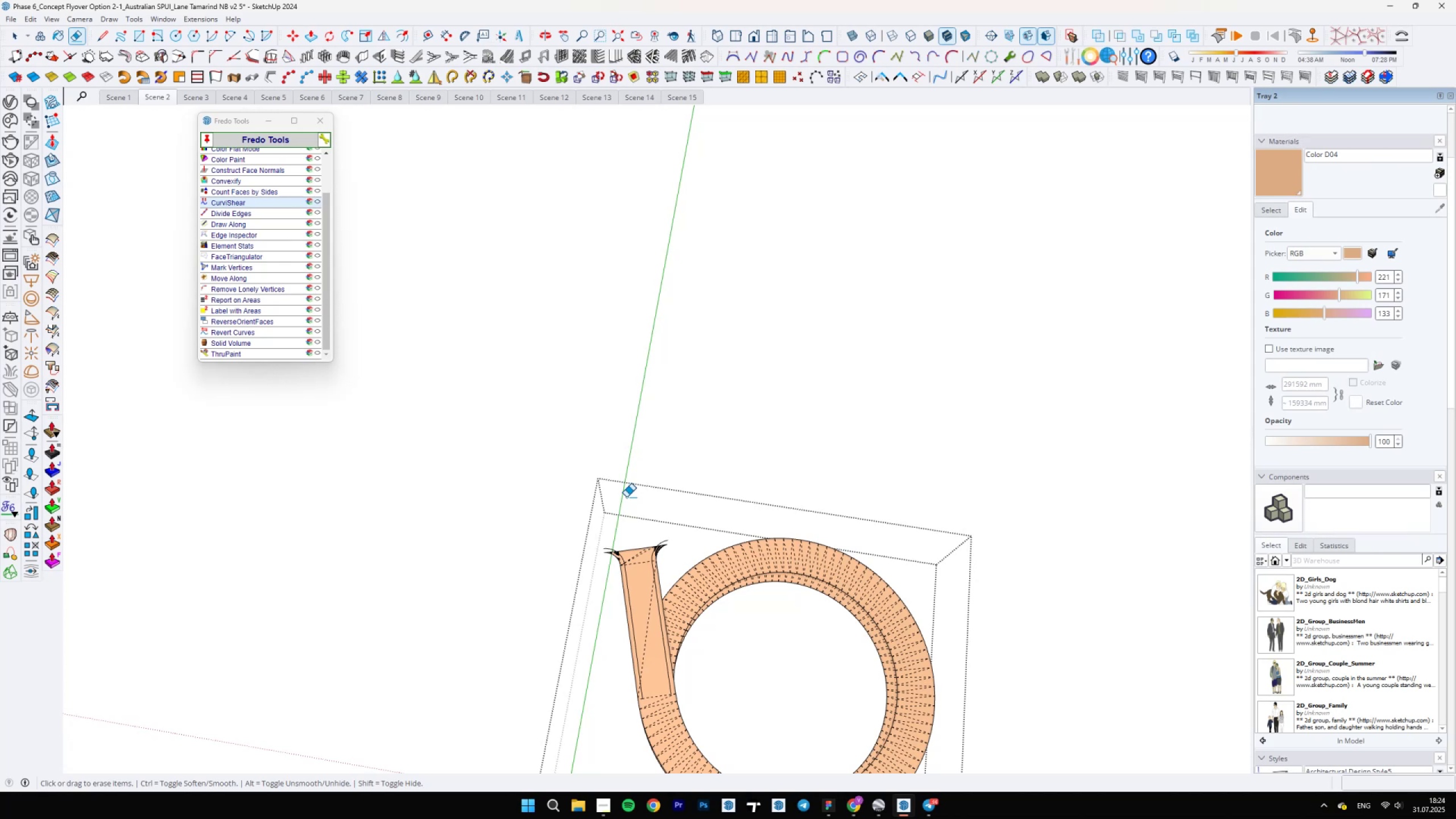 
wait(15.94)
 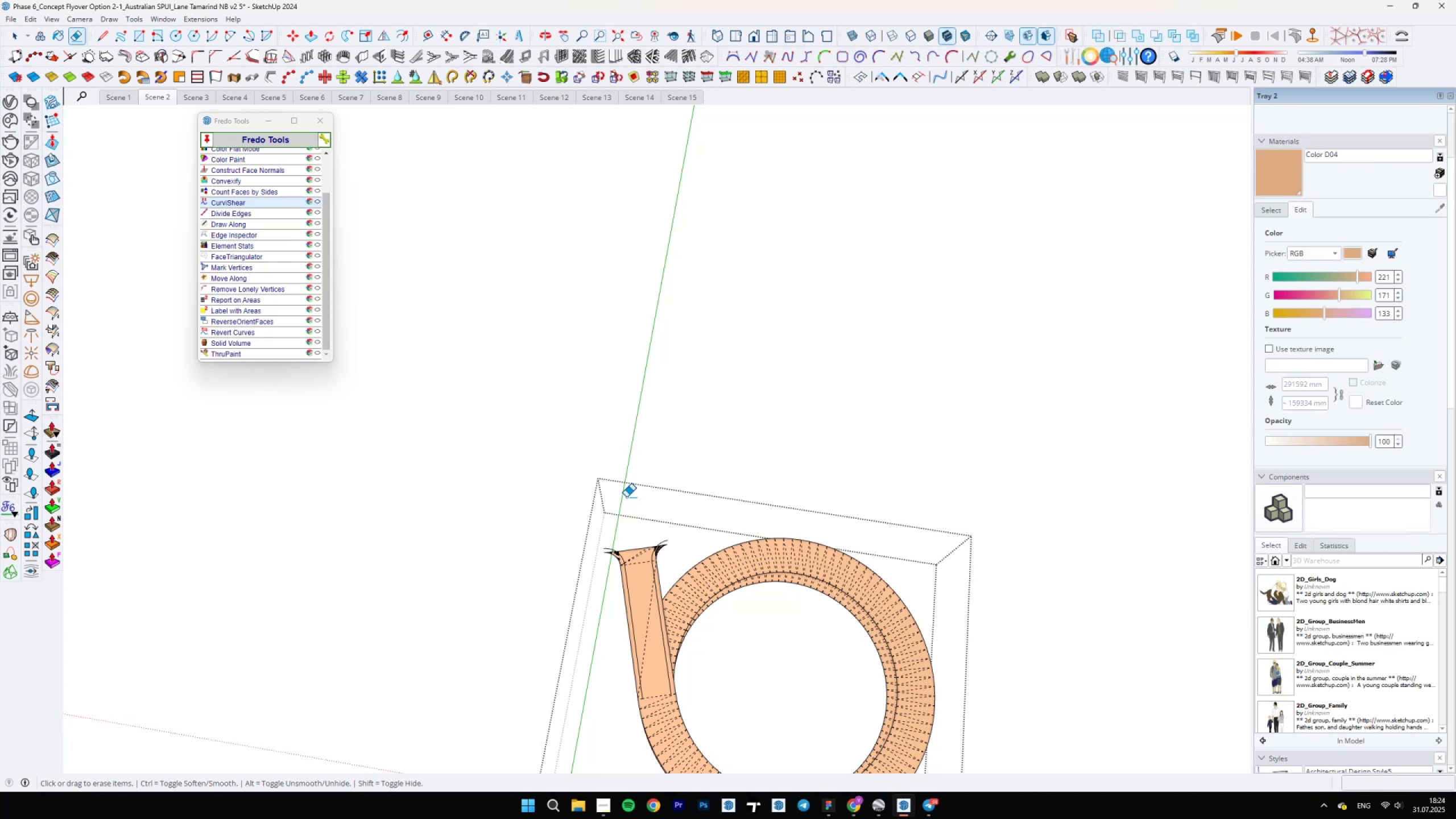 
double_click([96, 56])
 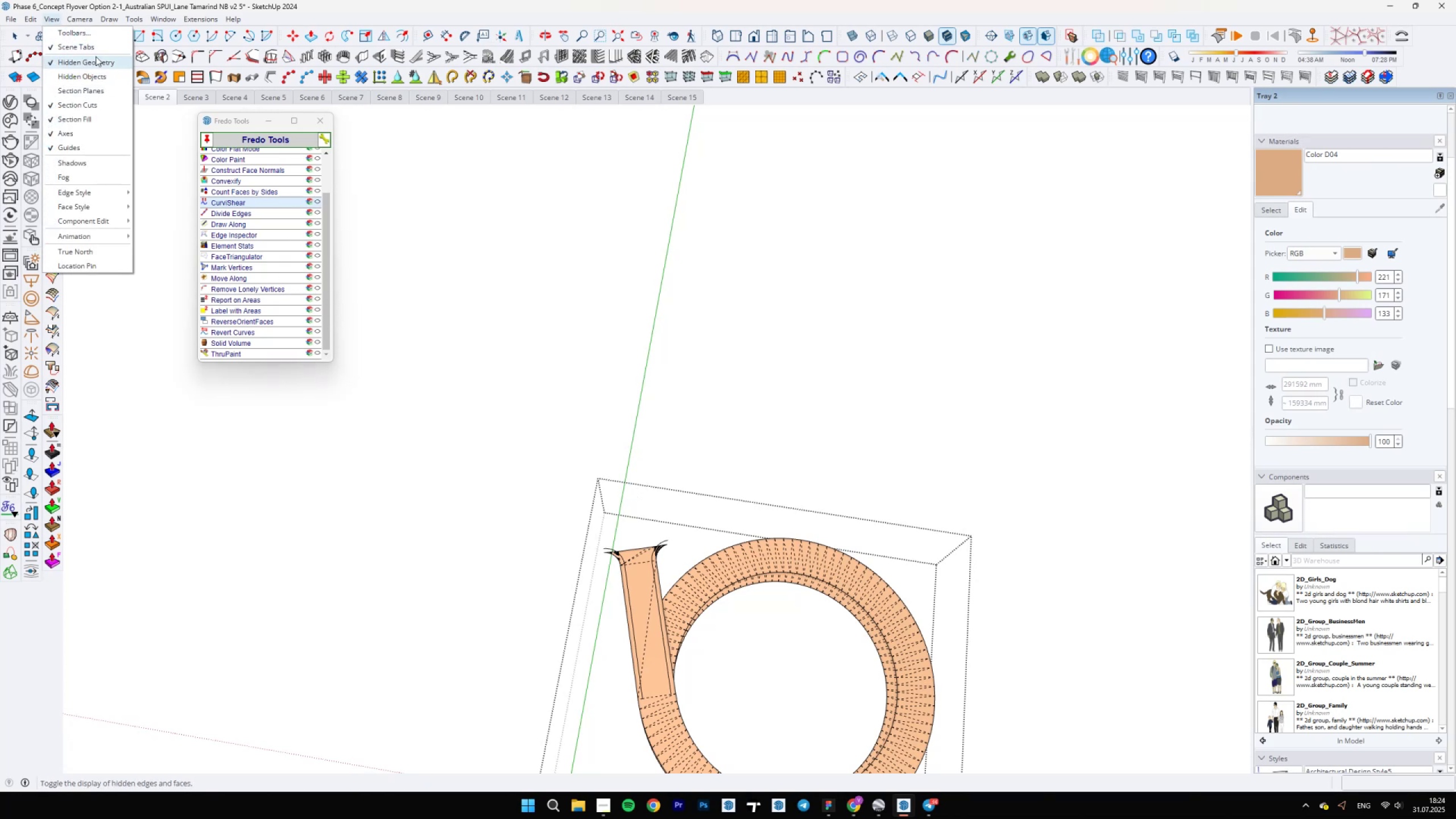 
scroll: coordinate [682, 480], scroll_direction: up, amount: 20.0
 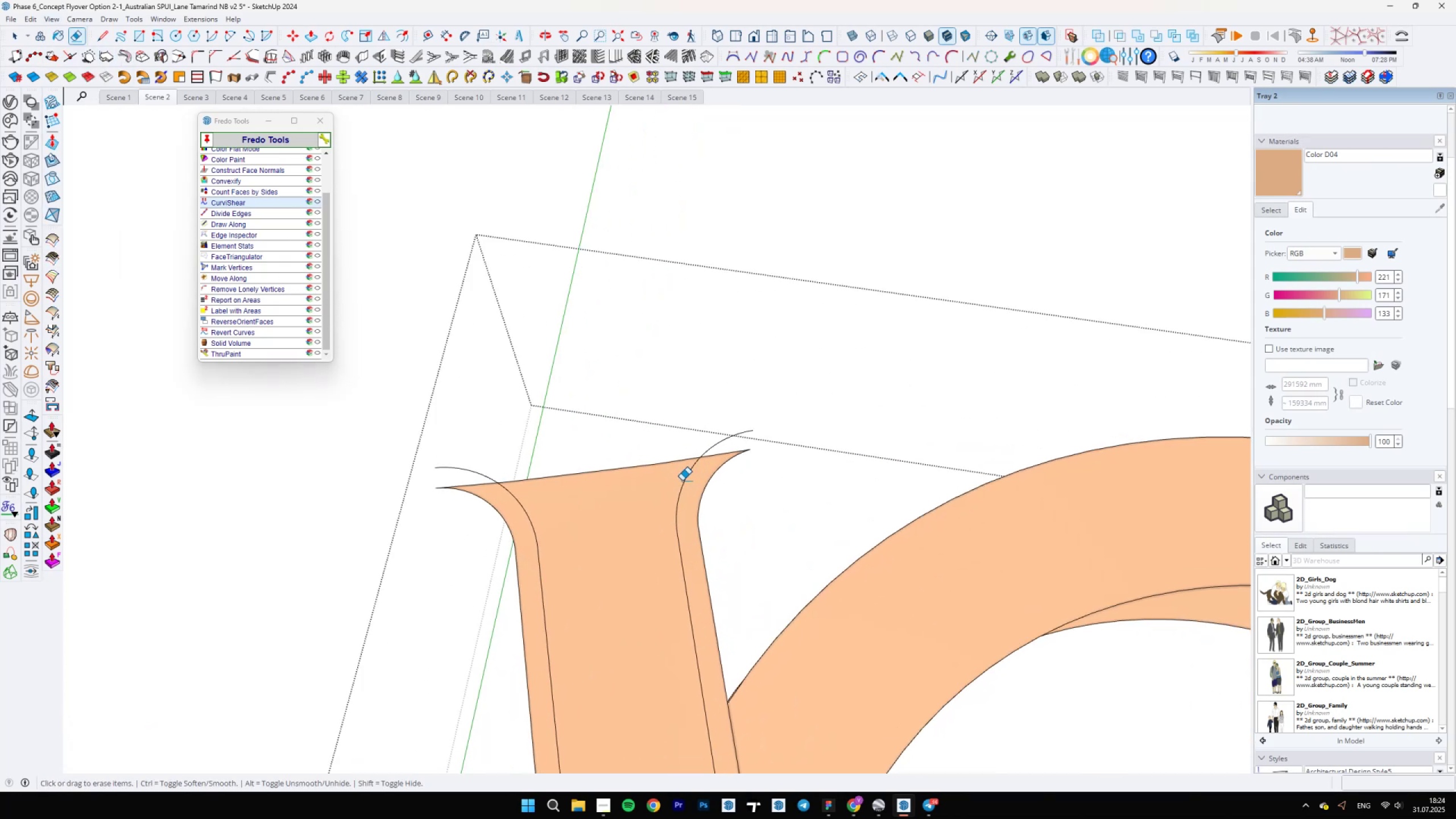 
key(Space)
 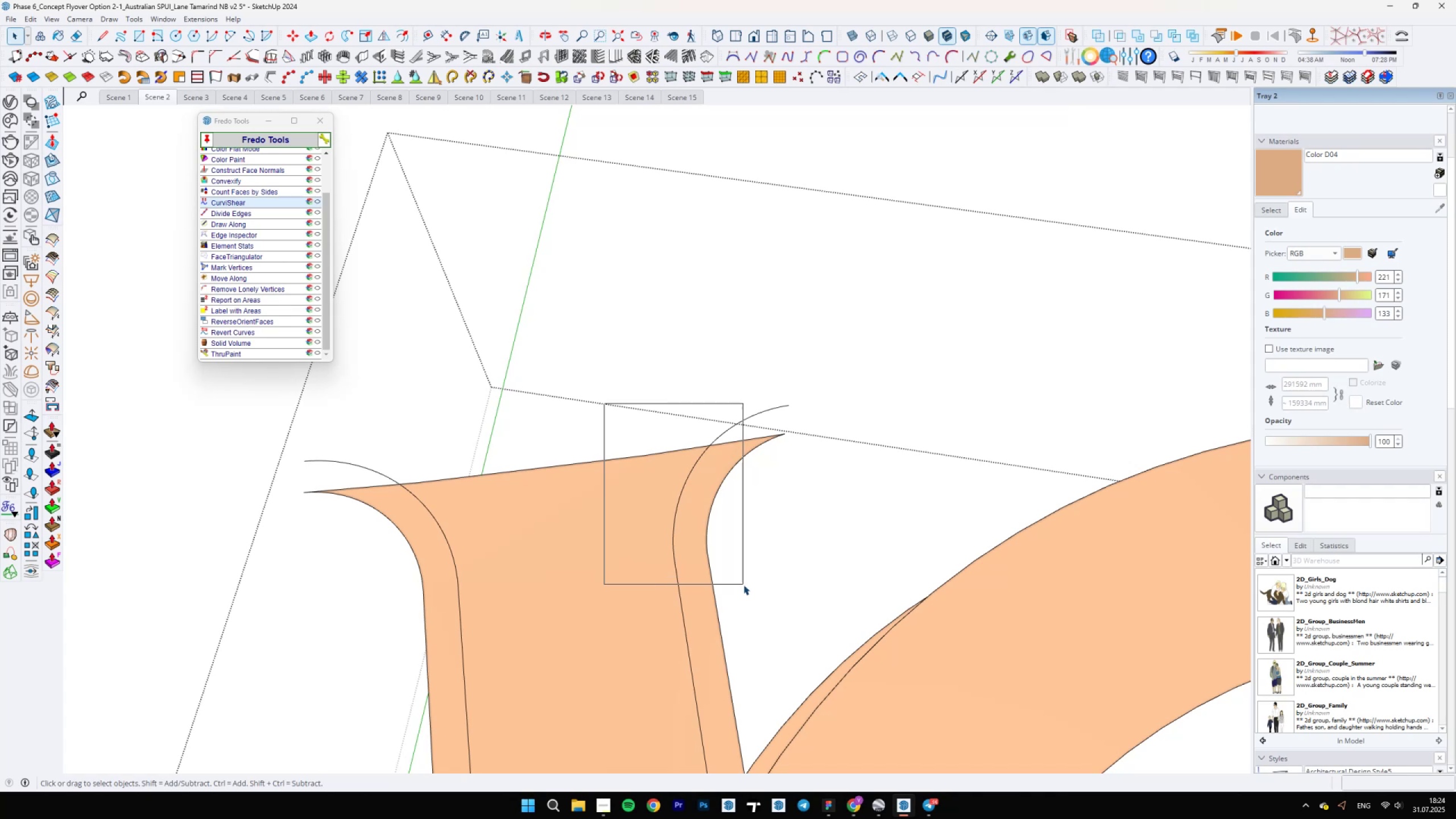 
scroll: coordinate [709, 522], scroll_direction: up, amount: 4.0
 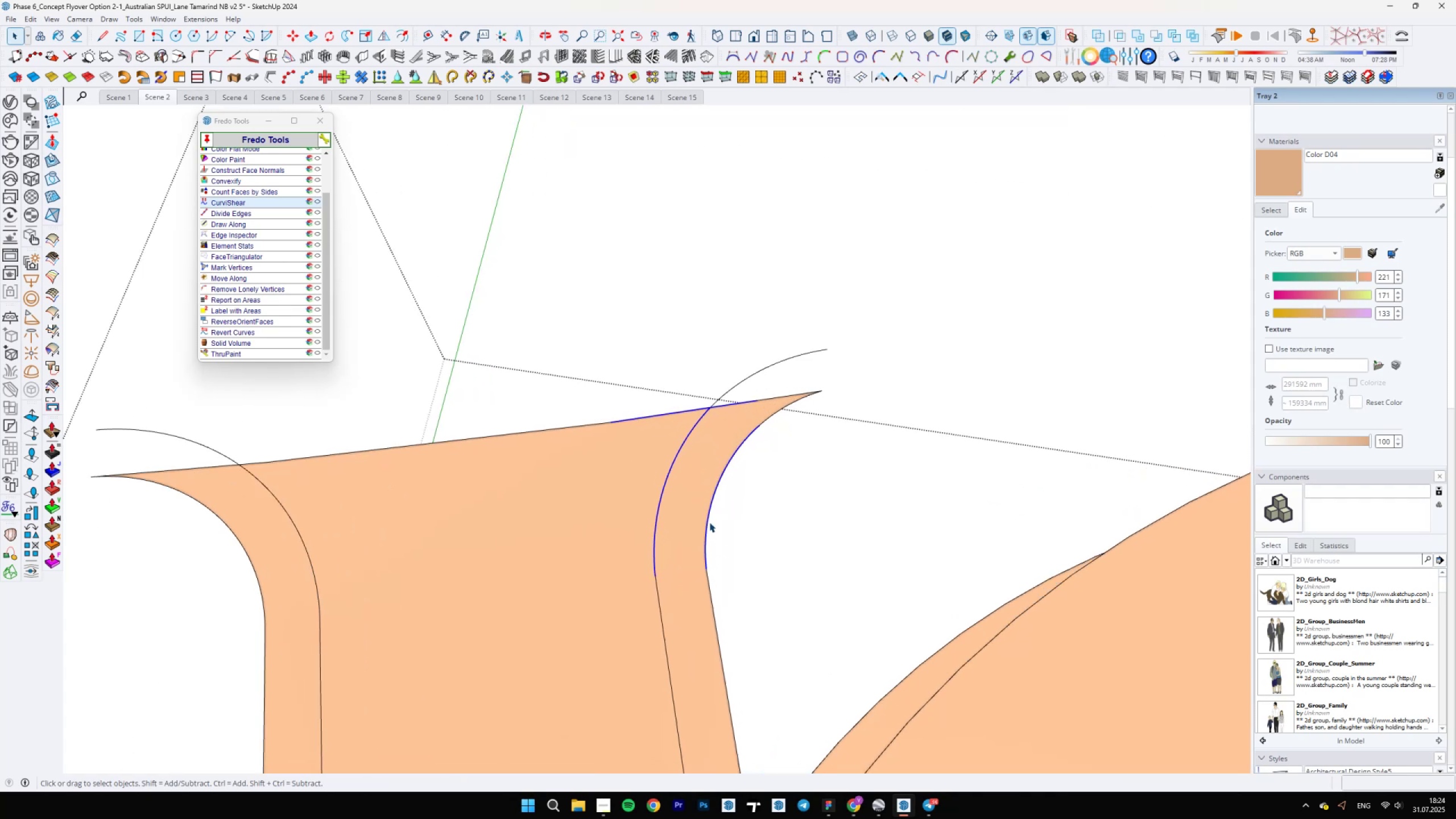 
hold_key(key=ControlLeft, duration=19.27)
 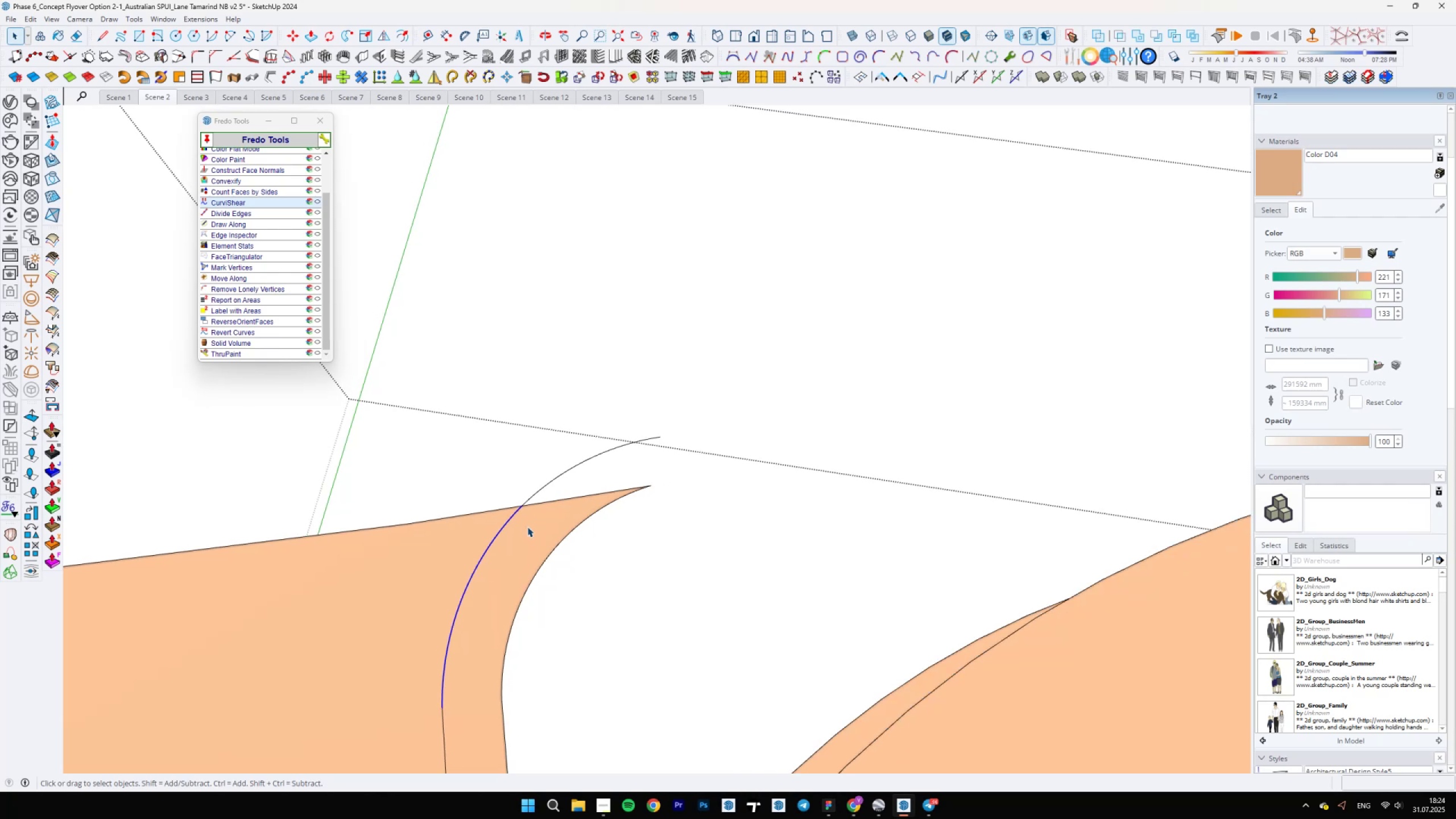 
hold_key(key=ShiftLeft, duration=1.04)
 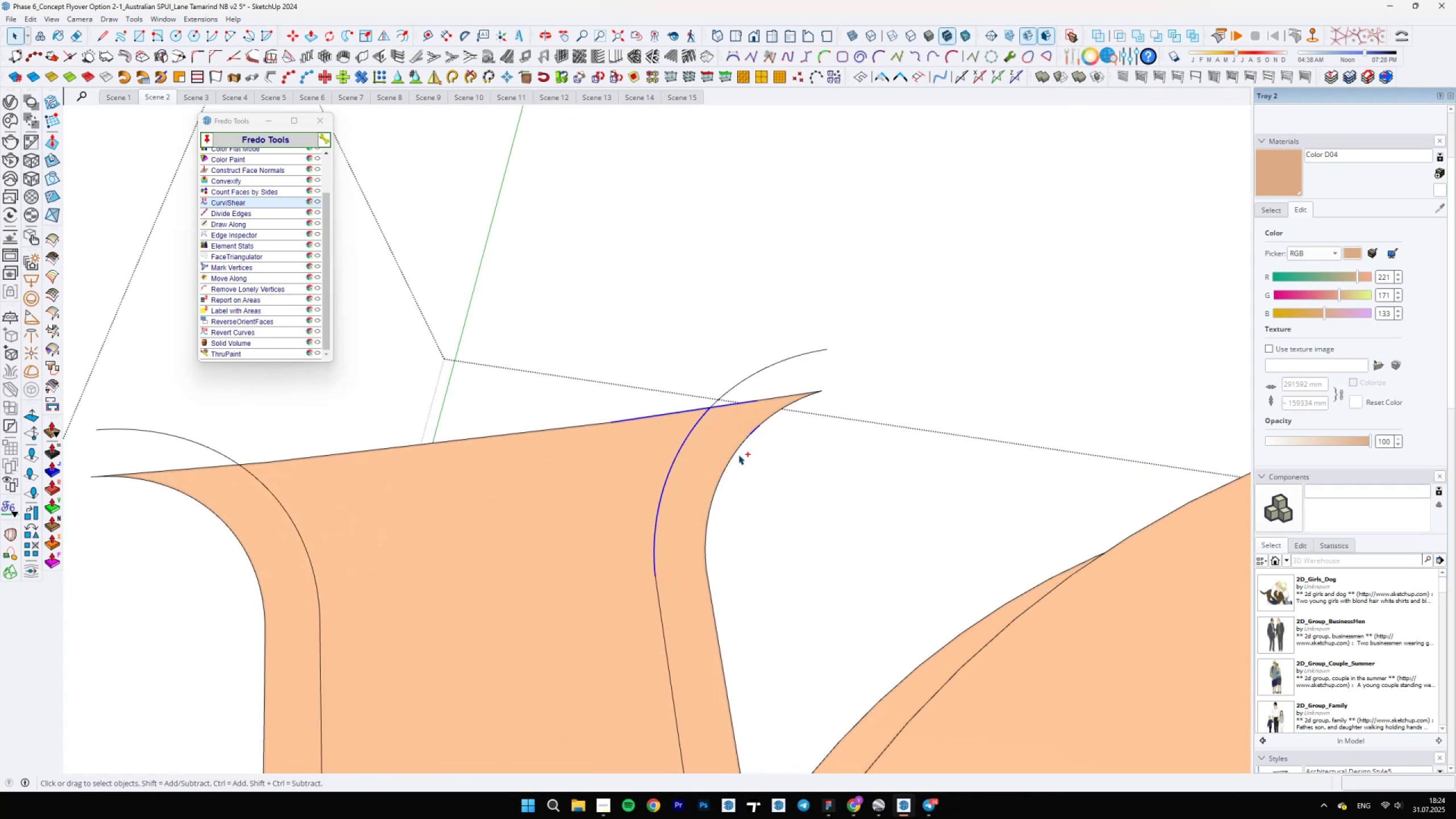 
hold_key(key=ShiftLeft, duration=0.41)
 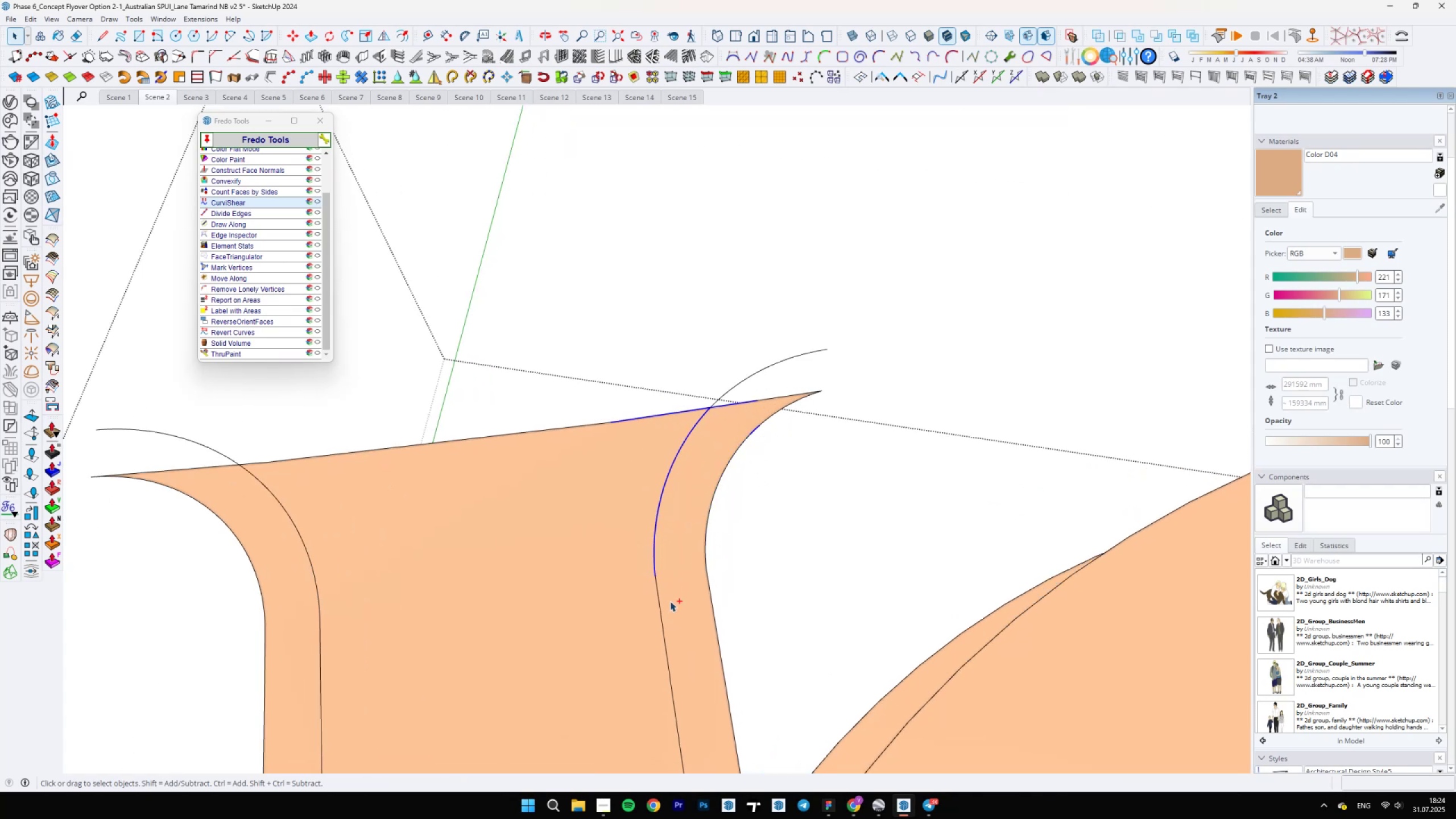 
hold_key(key=ShiftLeft, duration=1.5)
 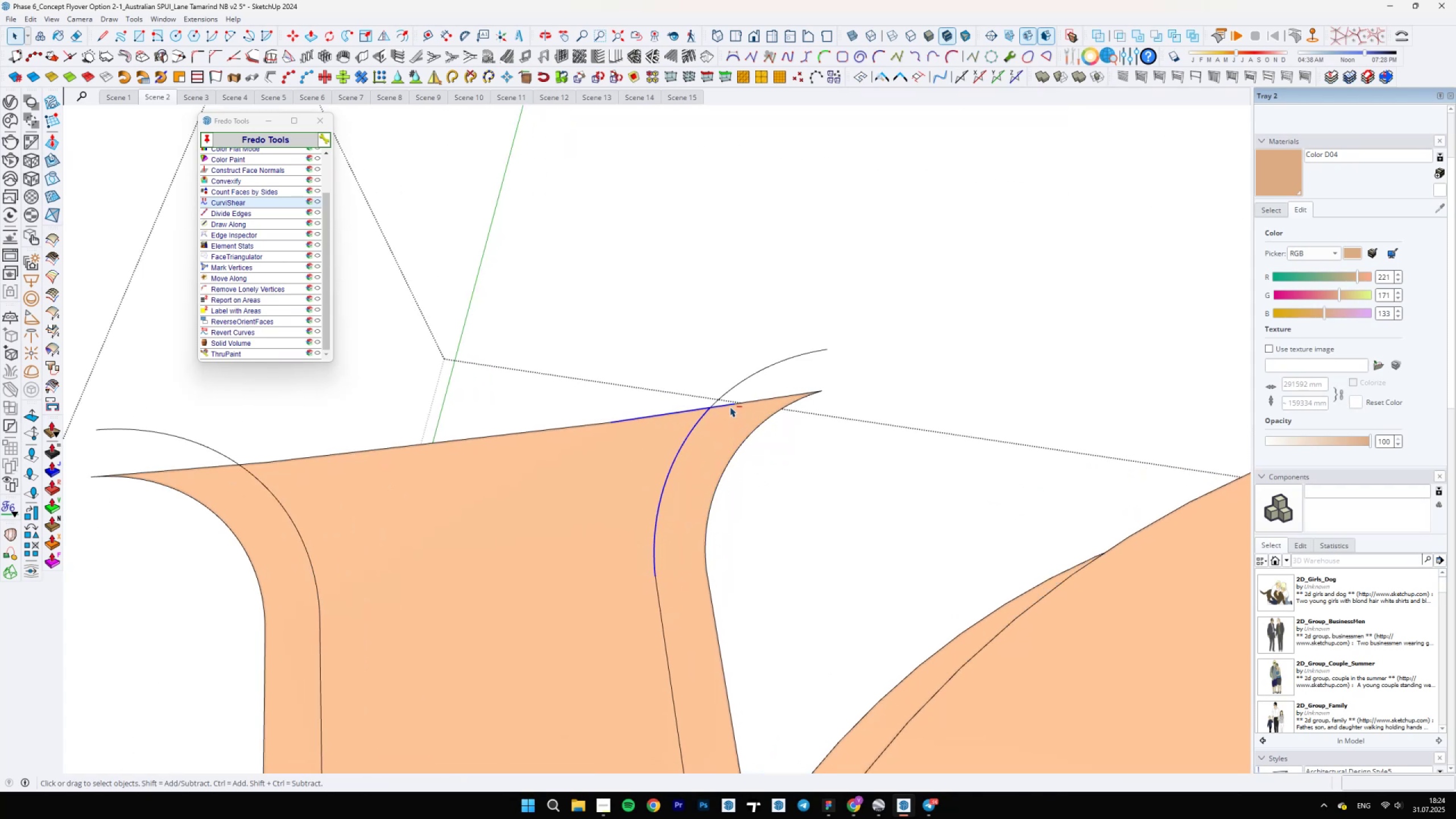 
hold_key(key=ShiftLeft, duration=1.52)
 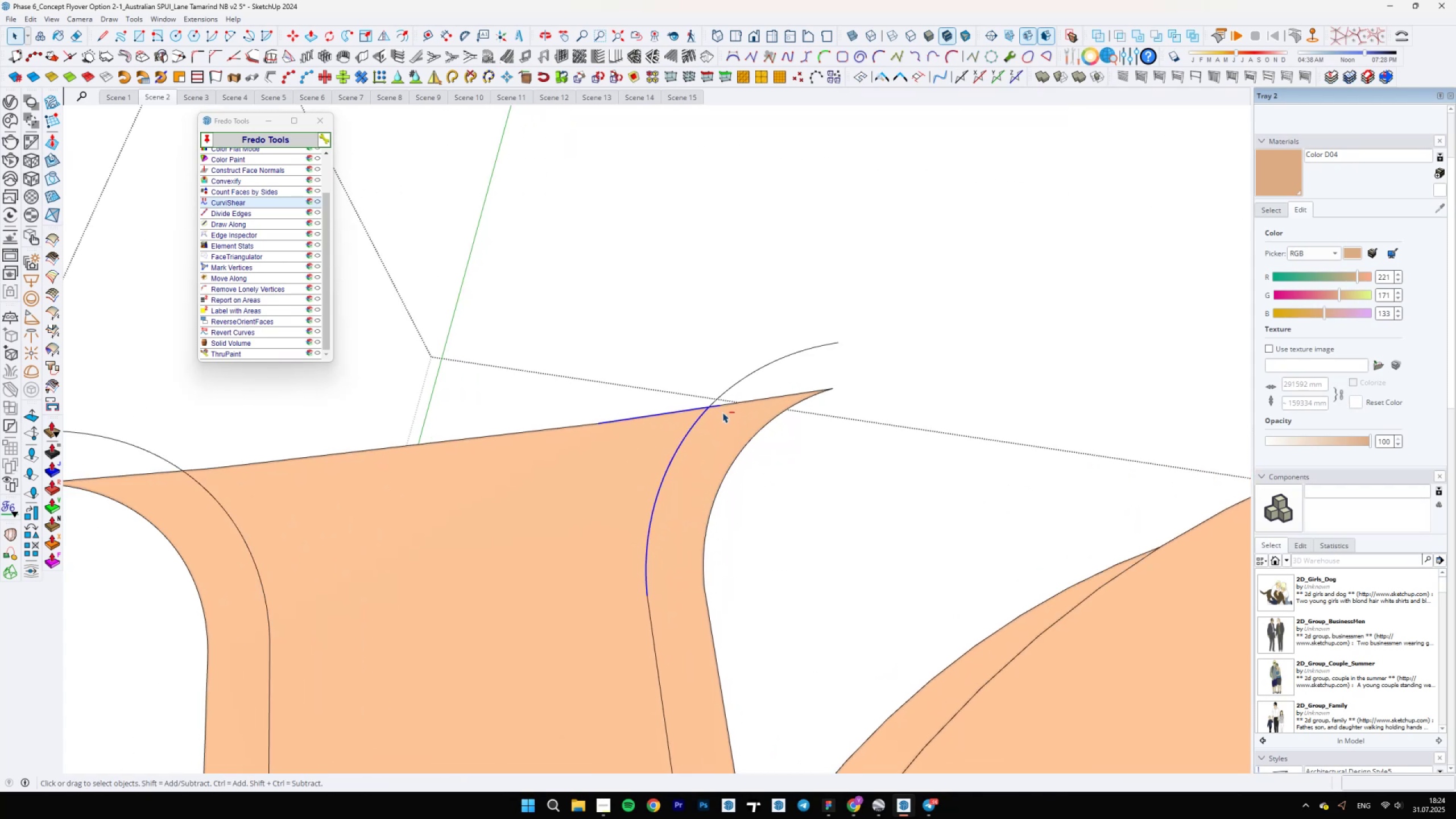 
hold_key(key=ShiftLeft, duration=1.52)
scroll: coordinate [721, 402], scroll_direction: up, amount: 8.0
 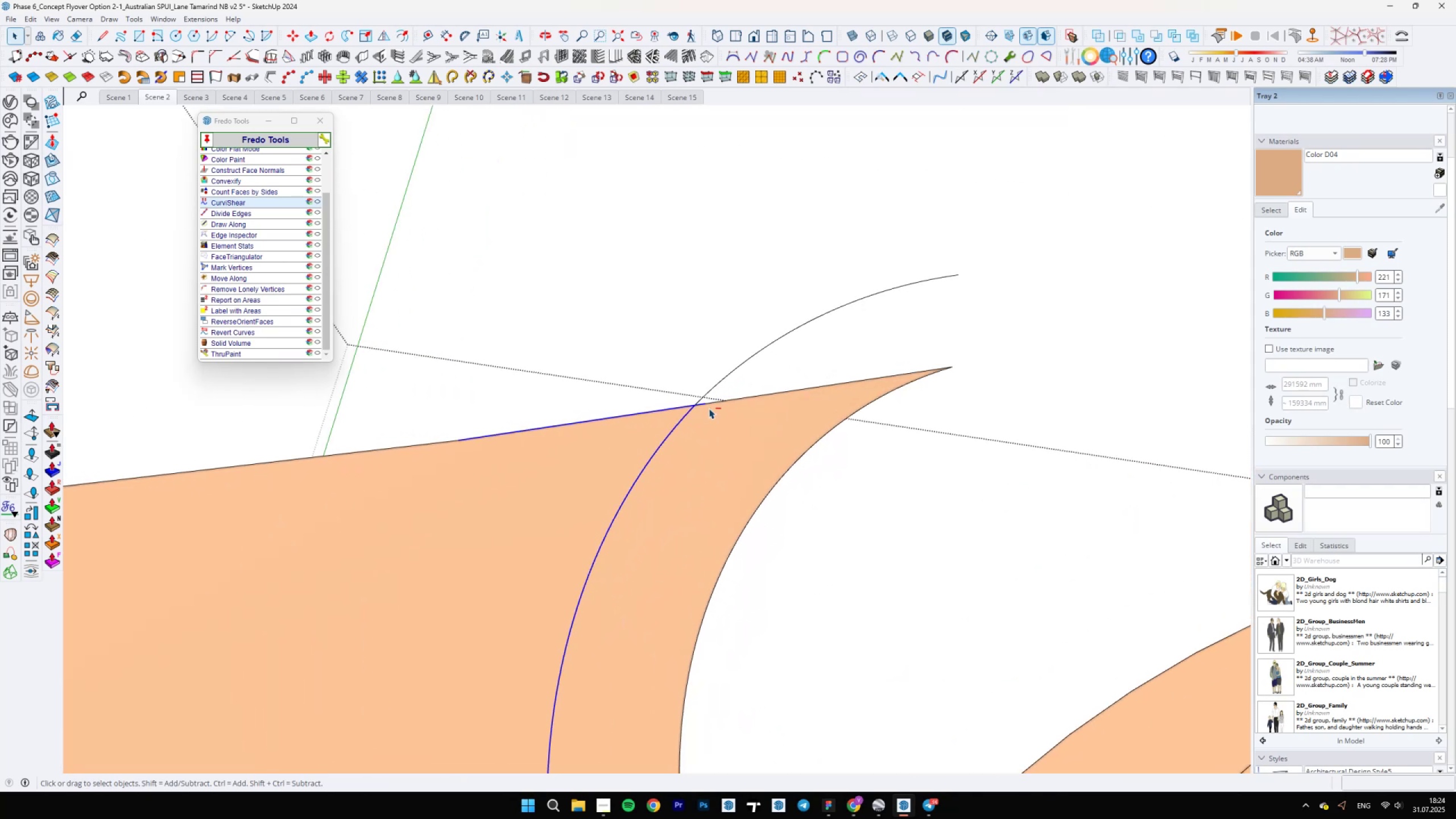 
hold_key(key=ShiftLeft, duration=1.51)
scroll: coordinate [705, 404], scroll_direction: up, amount: 5.0
 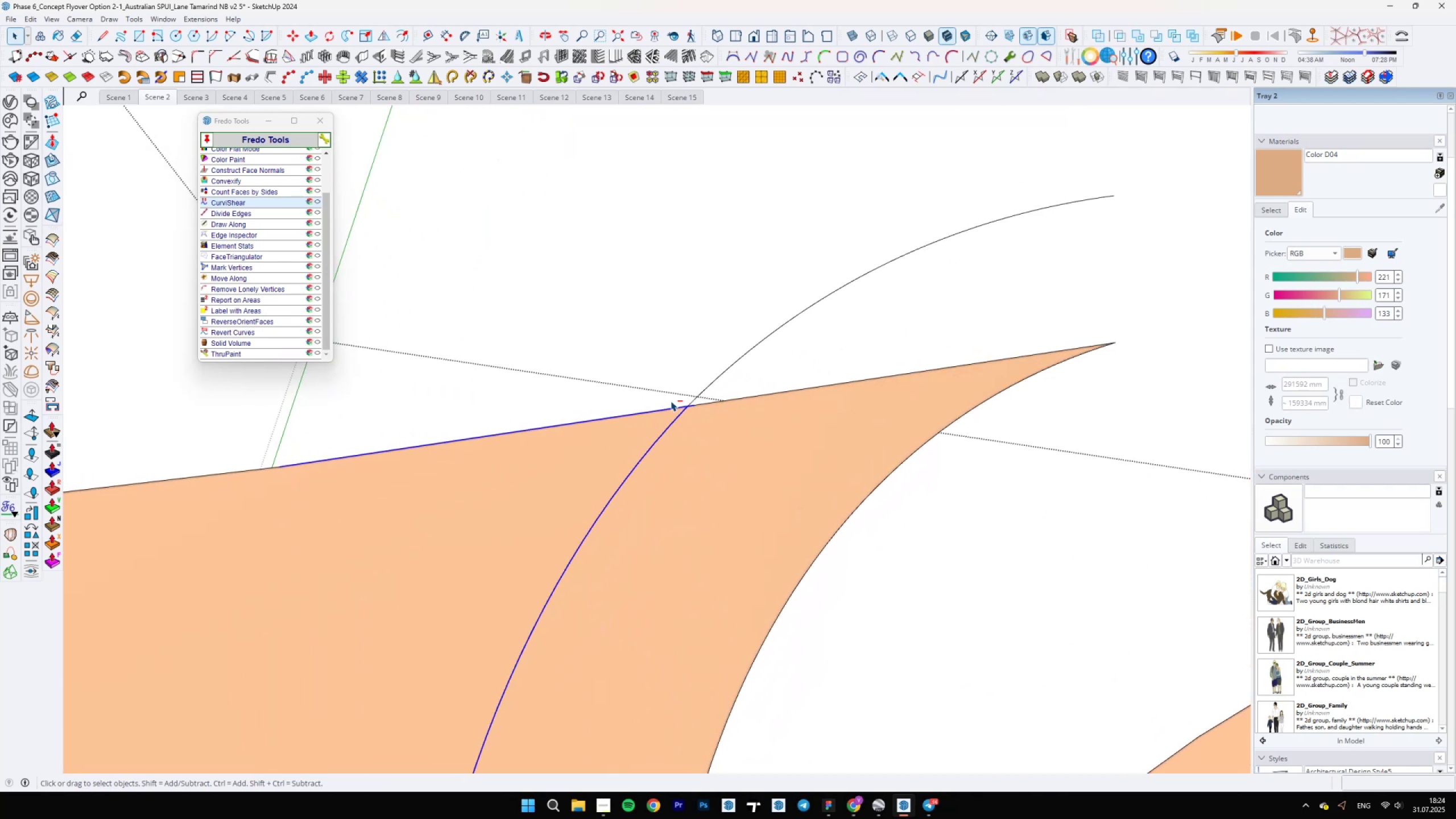 
hold_key(key=ShiftLeft, duration=1.51)
scroll: coordinate [692, 403], scroll_direction: up, amount: 8.0
 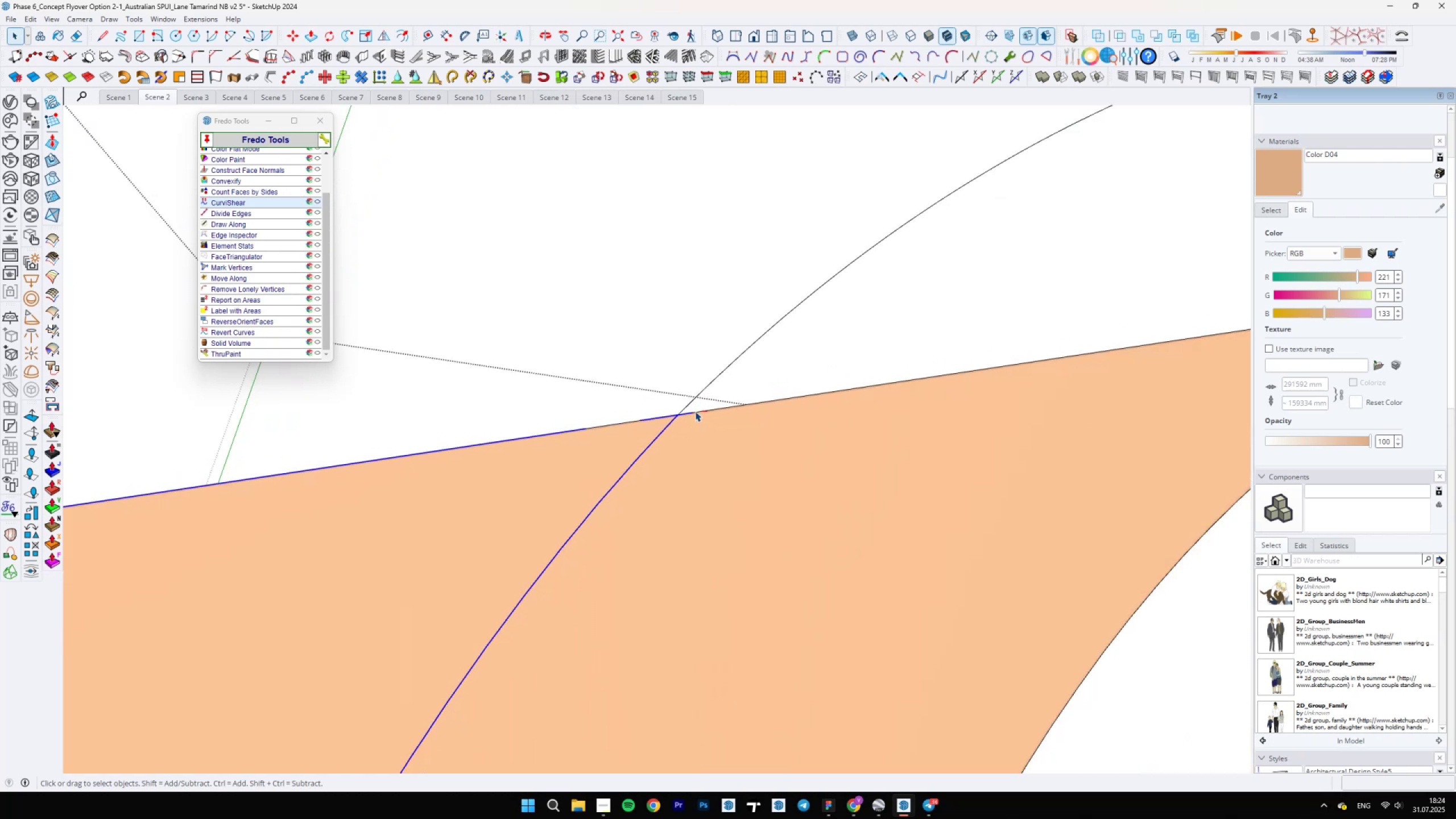 
hold_key(key=ShiftLeft, duration=1.52)
scroll: coordinate [685, 411], scroll_direction: down, amount: 3.0
 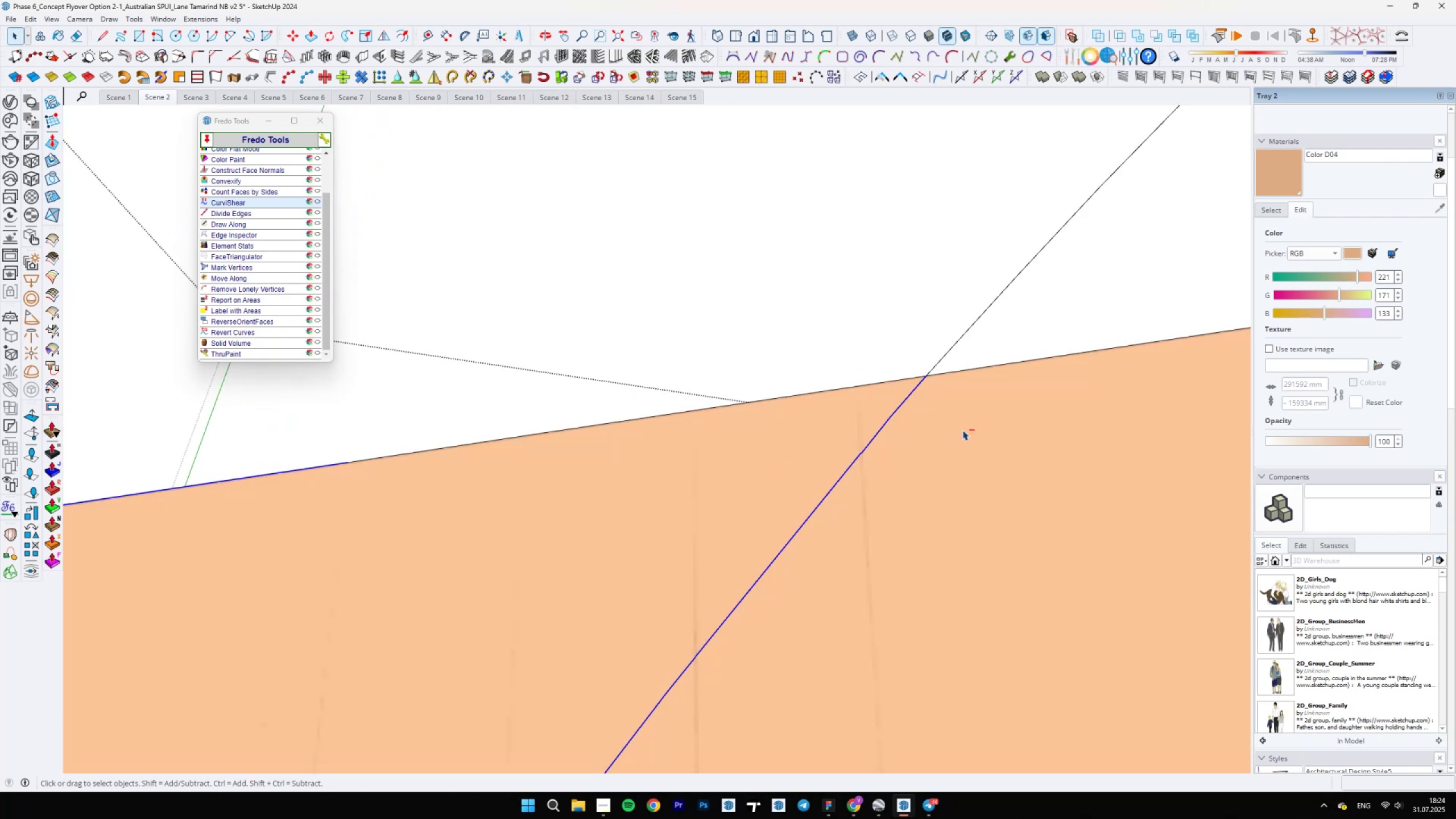 
hold_key(key=ShiftLeft, duration=1.52)
scroll: coordinate [680, 450], scroll_direction: down, amount: 16.0
 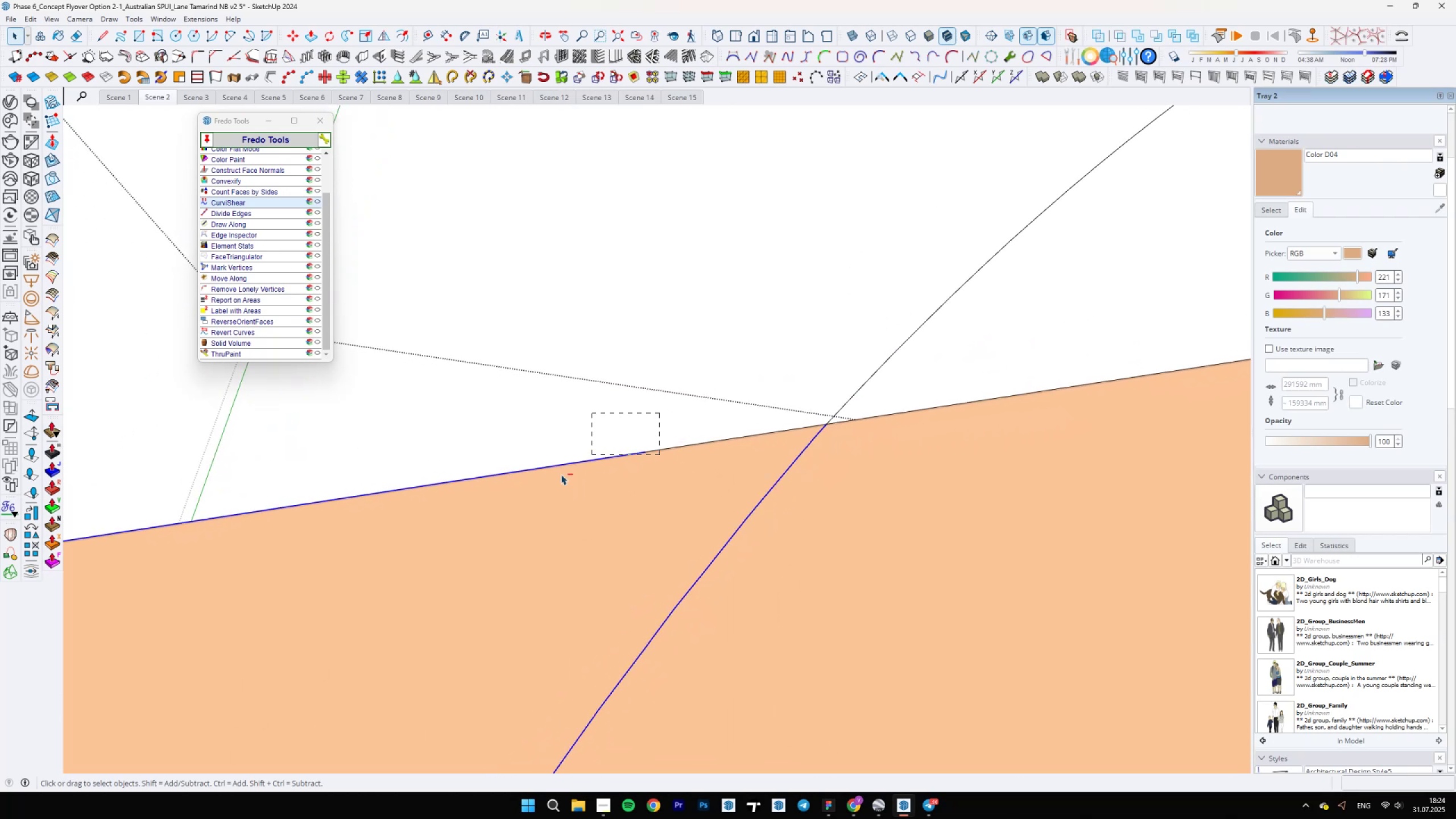 
hold_key(key=ShiftLeft, duration=1.51)
 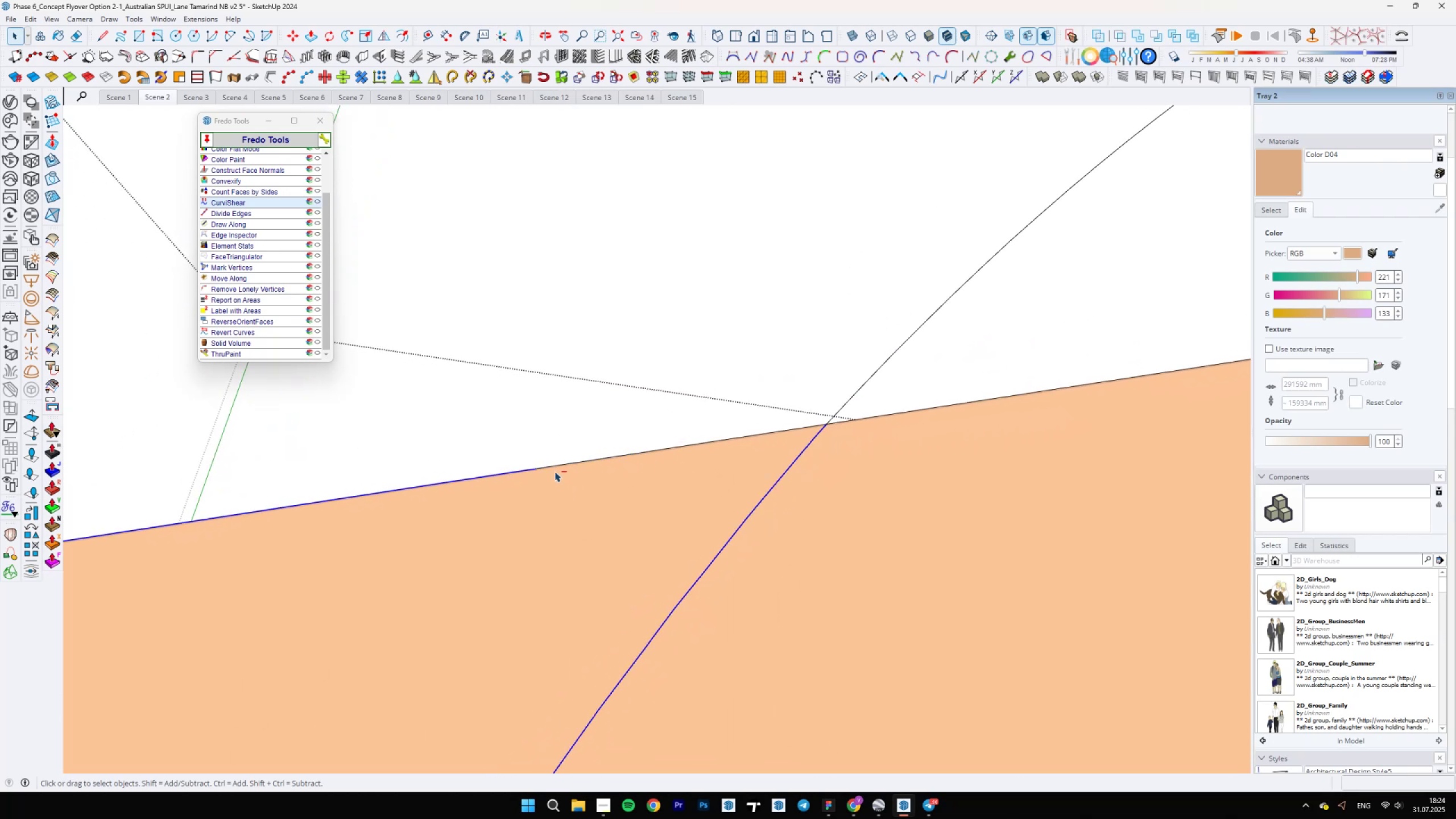 
hold_key(key=ShiftLeft, duration=1.53)
scroll: coordinate [458, 451], scroll_direction: down, amount: 13.0
 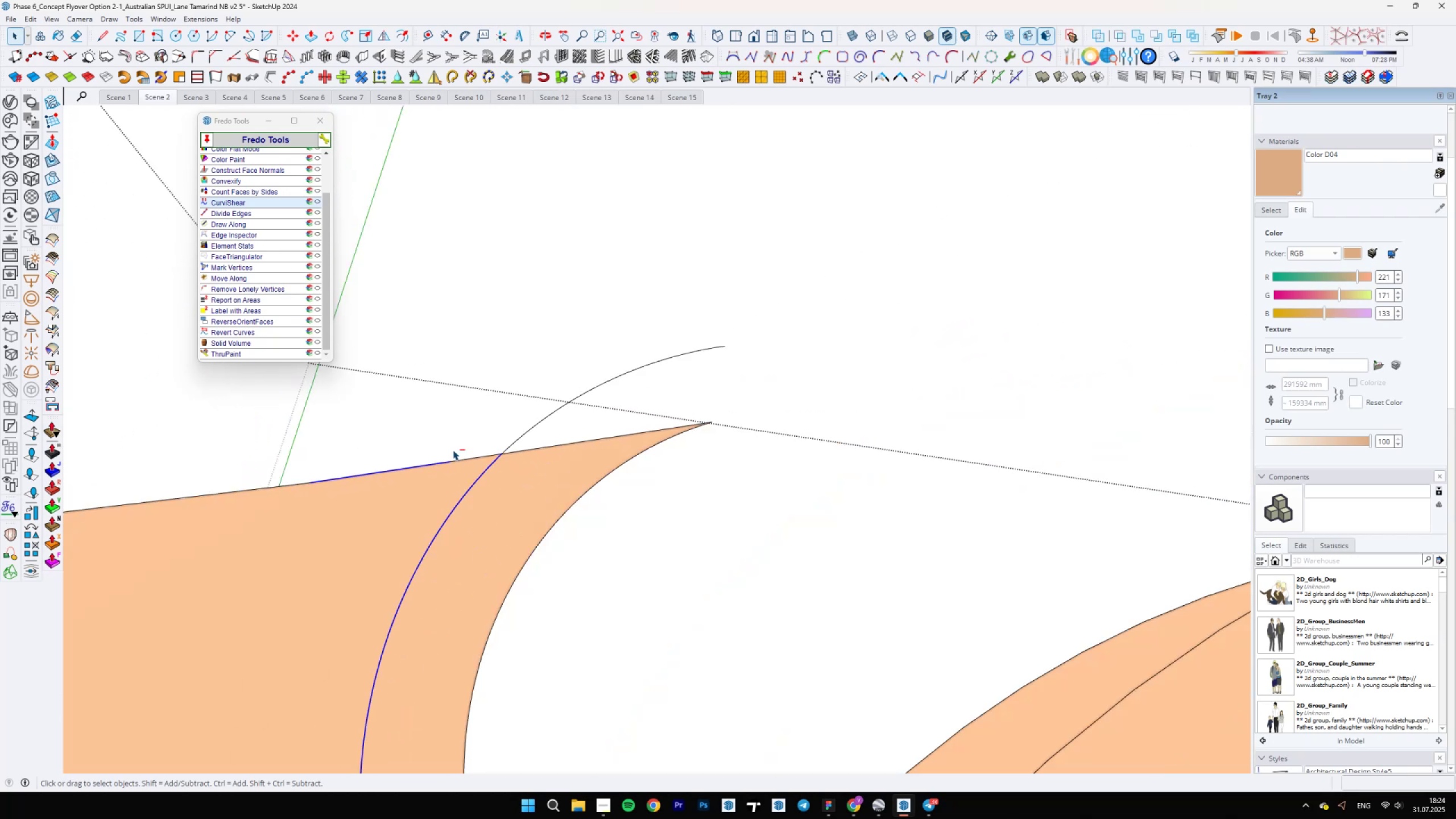 
hold_key(key=ShiftLeft, duration=1.04)
scroll: coordinate [428, 505], scroll_direction: up, amount: 5.0
 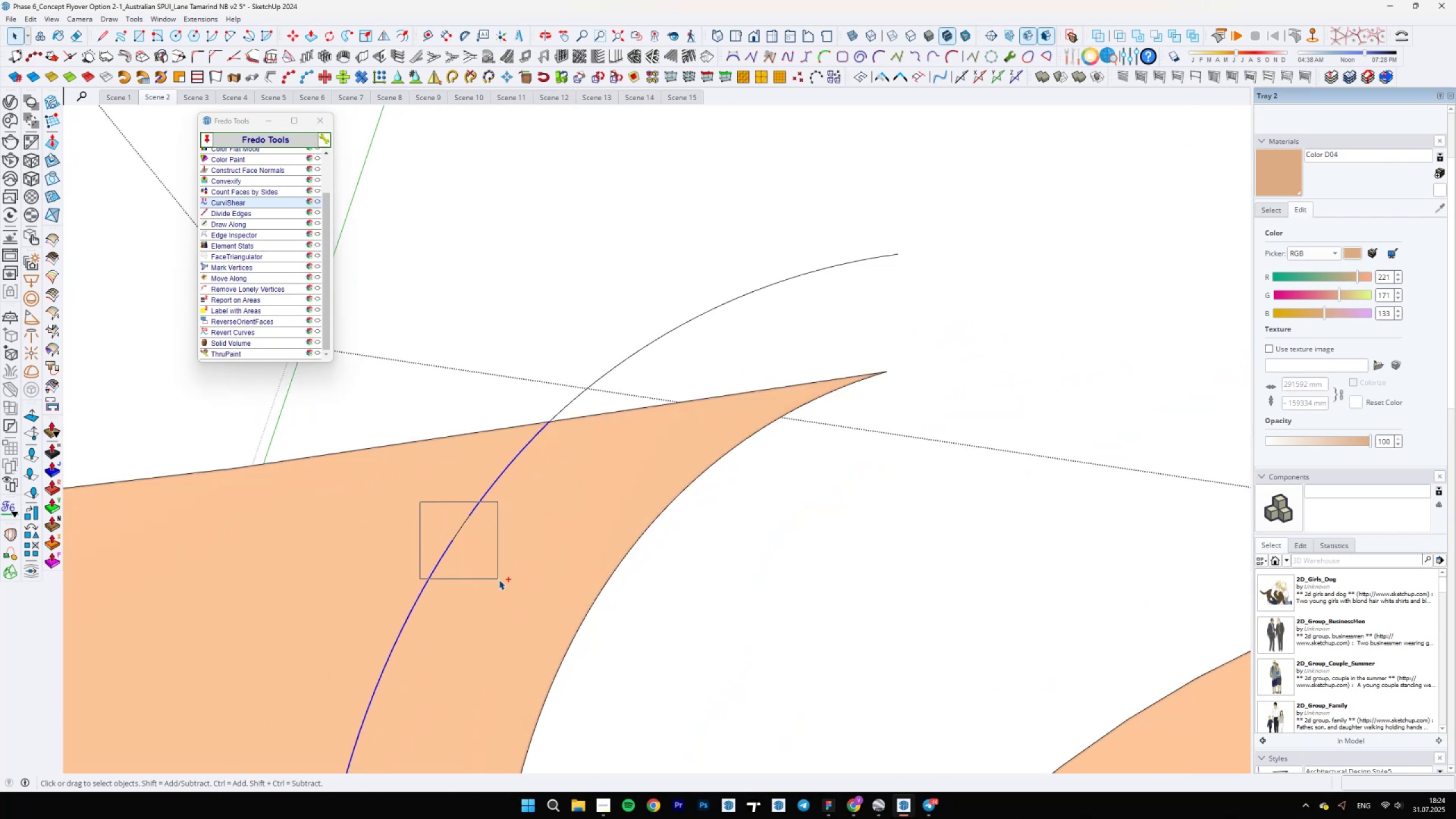 
scroll: coordinate [414, 482], scroll_direction: down, amount: 16.0
 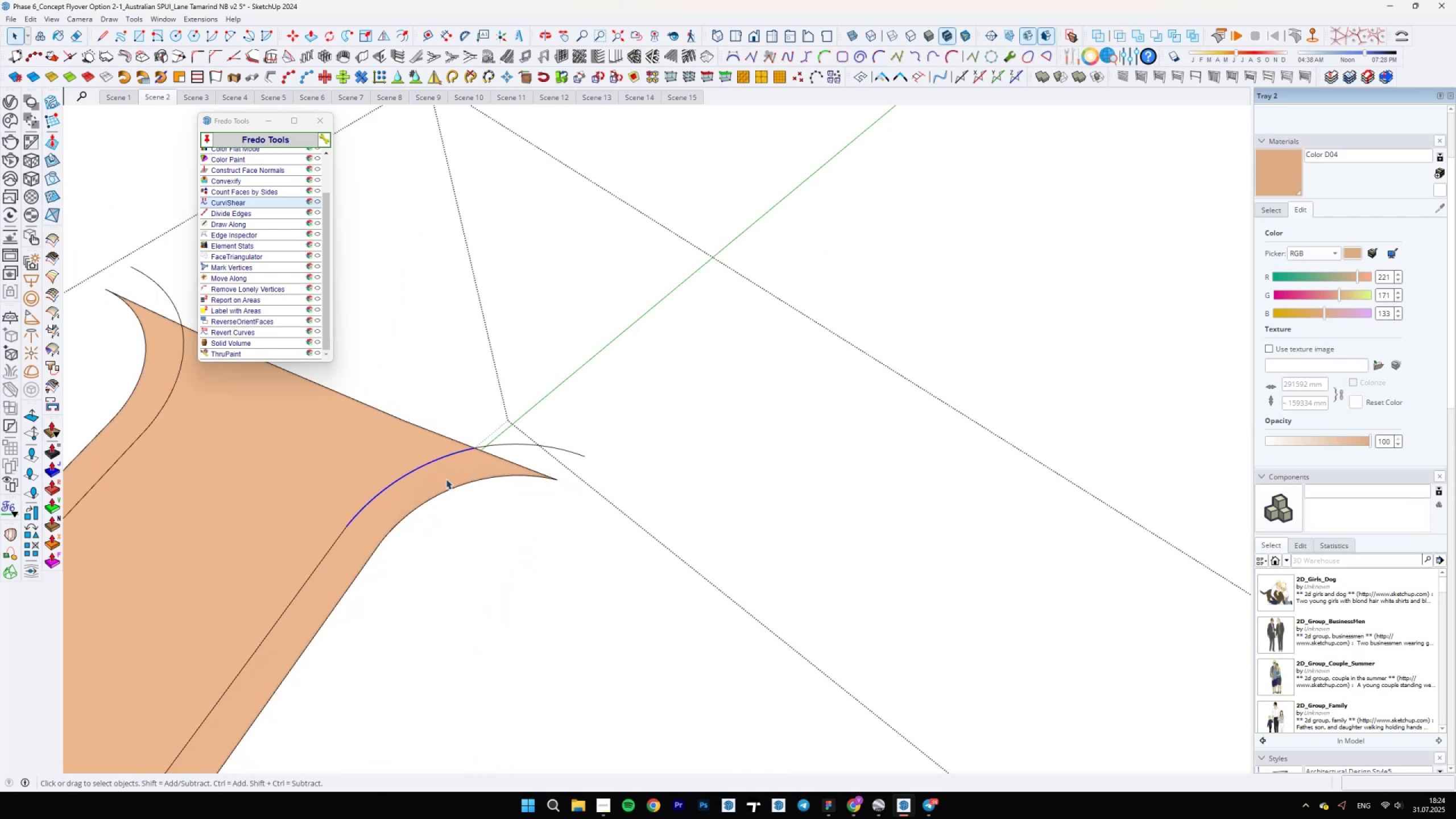 
hold_key(key=ShiftLeft, duration=0.37)
 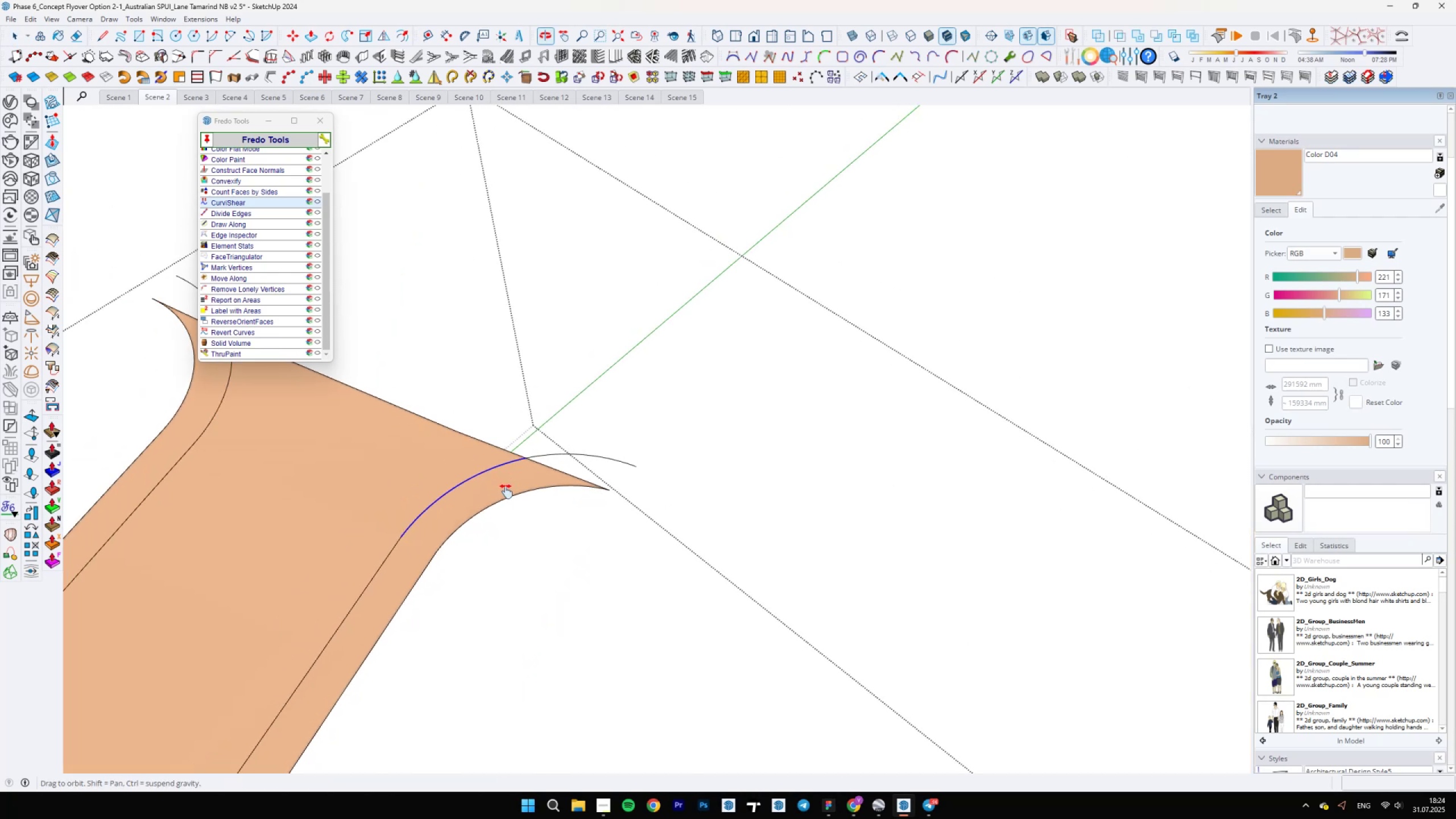 
hold_key(key=ControlLeft, duration=1.54)
scroll: coordinate [597, 467], scroll_direction: up, amount: 4.0
 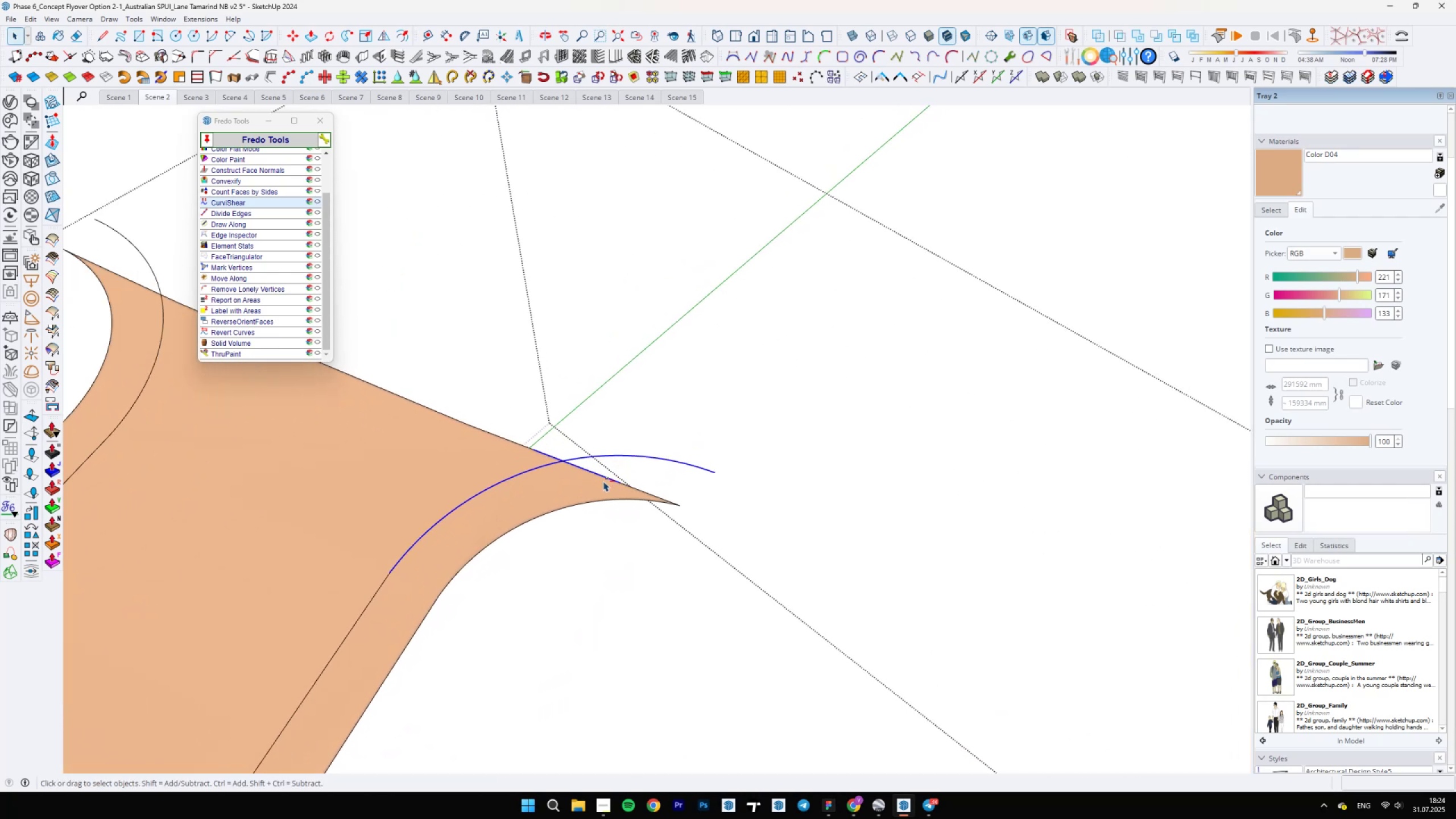 
hold_key(key=ControlLeft, duration=6.35)
hold_key(key=ShiftLeft, duration=1.53)
scroll: coordinate [602, 461], scroll_direction: up, amount: 11.0
 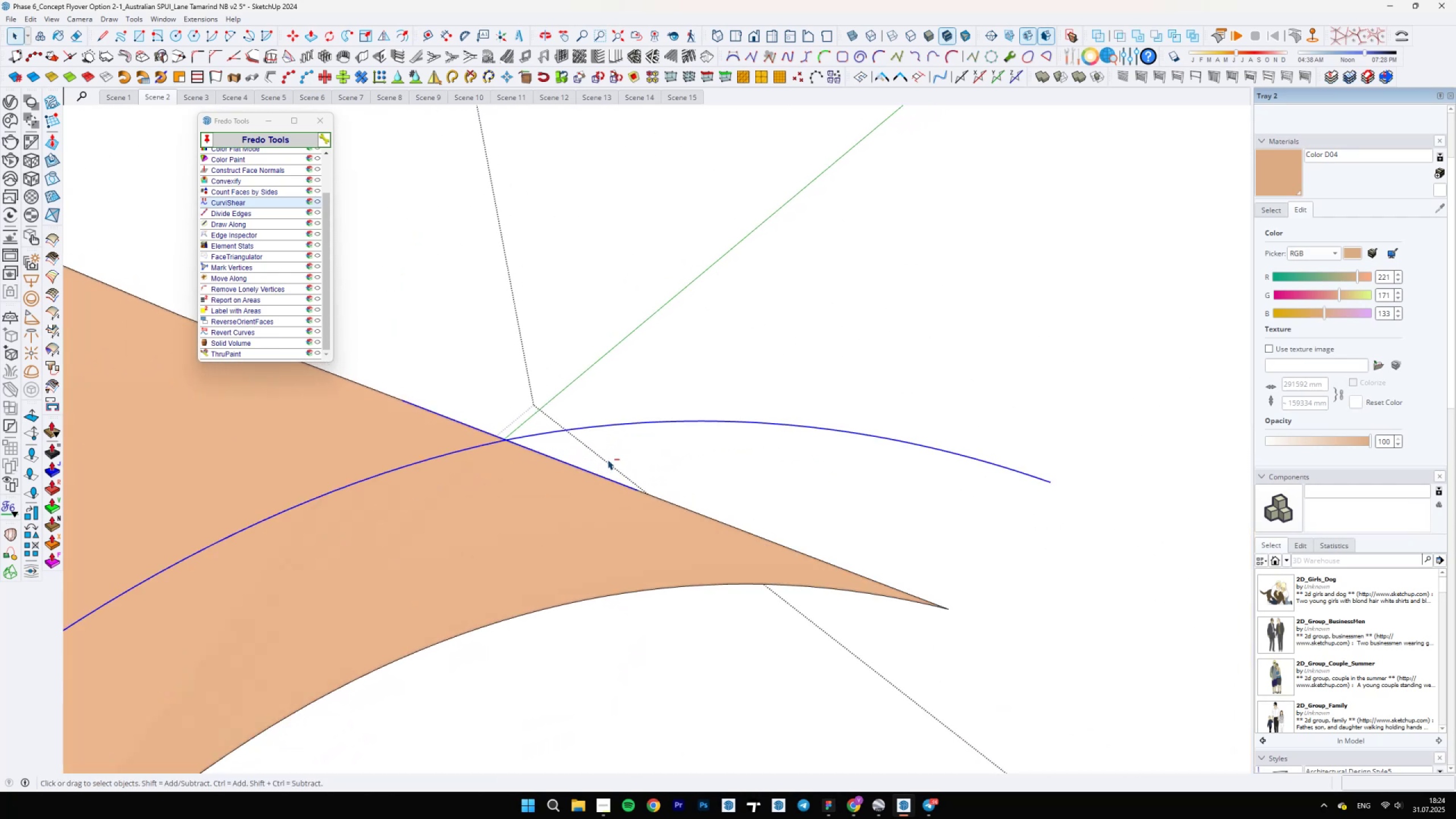 
hold_key(key=ShiftLeft, duration=1.52)
 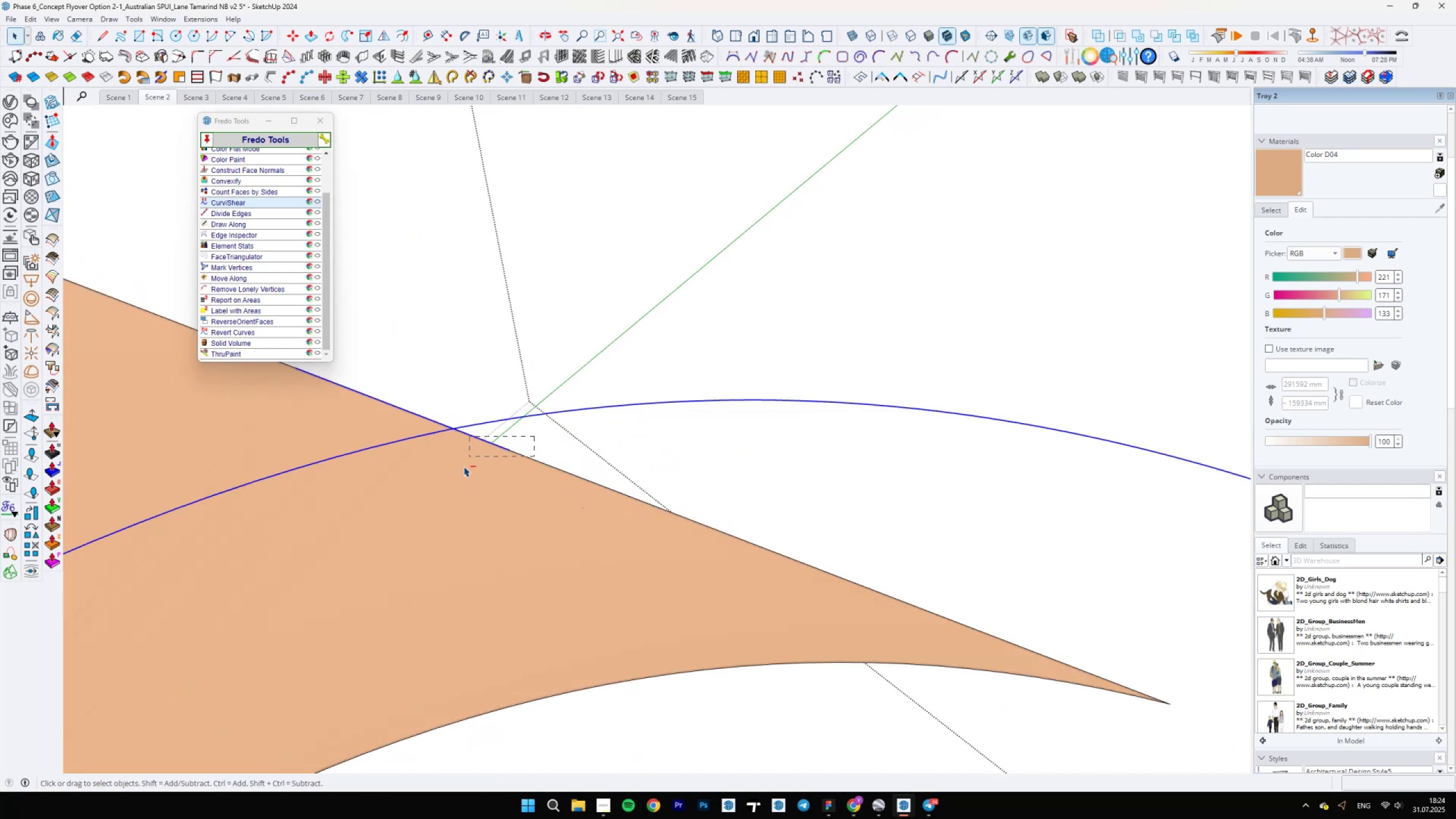 
hold_key(key=ShiftLeft, duration=1.51)
 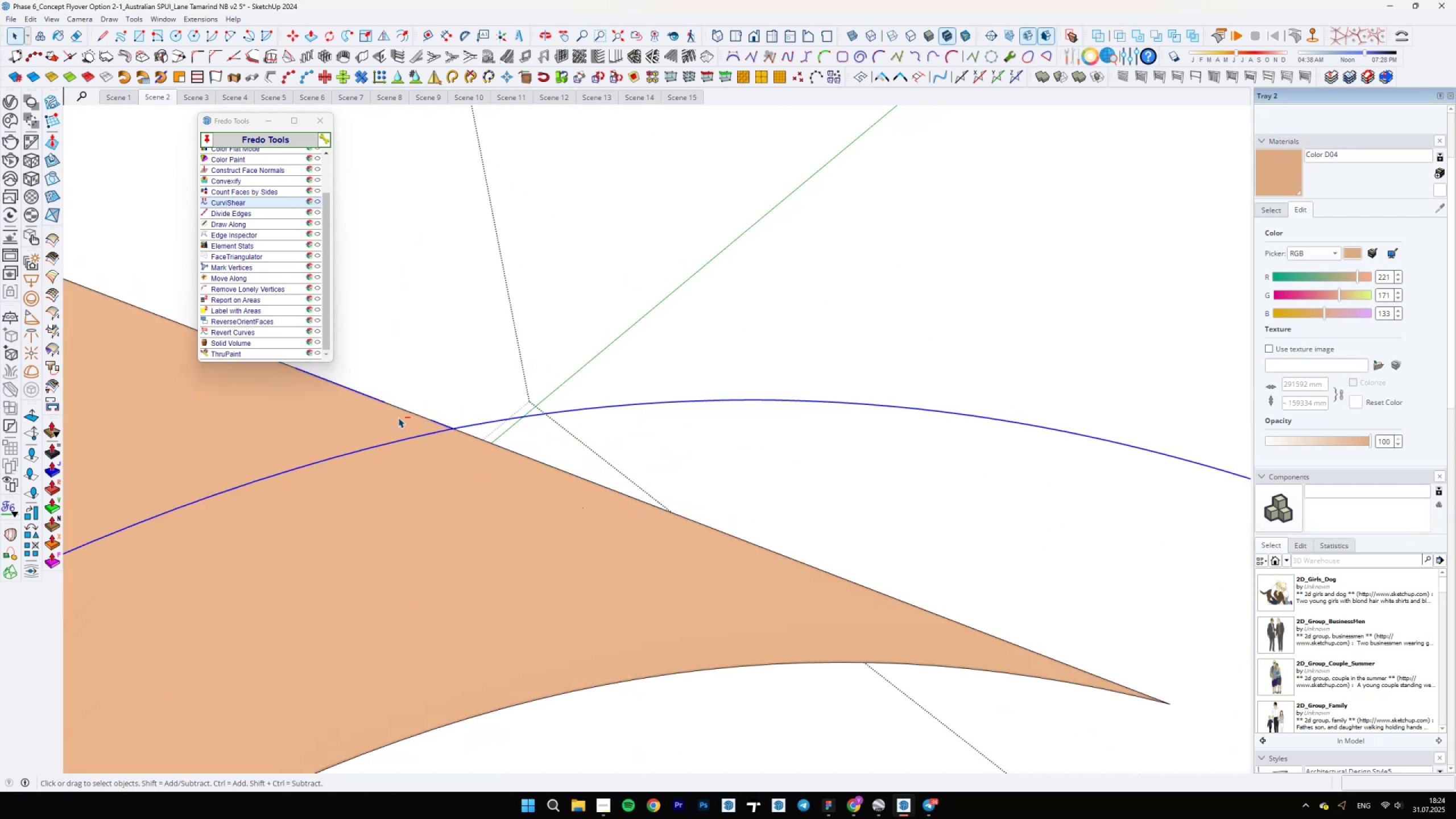 
hold_key(key=ShiftLeft, duration=1.75)
 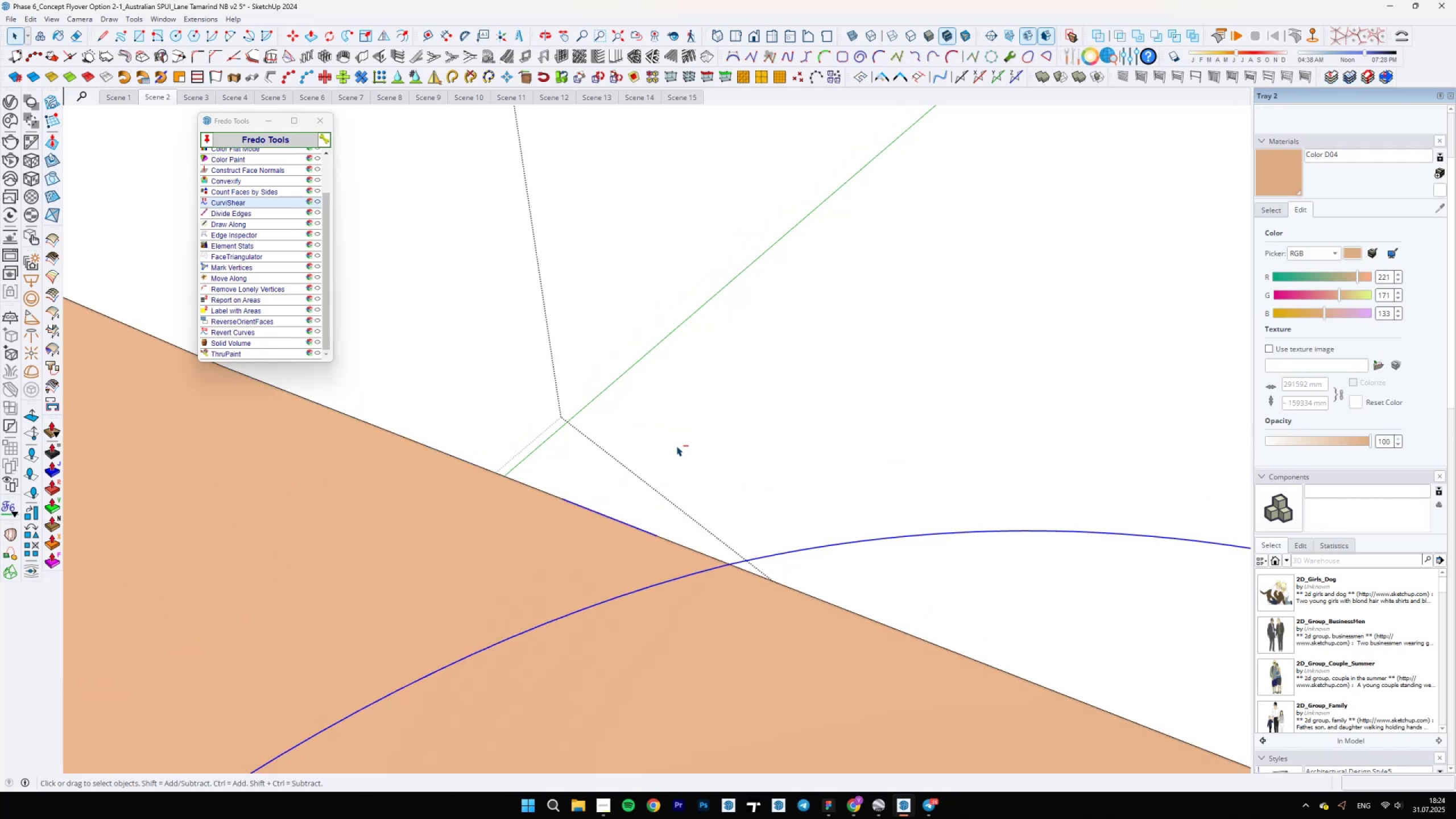 
hold_key(key=ShiftLeft, duration=1.05)
hold_key(key=ControlLeft, duration=1.22)
scroll: coordinate [668, 443], scroll_direction: down, amount: 14.0
 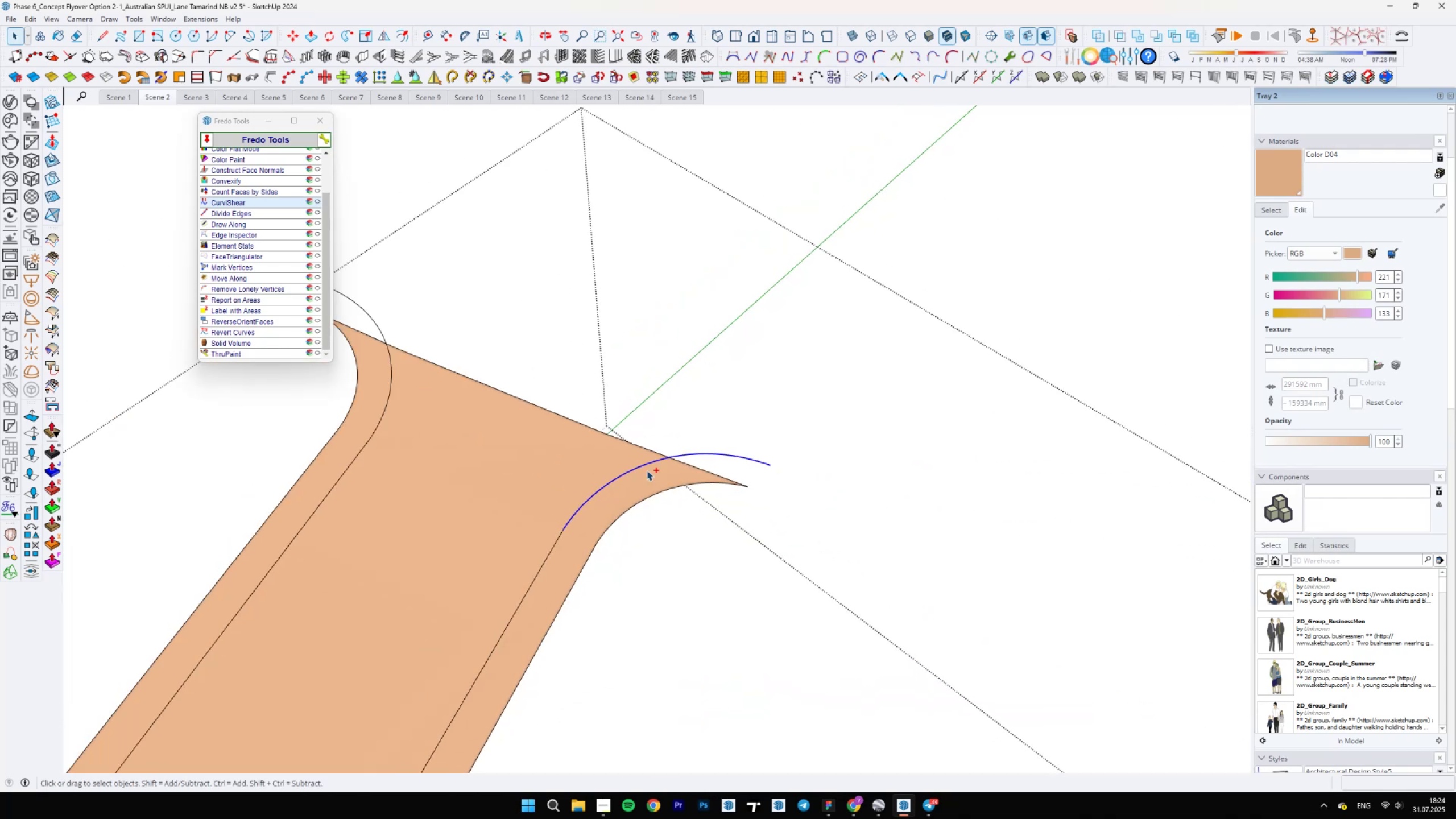 
hold_key(key=ControlLeft, duration=1.5)
left_click([553, 555])
 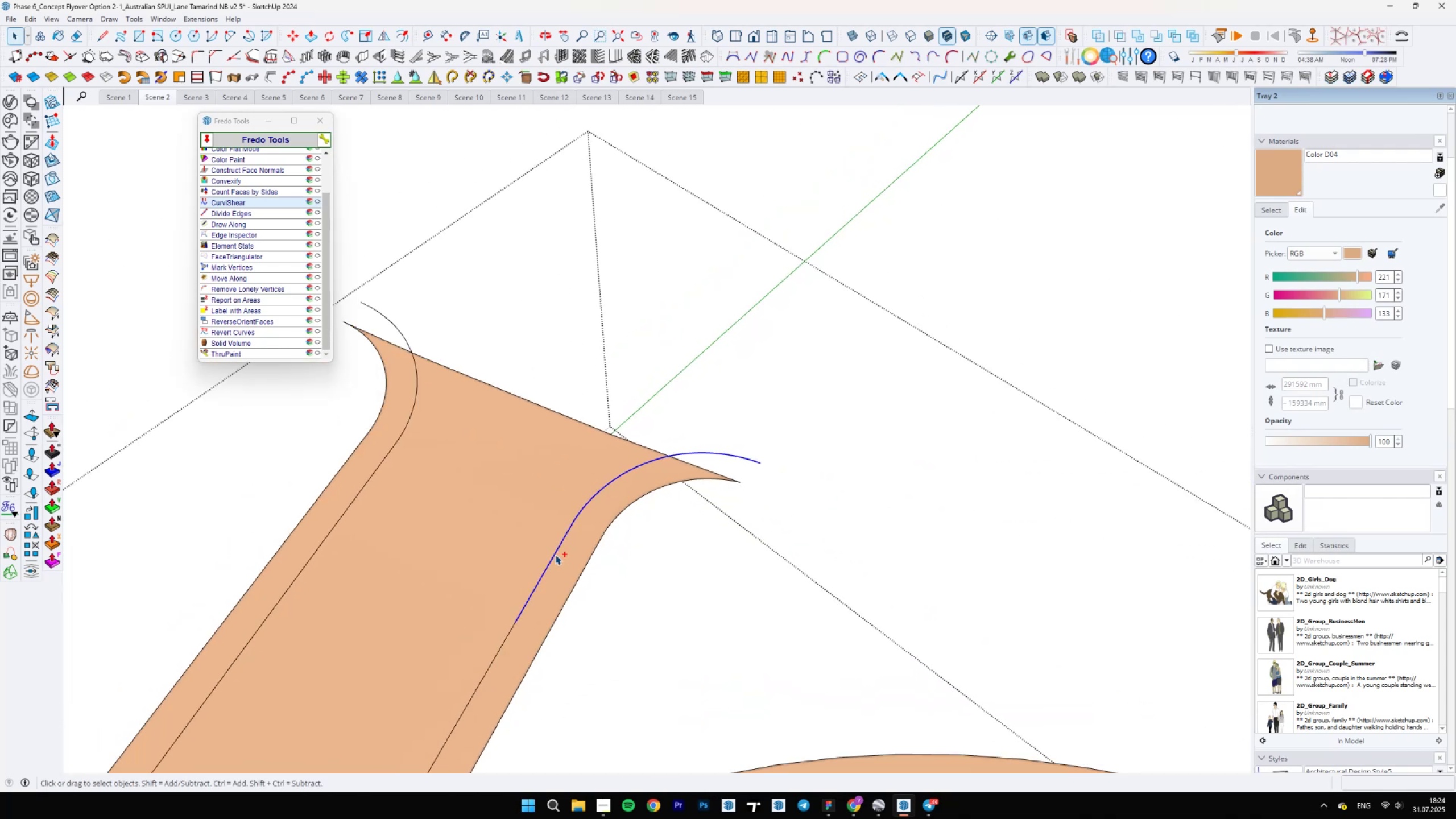 
scroll: coordinate [578, 510], scroll_direction: down, amount: 11.0
 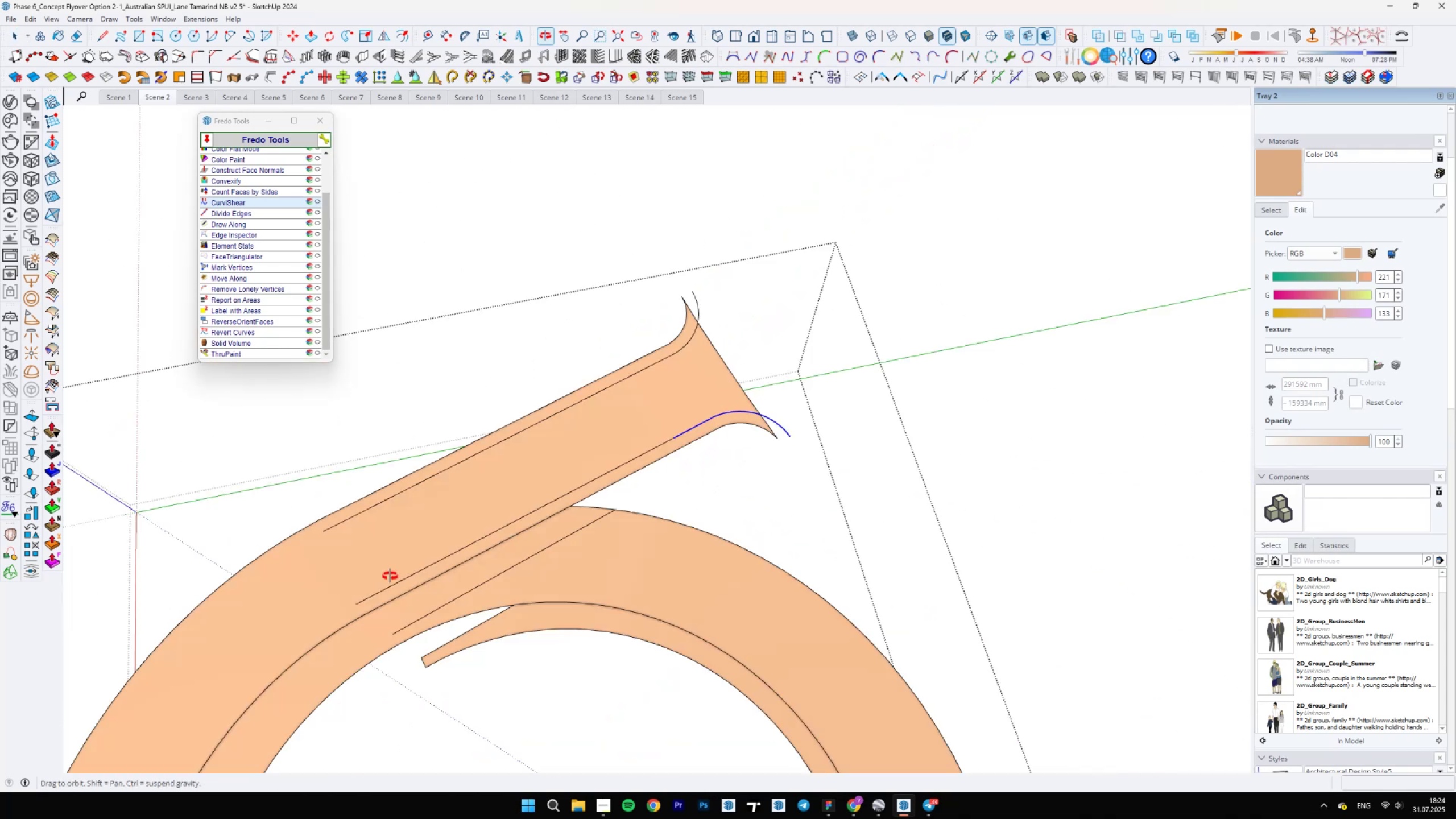 
scroll: coordinate [394, 589], scroll_direction: up, amount: 4.0
 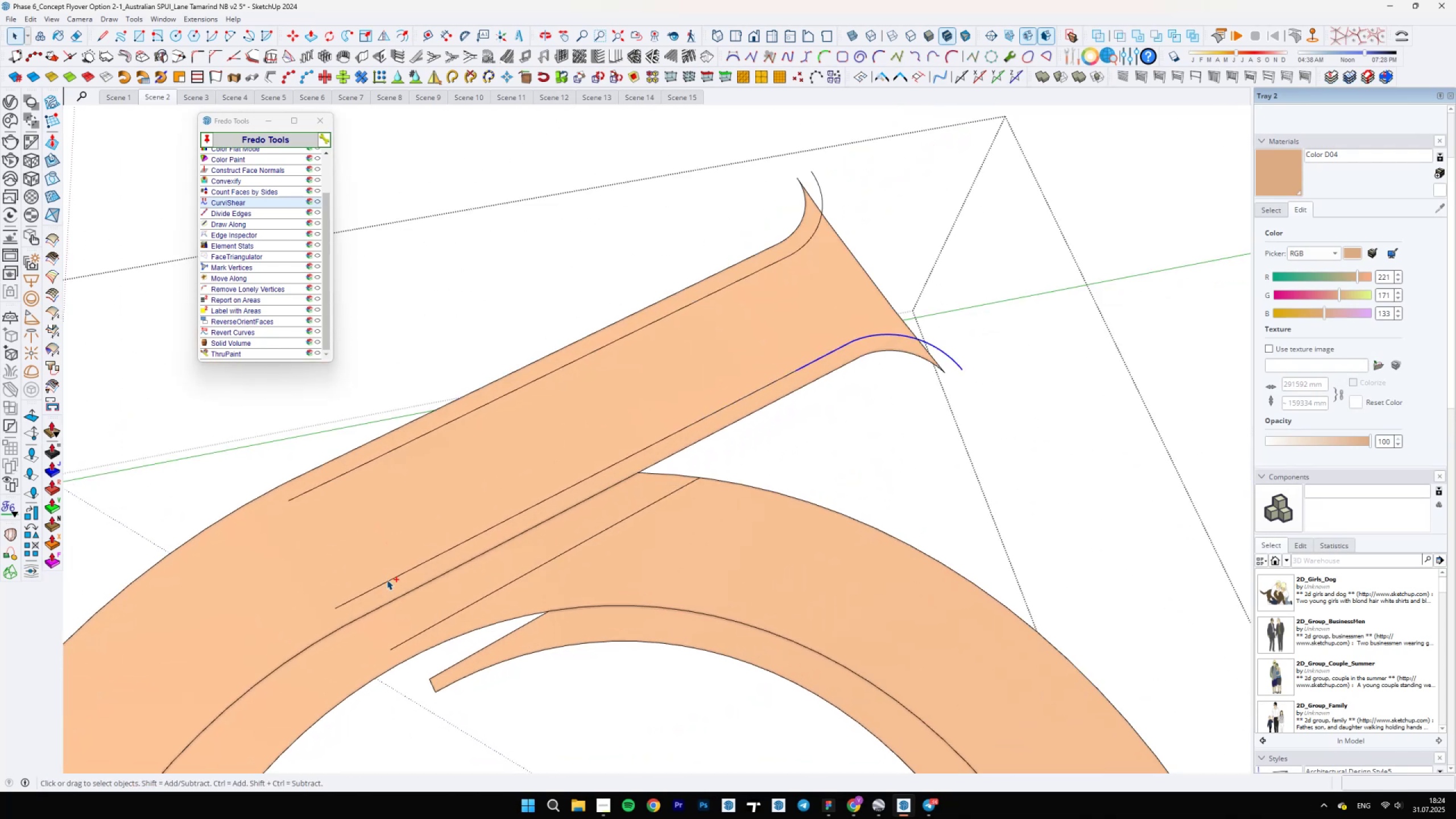 
hold_key(key=ControlLeft, duration=1.16)
left_click([387, 582])
 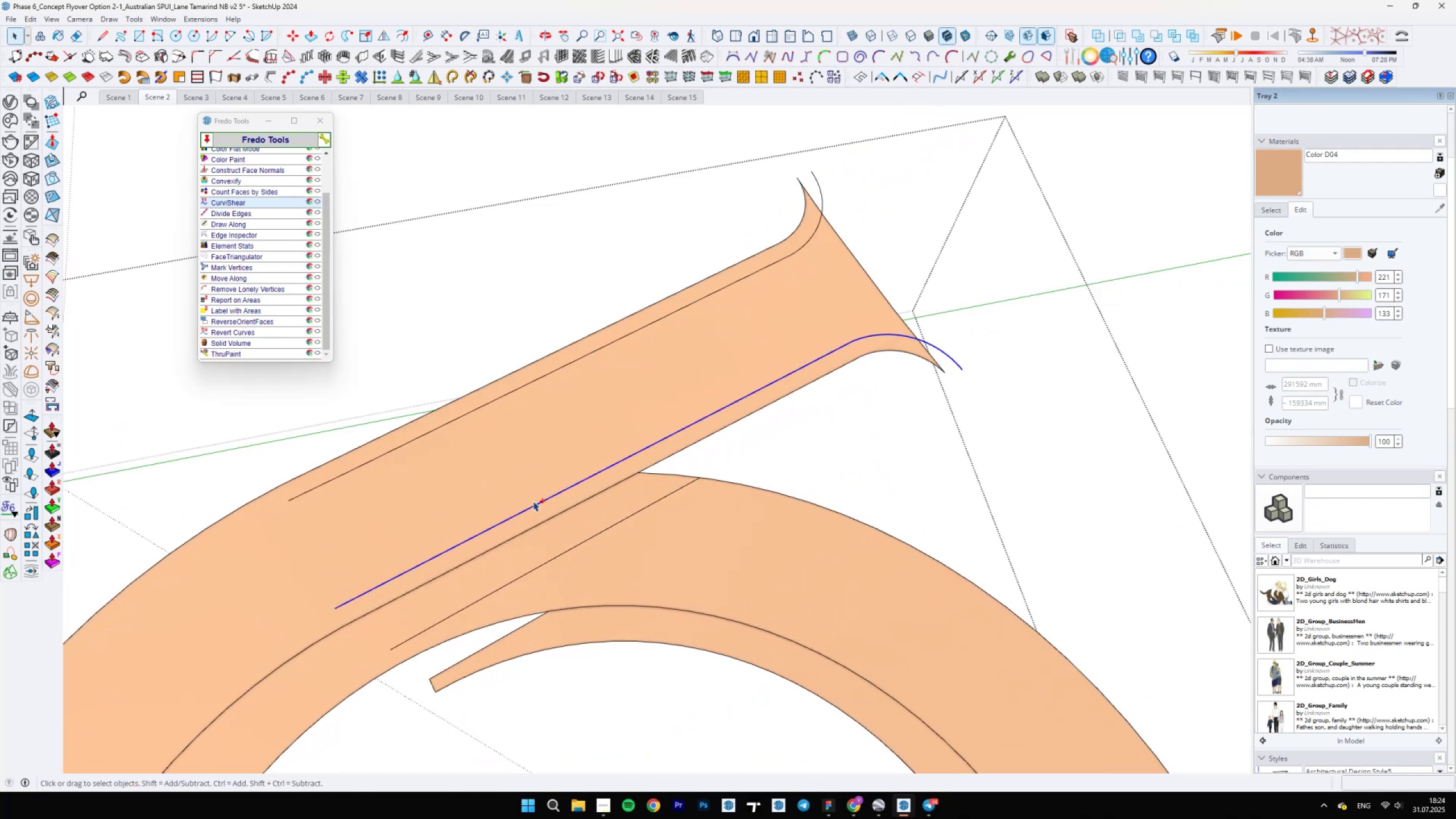 
hold_key(key=ShiftLeft, duration=0.41)
 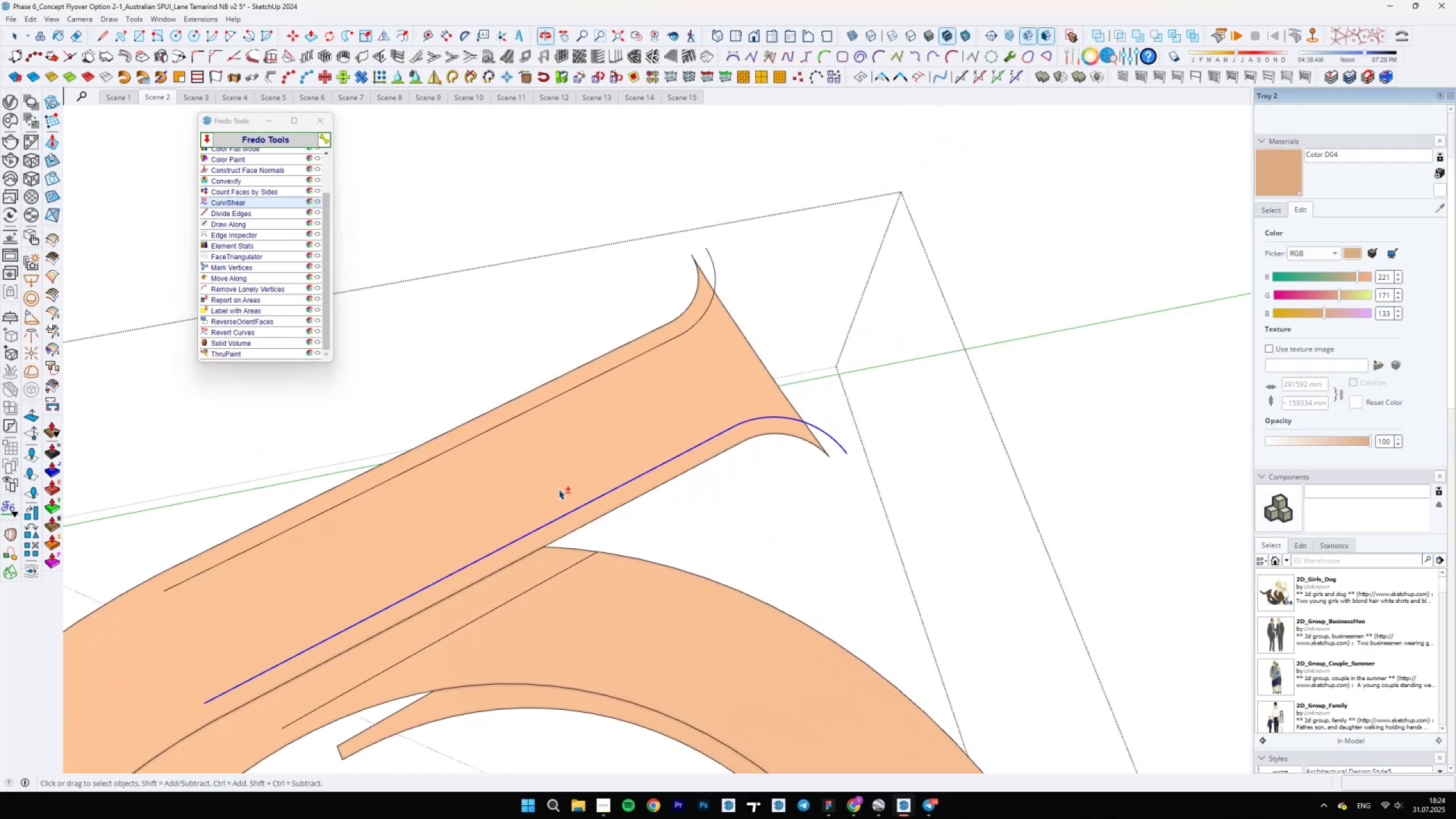 
scroll: coordinate [696, 451], scroll_direction: up, amount: 8.0
 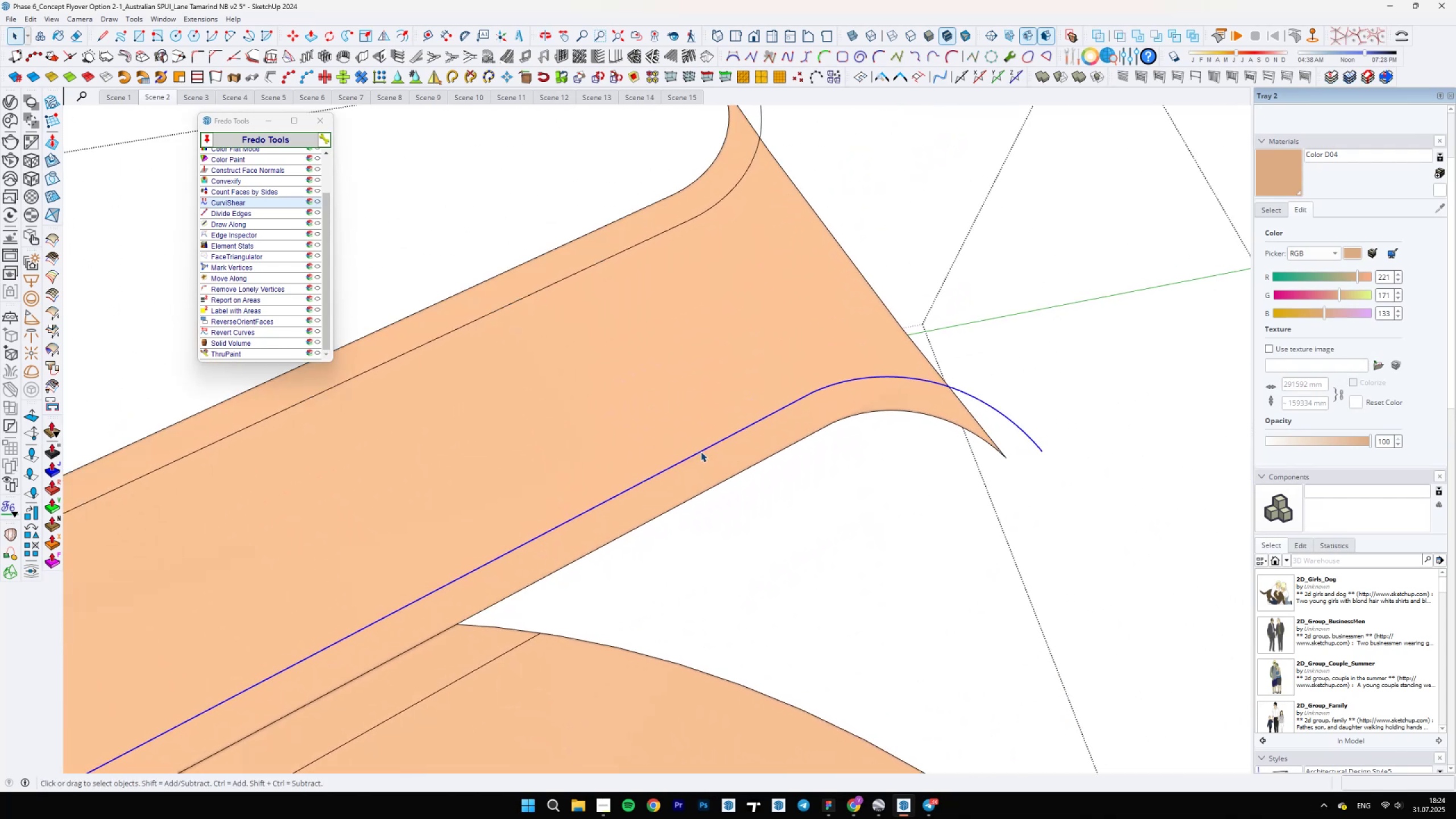 
right_click([701, 452])
 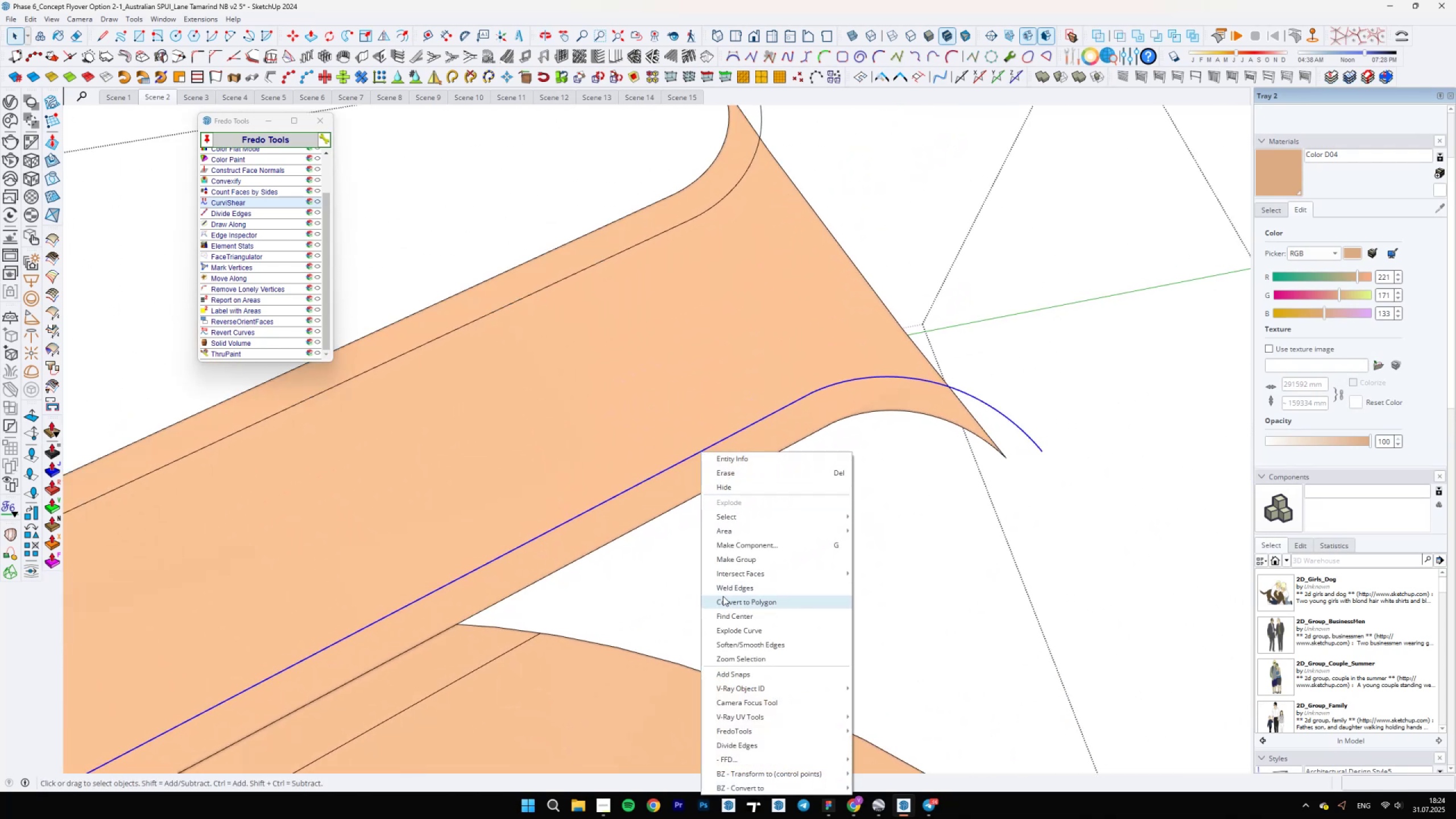 
left_click([723, 591])
 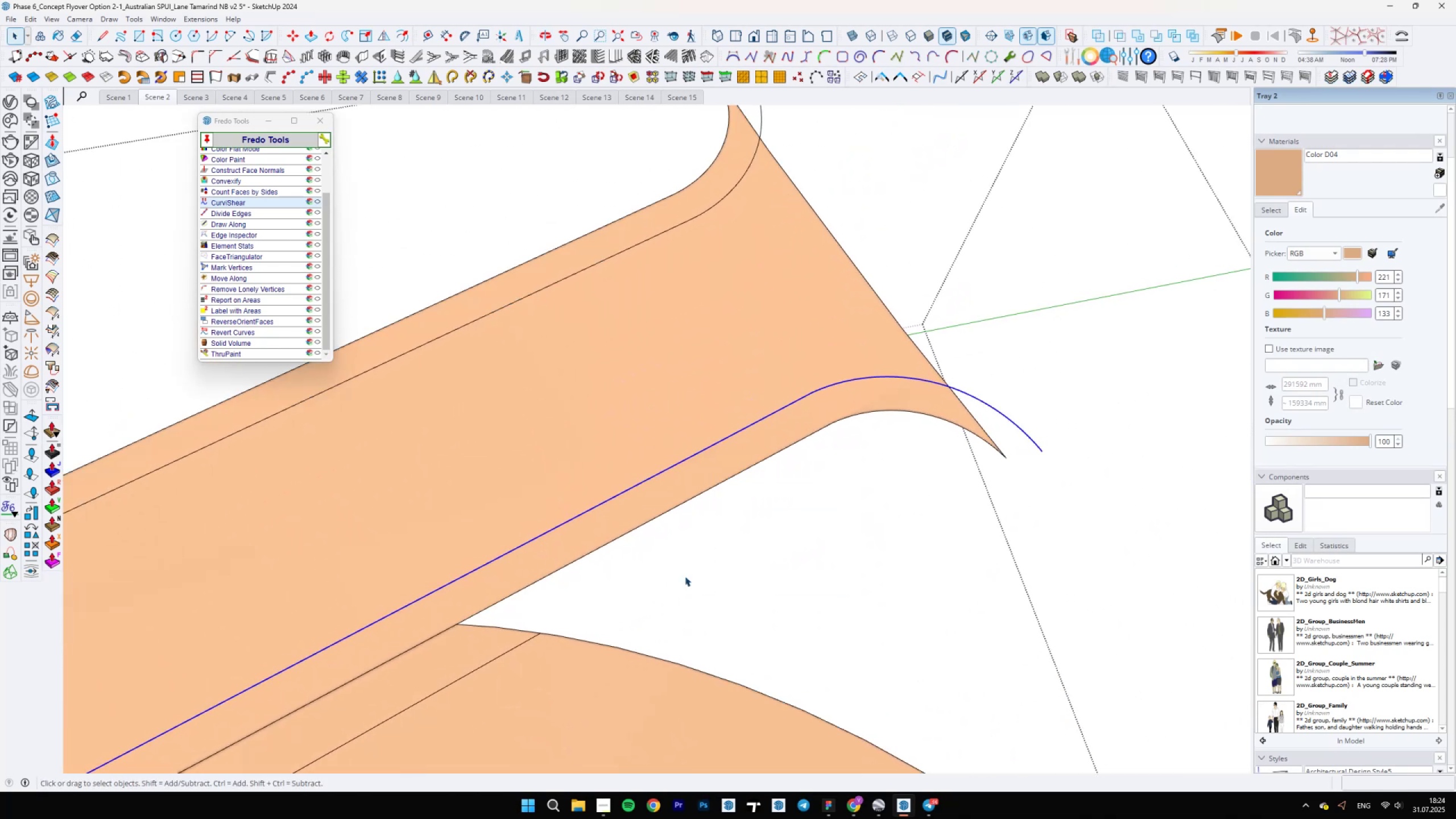 
scroll: coordinate [561, 483], scroll_direction: down, amount: 6.0
 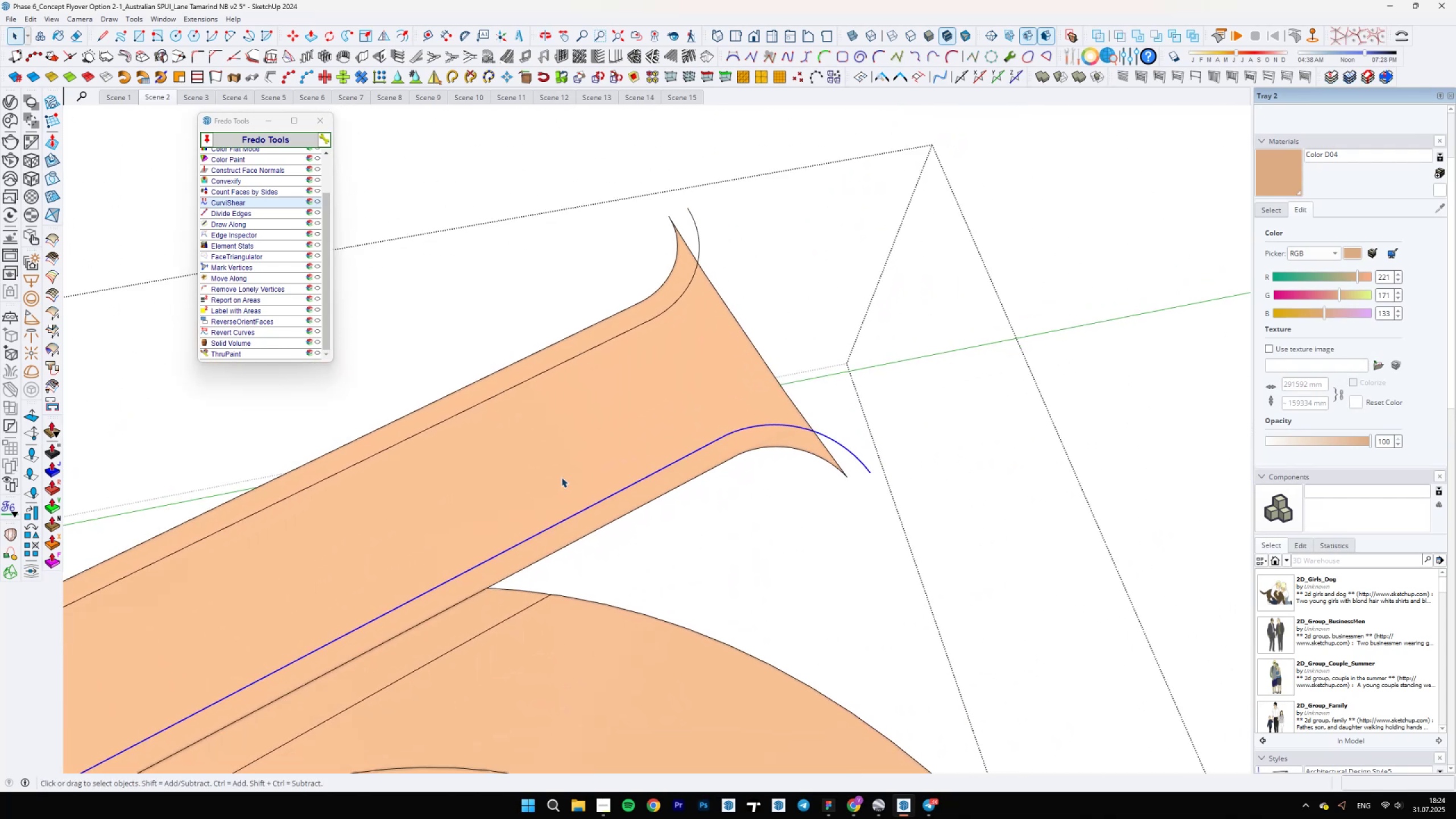 
scroll: coordinate [537, 419], scroll_direction: up, amount: 2.0
 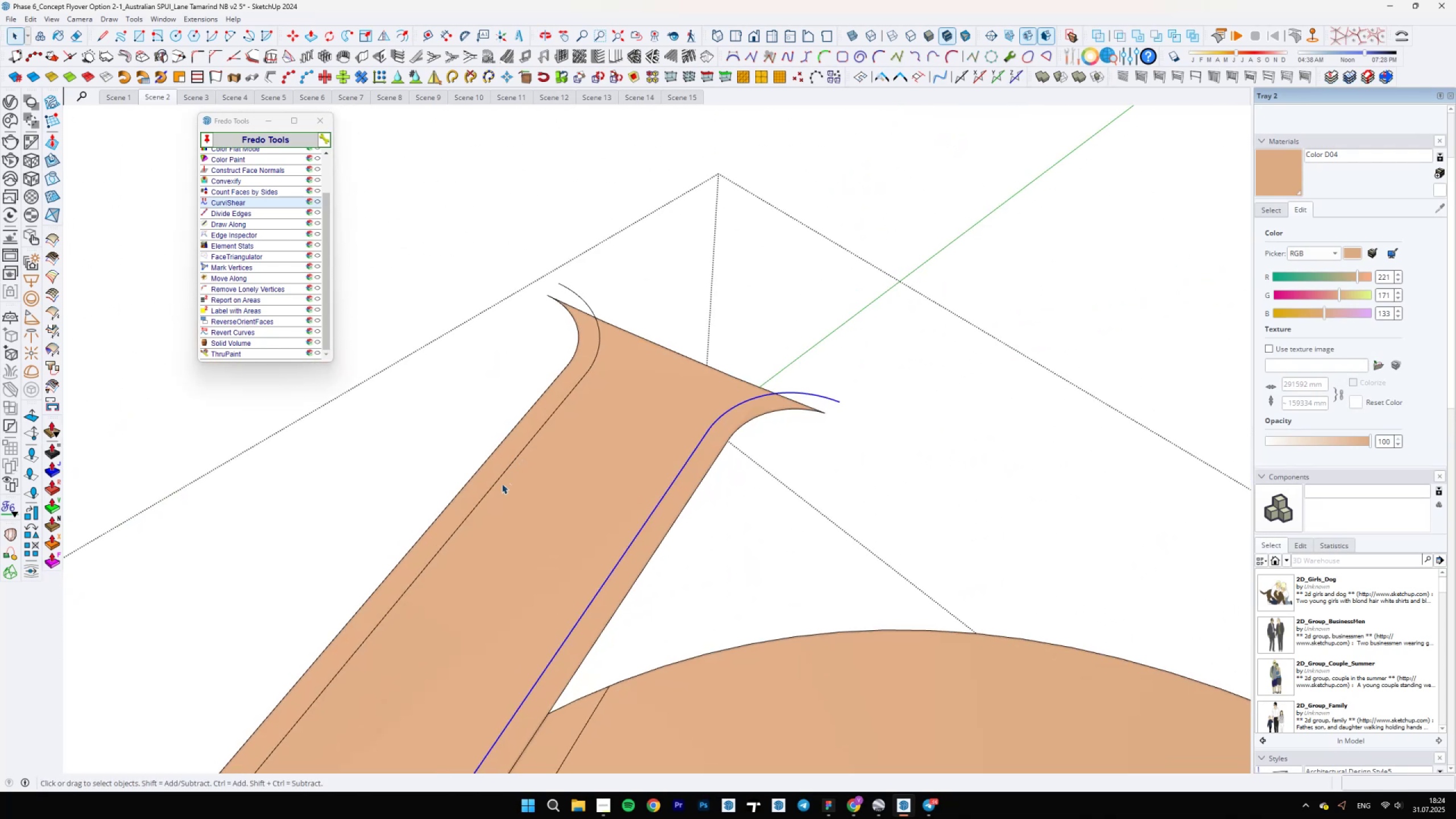 
left_click([493, 485])
 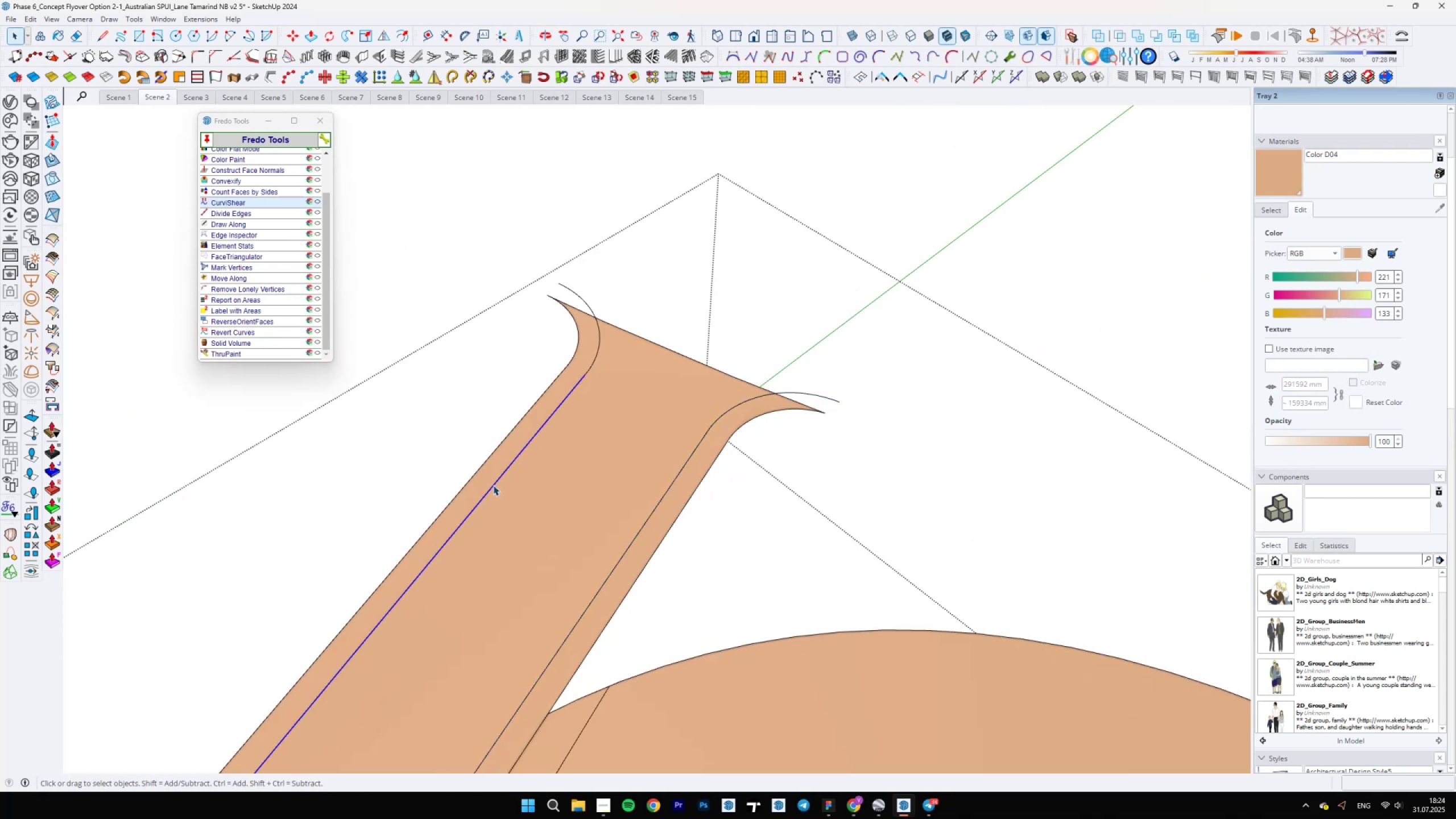 
scroll: coordinate [512, 465], scroll_direction: down, amount: 5.0
 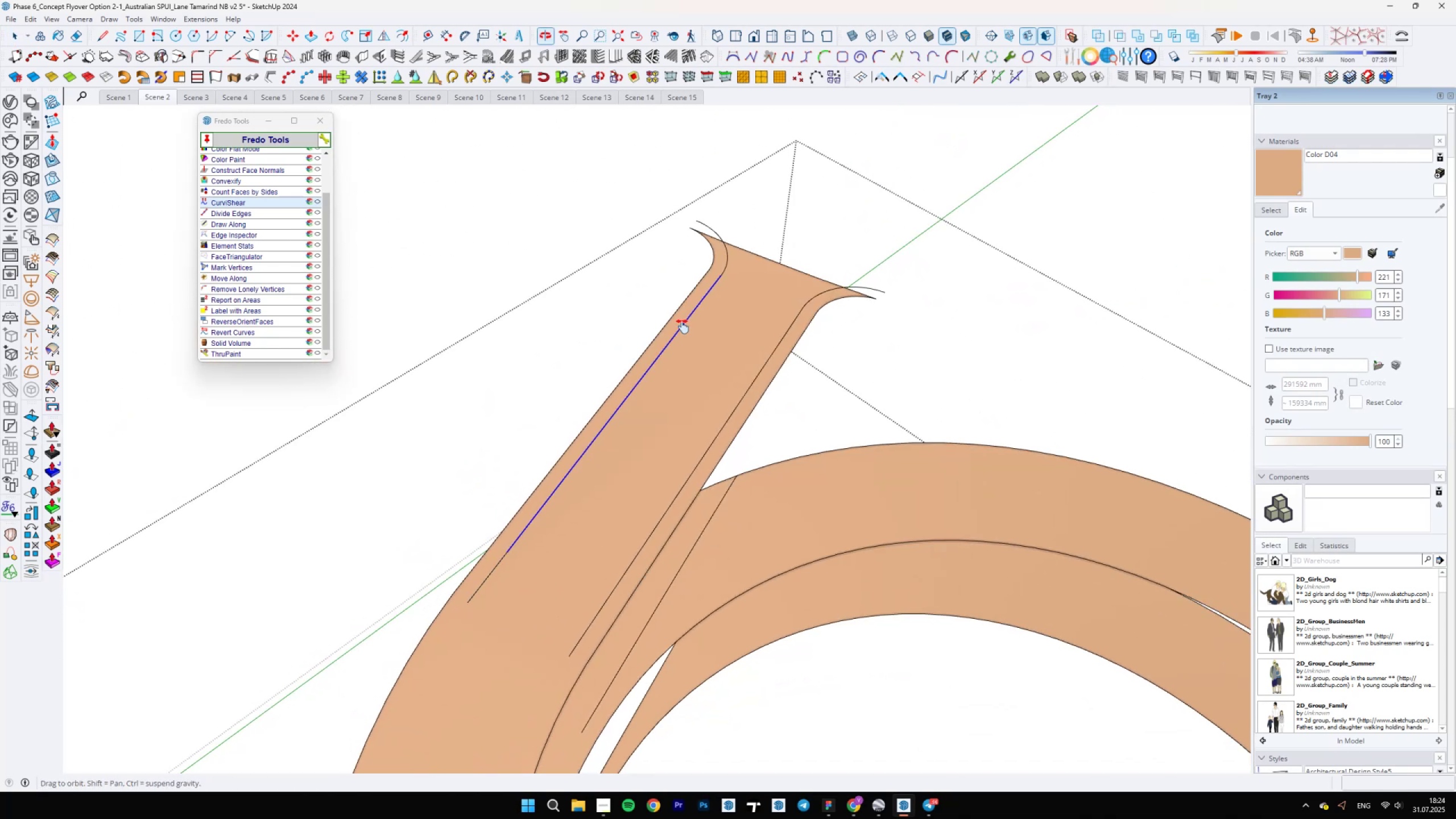 
hold_key(key=ShiftLeft, duration=0.85)
 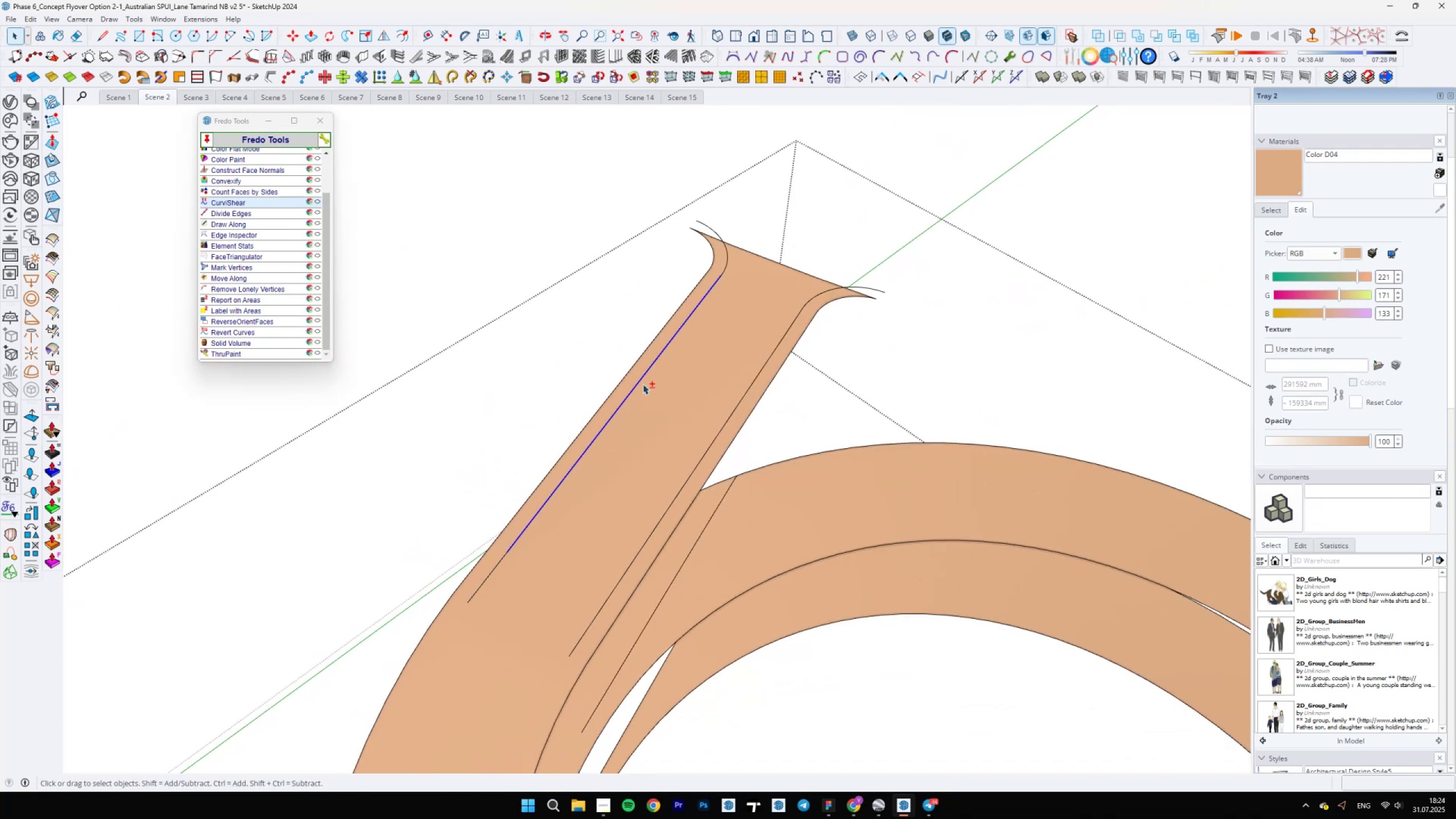 
hold_key(key=ControlLeft, duration=0.89)
left_click([486, 580])
 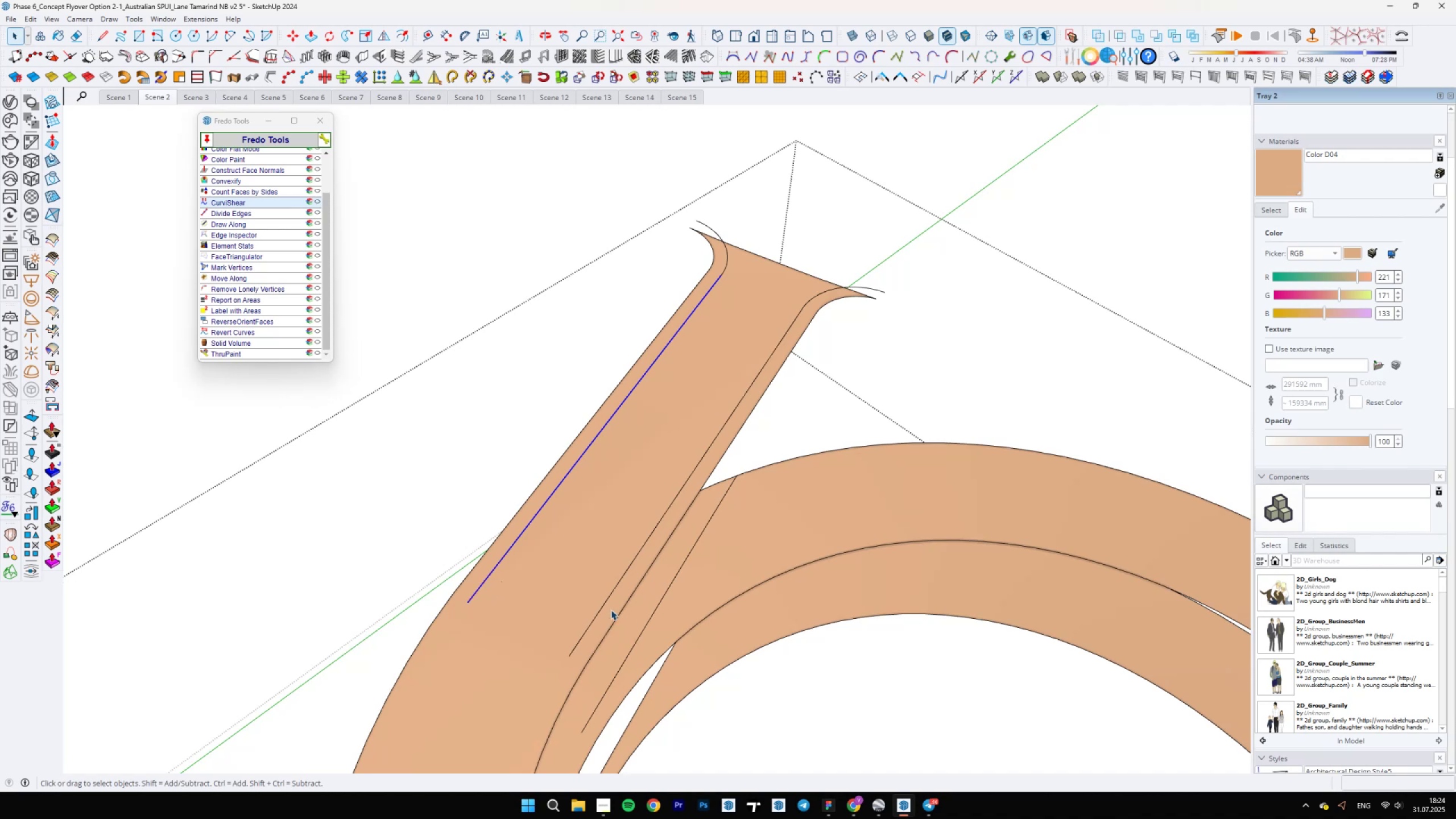 
left_click([603, 607])
 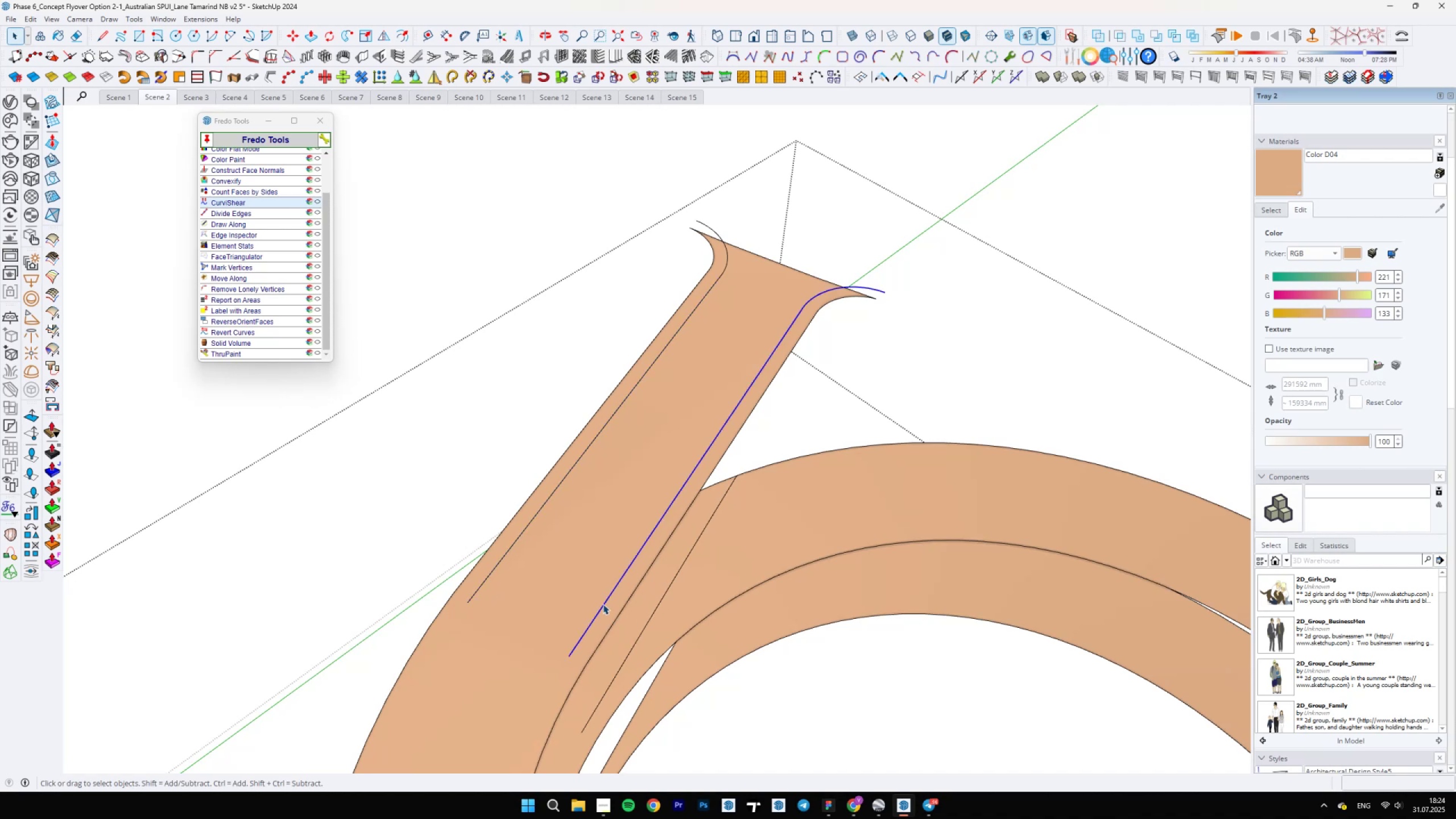 
hold_key(key=ControlLeft, duration=0.91)
left_click([511, 545])
 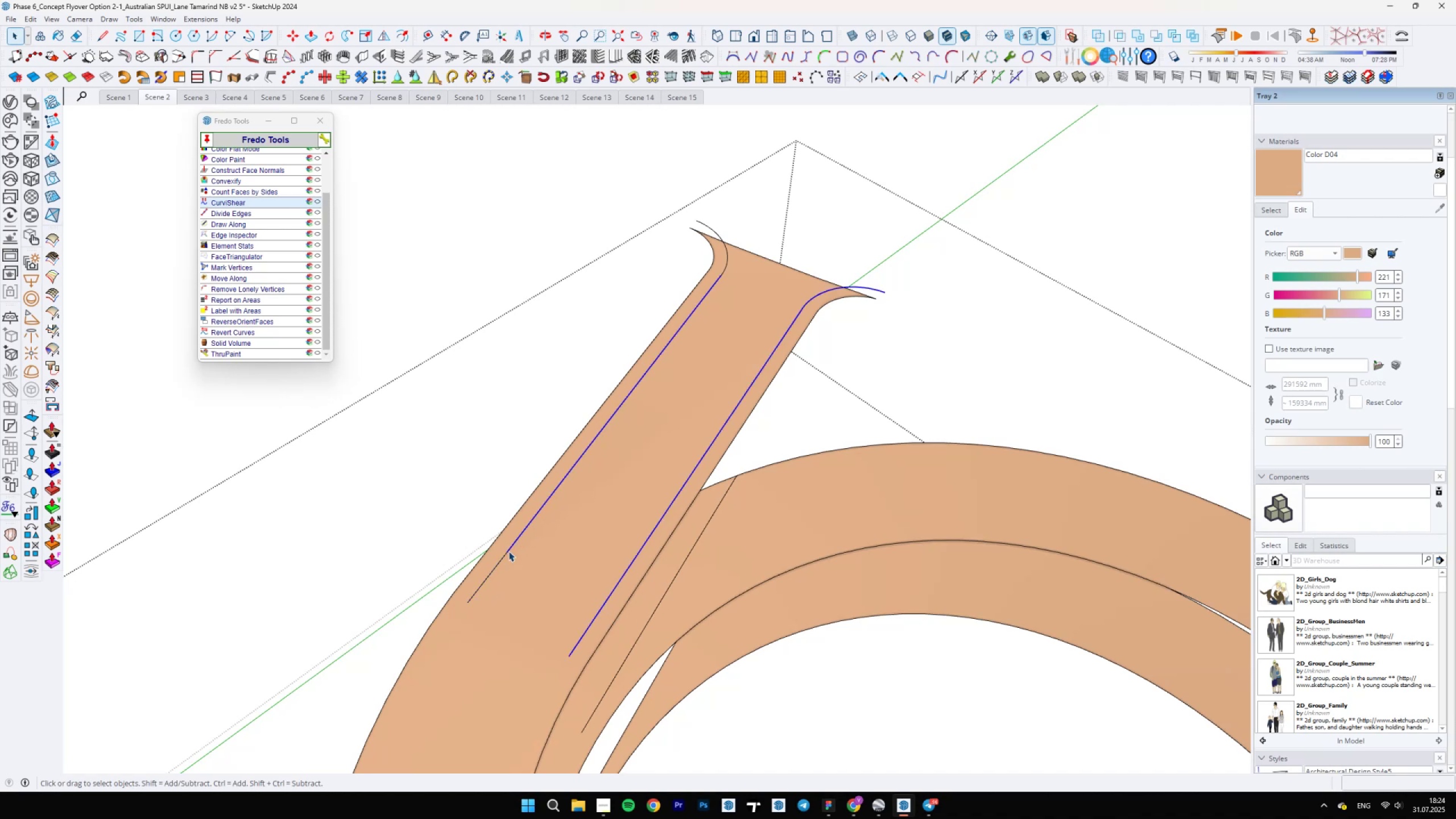 
left_click([502, 557])
 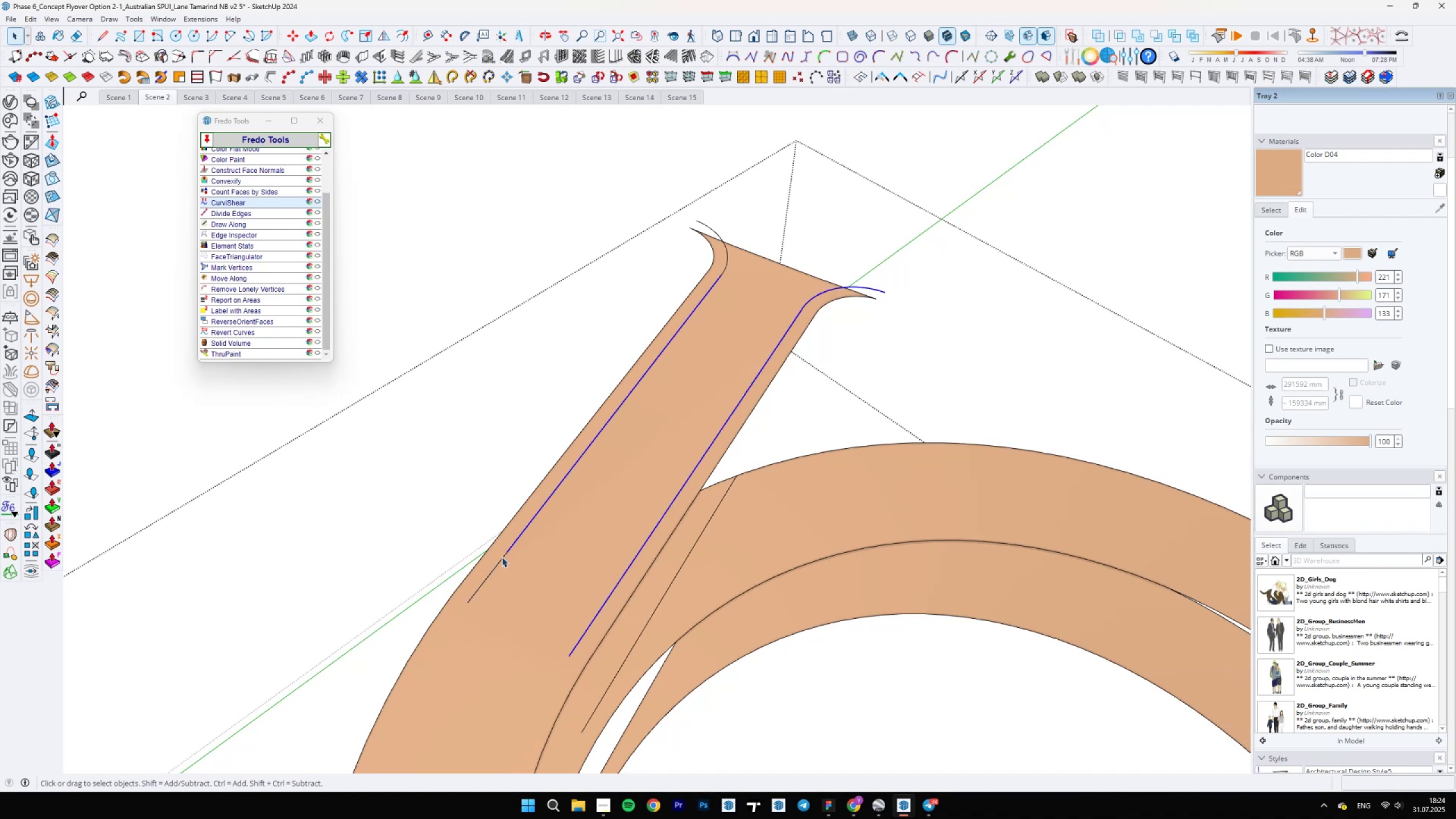 
hold_key(key=ControlLeft, duration=0.53)
 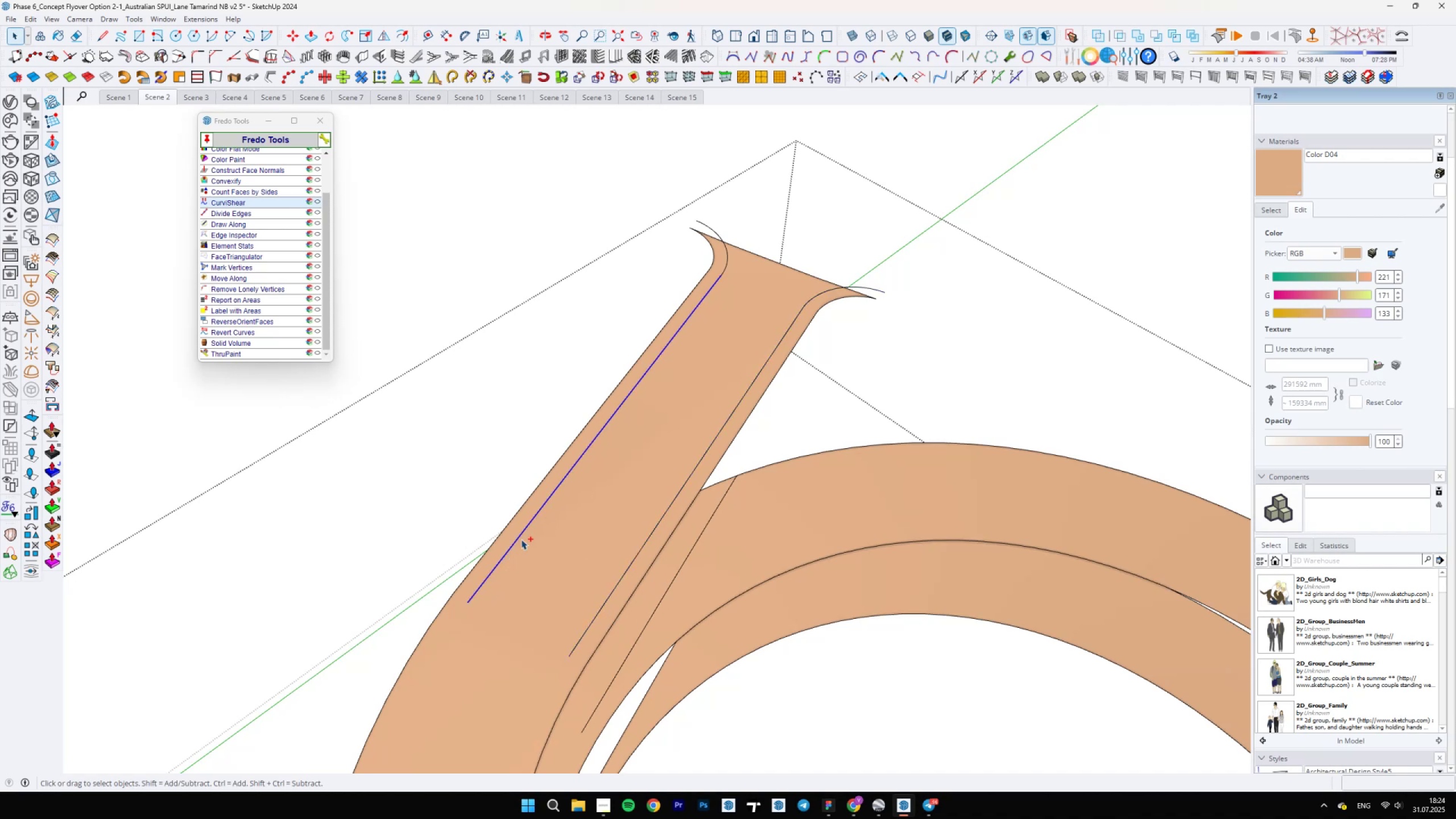 
hold_key(key=ShiftLeft, duration=0.48)
scroll: coordinate [674, 512], scroll_direction: up, amount: 11.0
 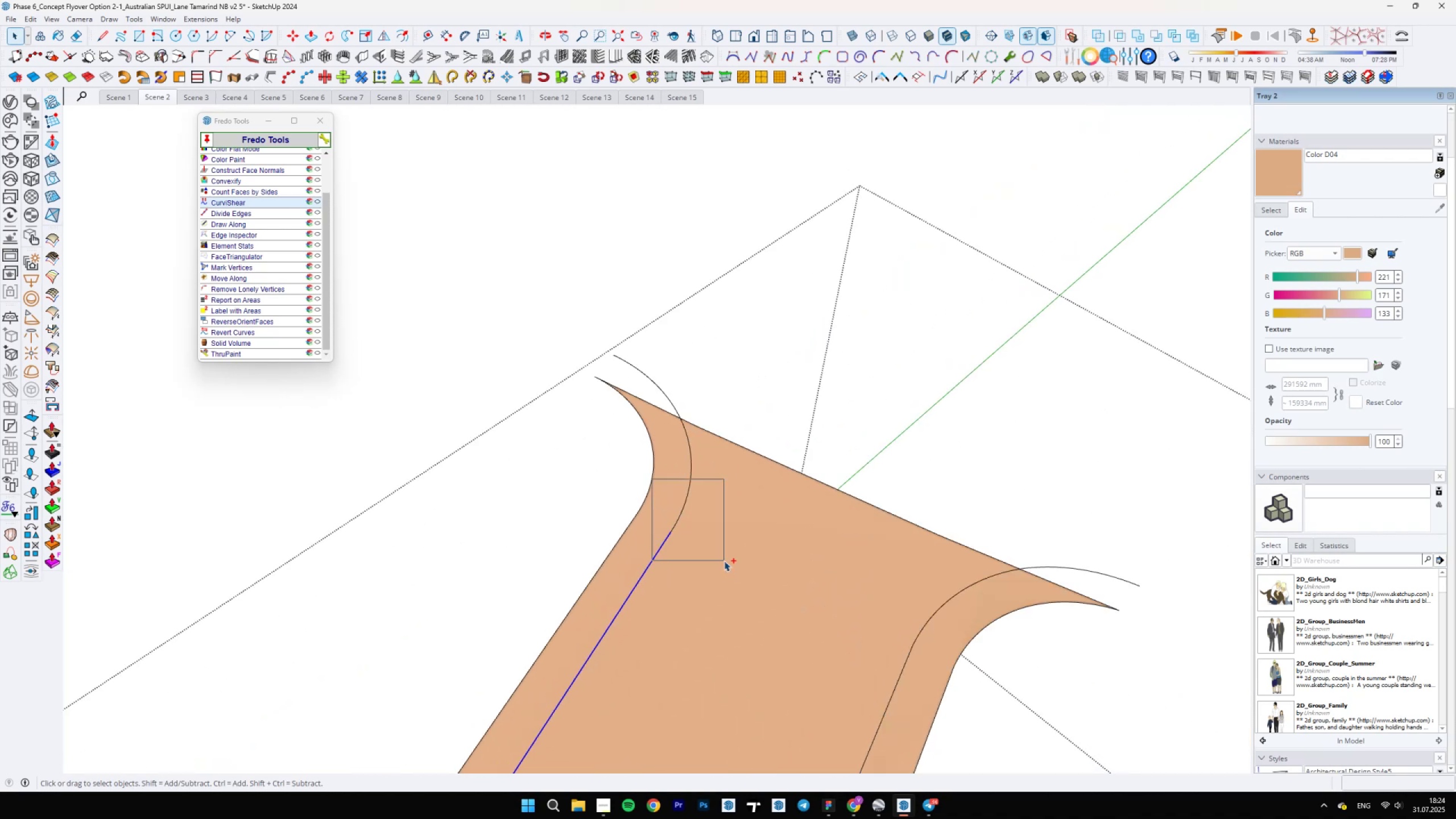 
hold_key(key=ControlLeft, duration=1.54)
scroll: coordinate [680, 432], scroll_direction: up, amount: 5.0
 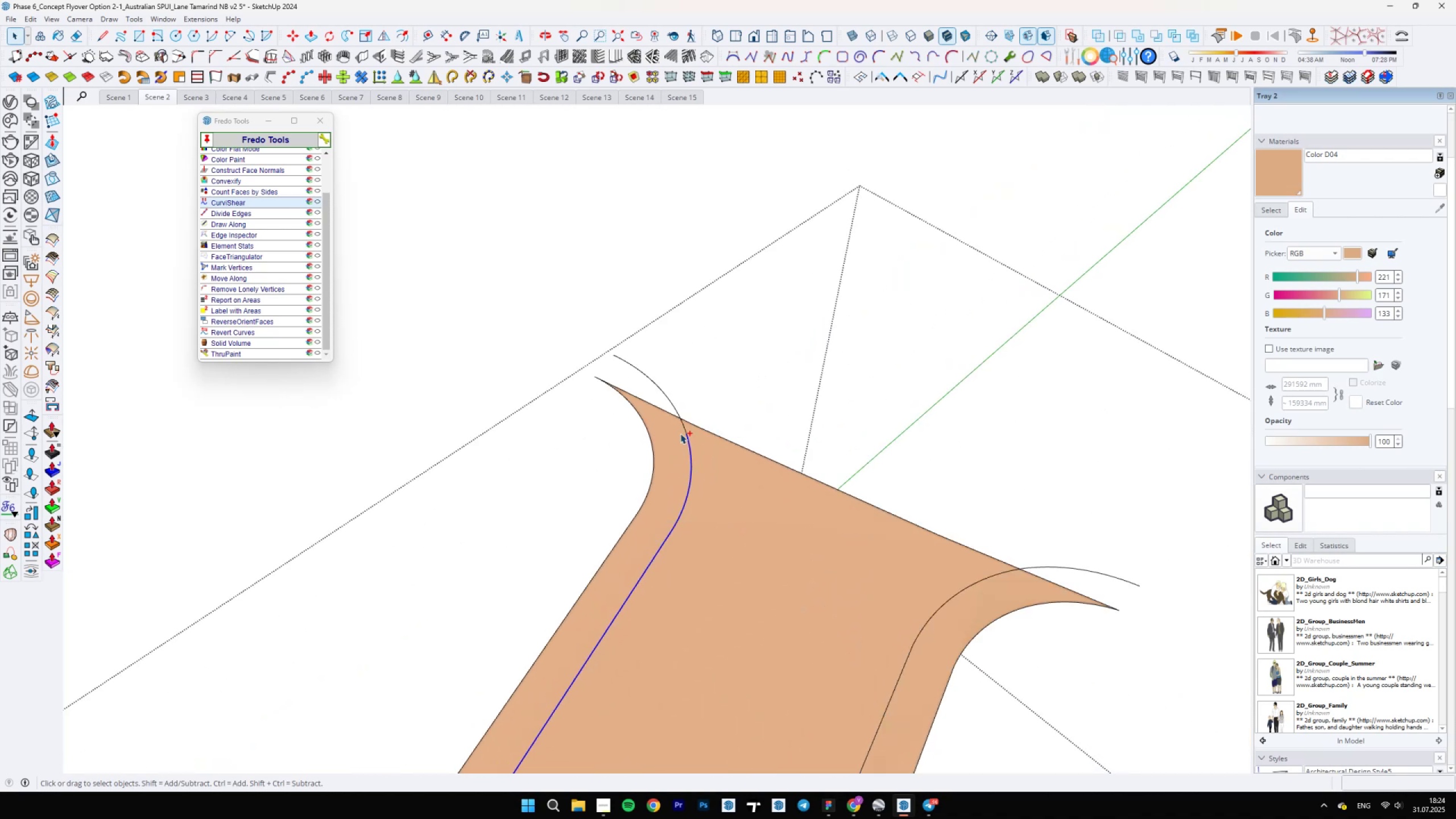 
hold_key(key=ControlLeft, duration=1.5)
scroll: coordinate [656, 372], scroll_direction: up, amount: 5.0
 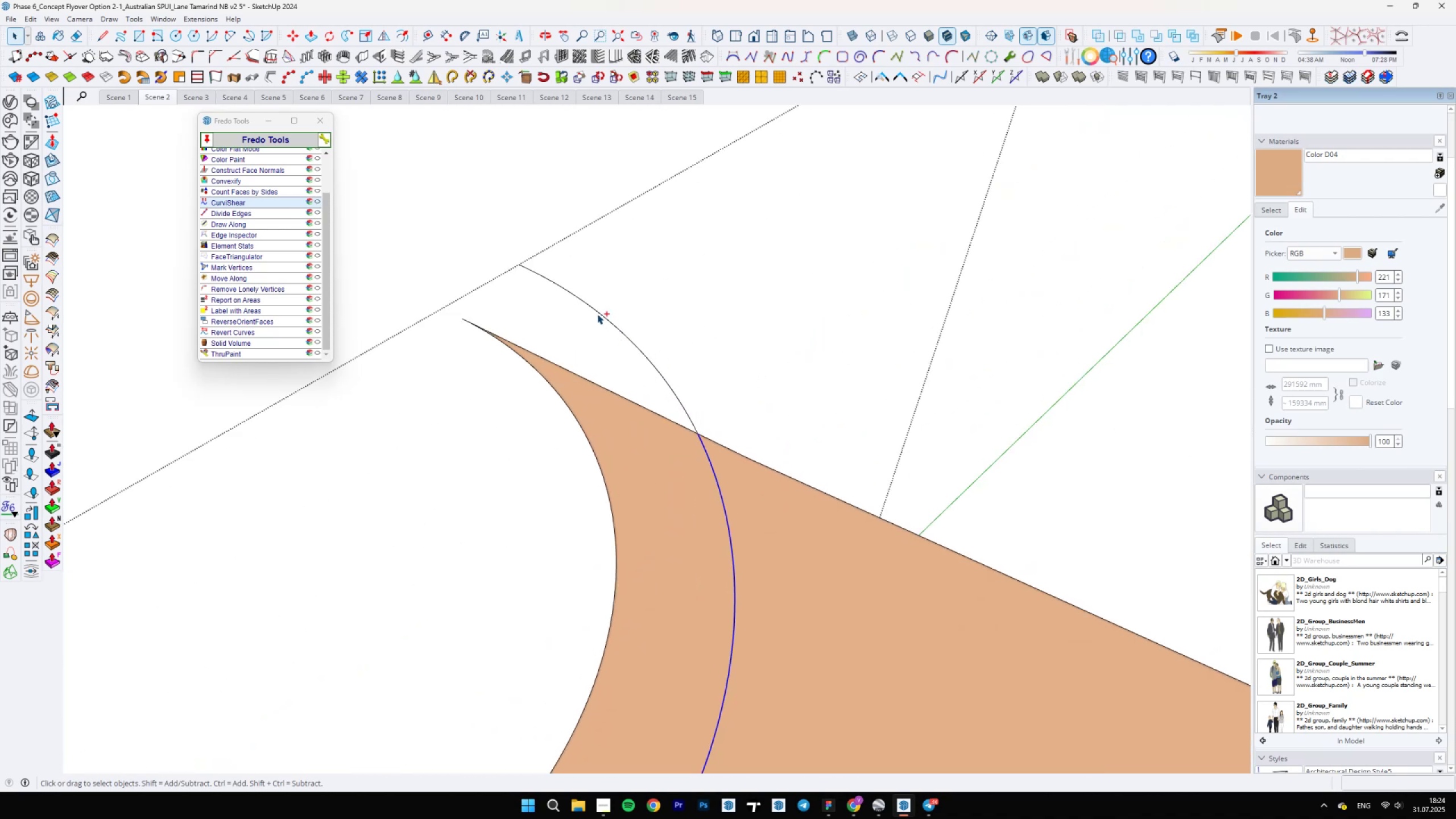 
hold_key(key=ControlLeft, duration=0.76)
left_click([613, 328])
 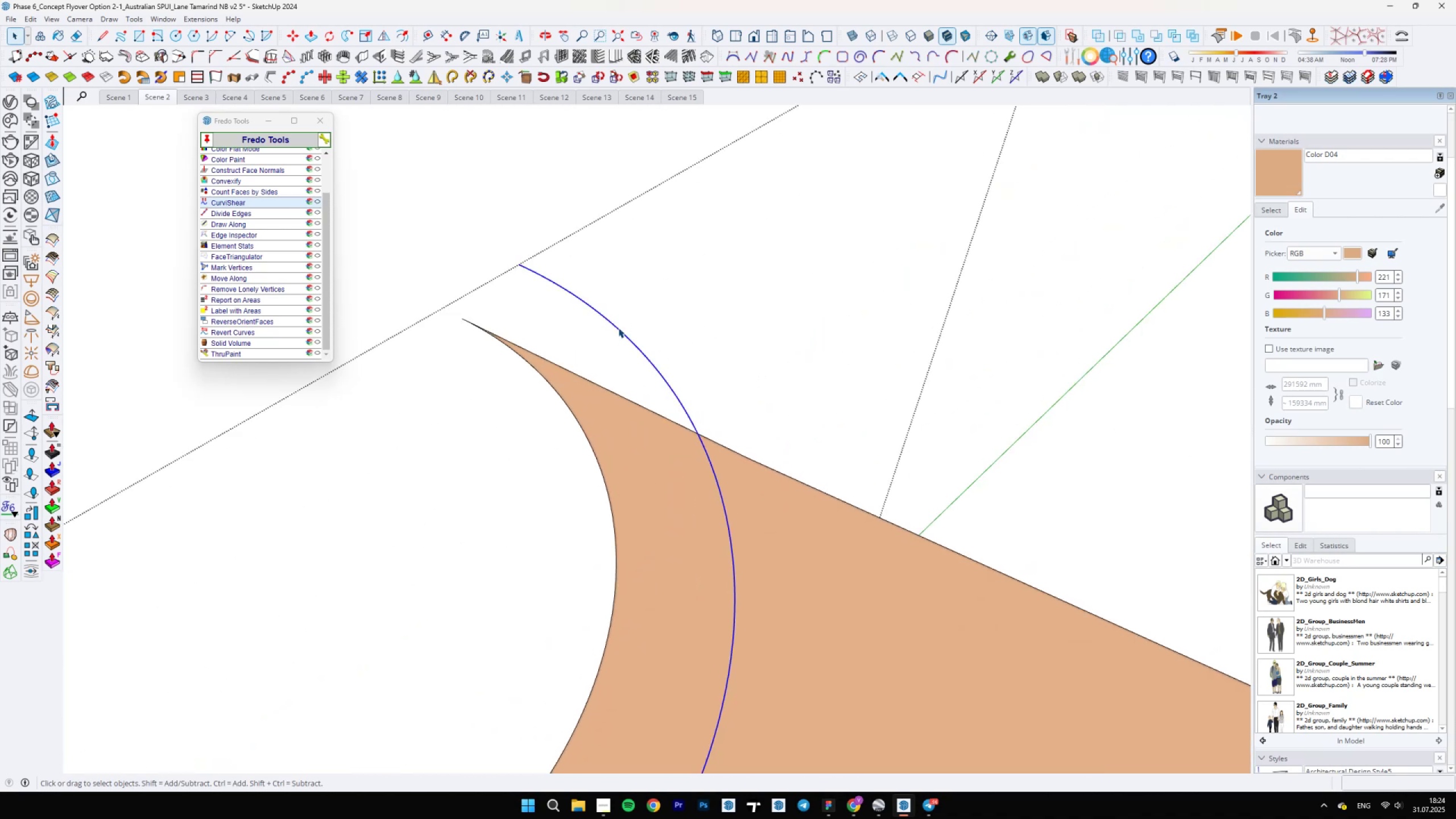 
right_click([618, 328])
 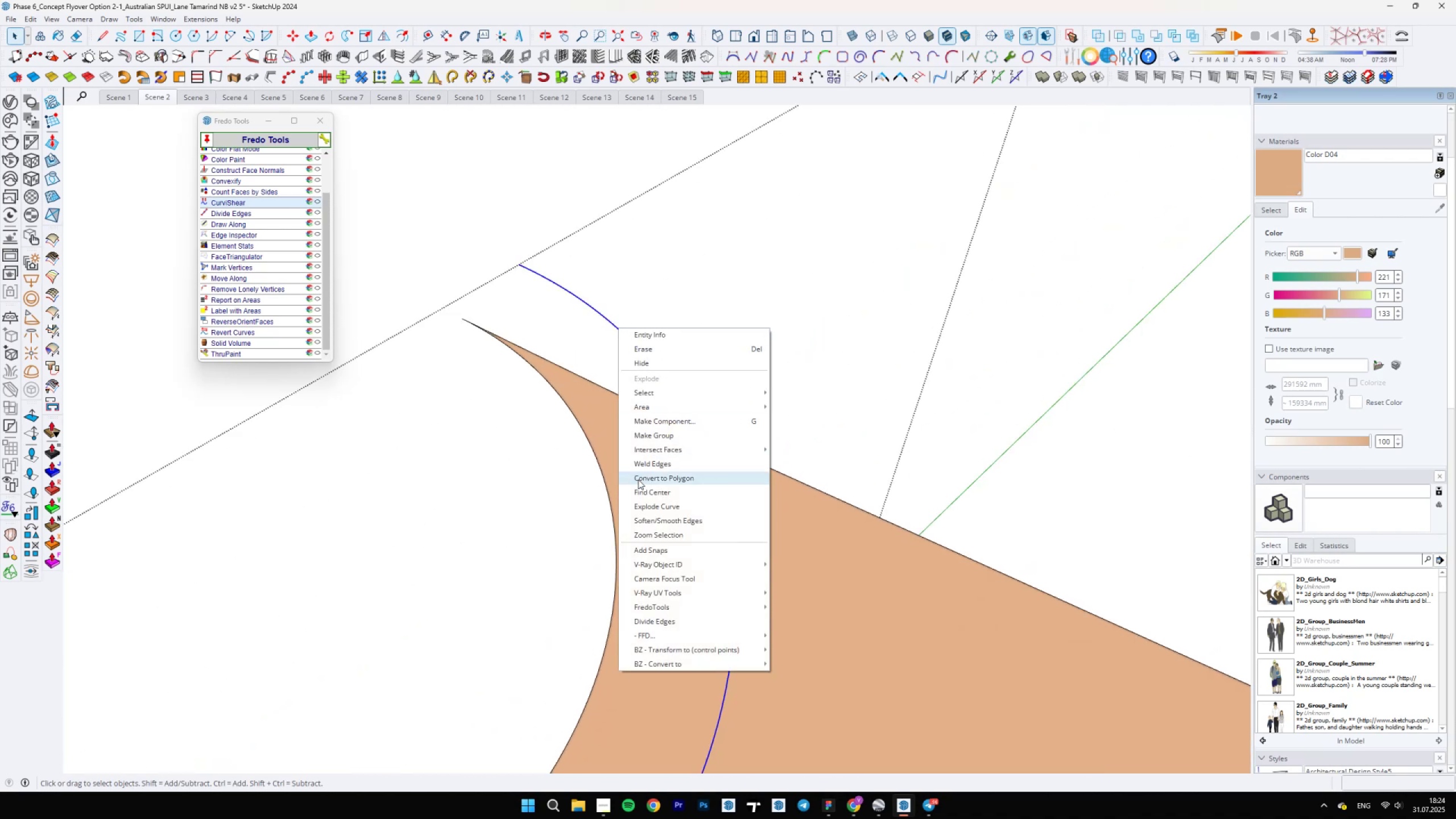 
left_click([644, 462])
 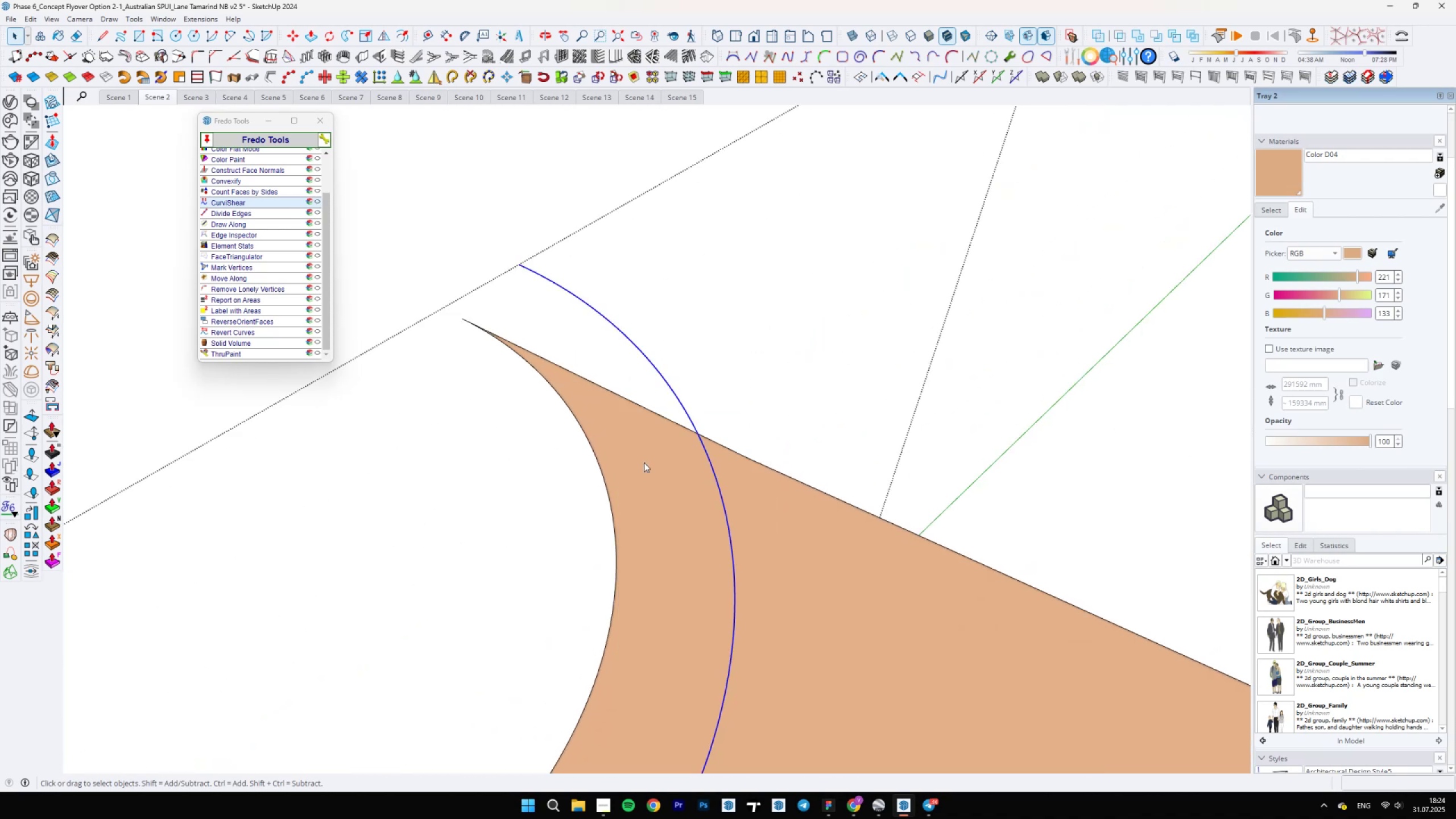 
scroll: coordinate [780, 410], scroll_direction: down, amount: 15.0
 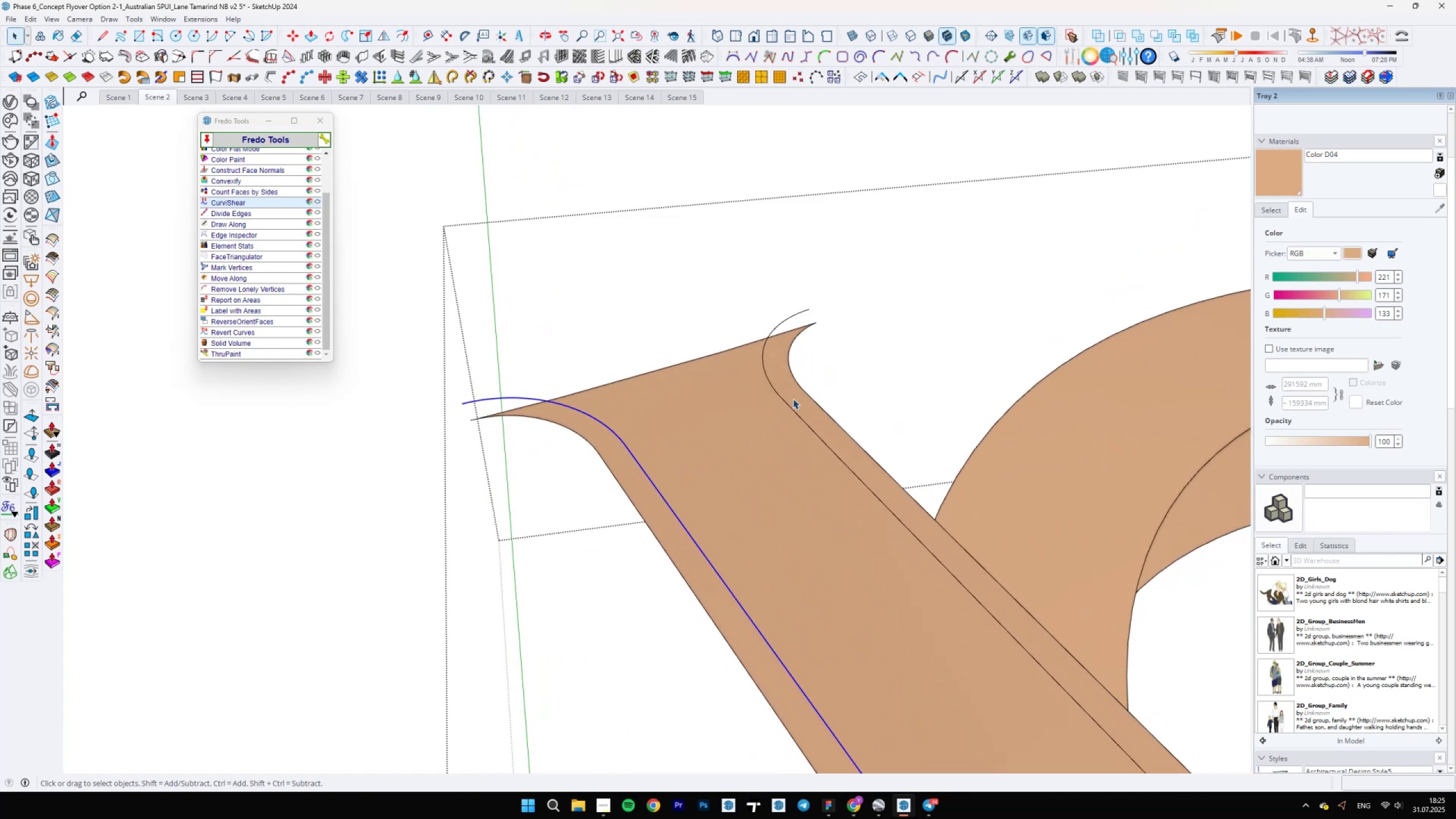 
hold_key(key=ControlLeft, duration=0.75)
 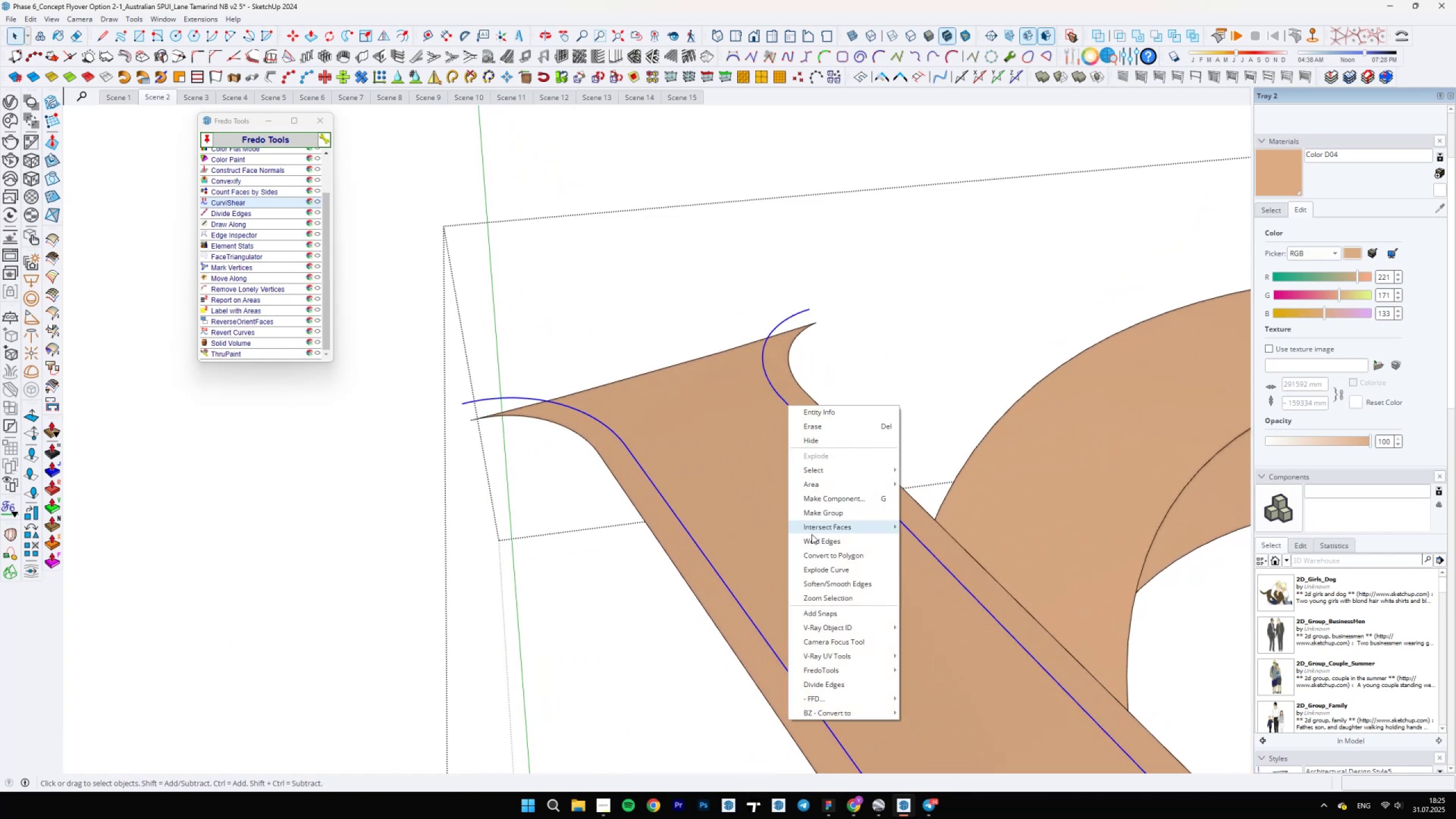 
key(Control+Meta+MetaLeft)
 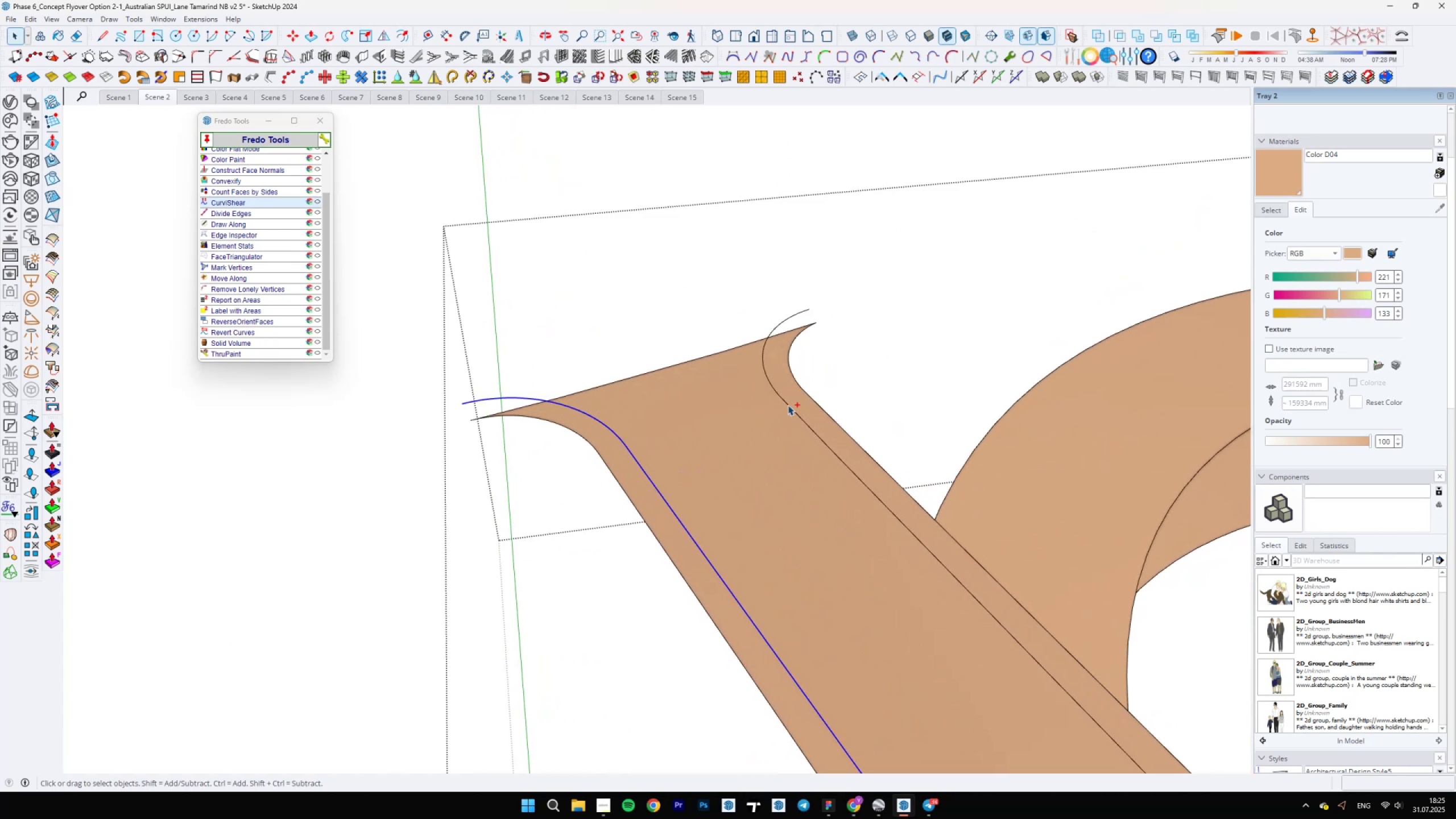 
left_click([788, 405])
 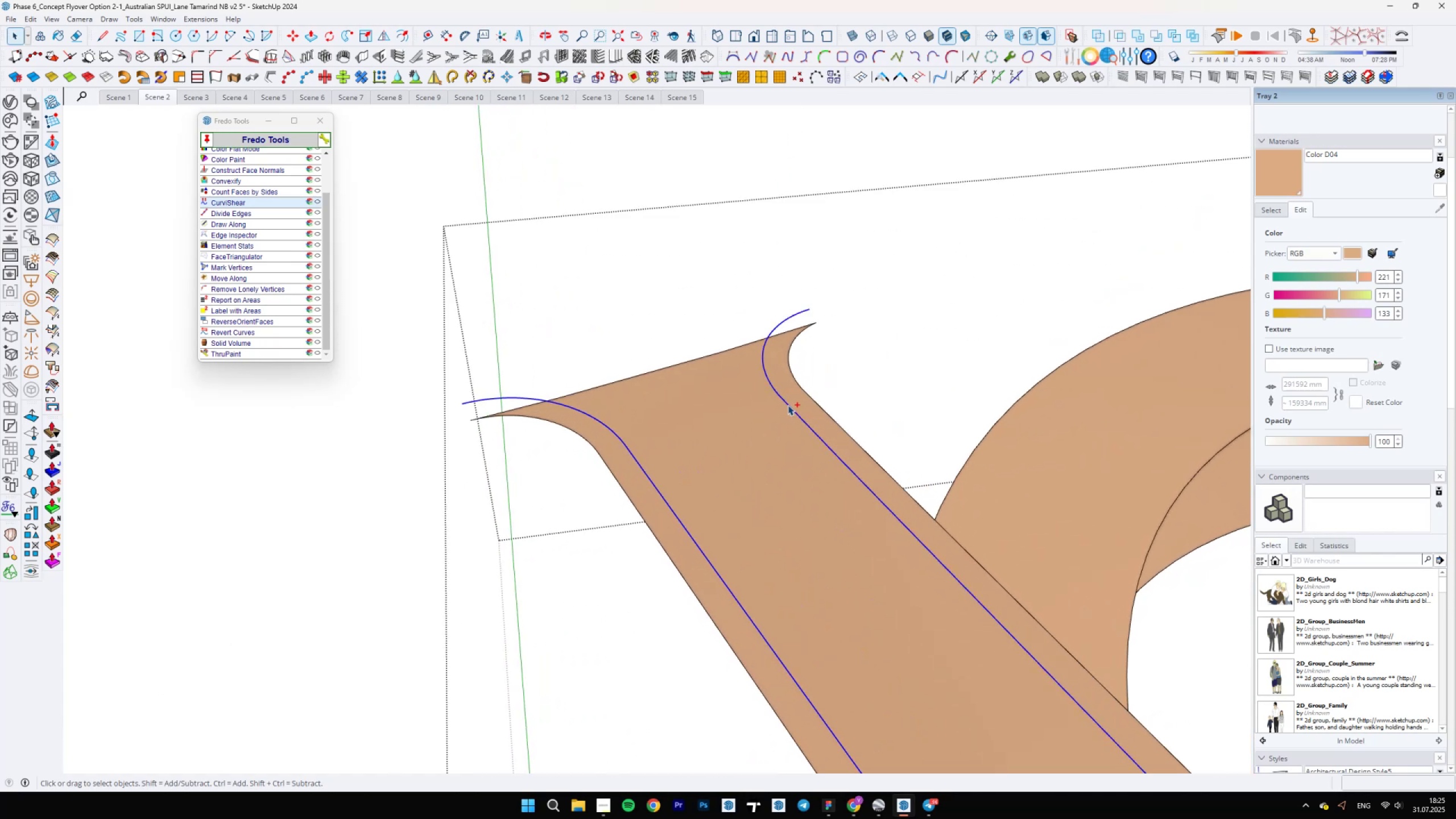 
right_click([788, 405])
 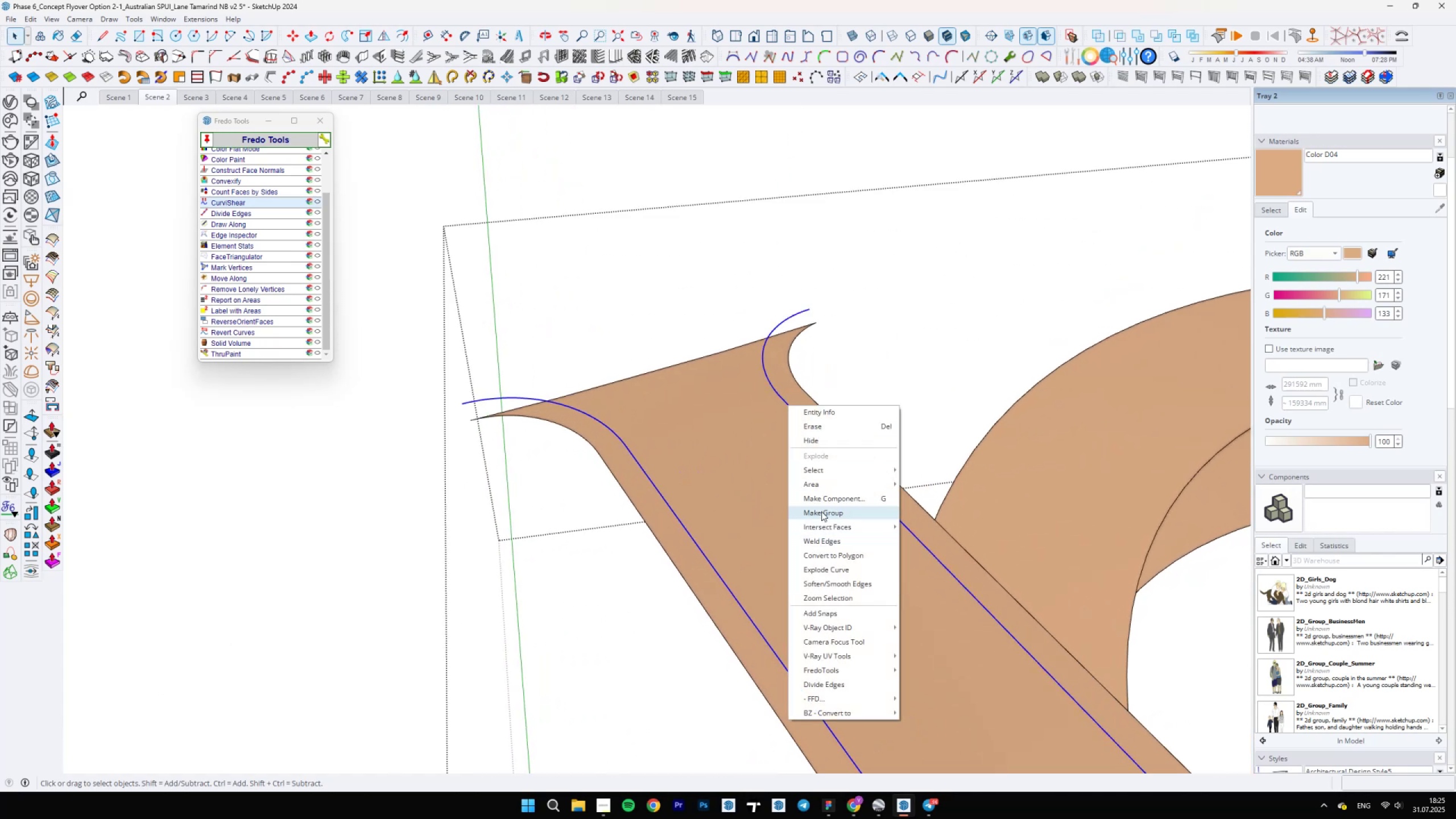 
left_click([824, 501])
 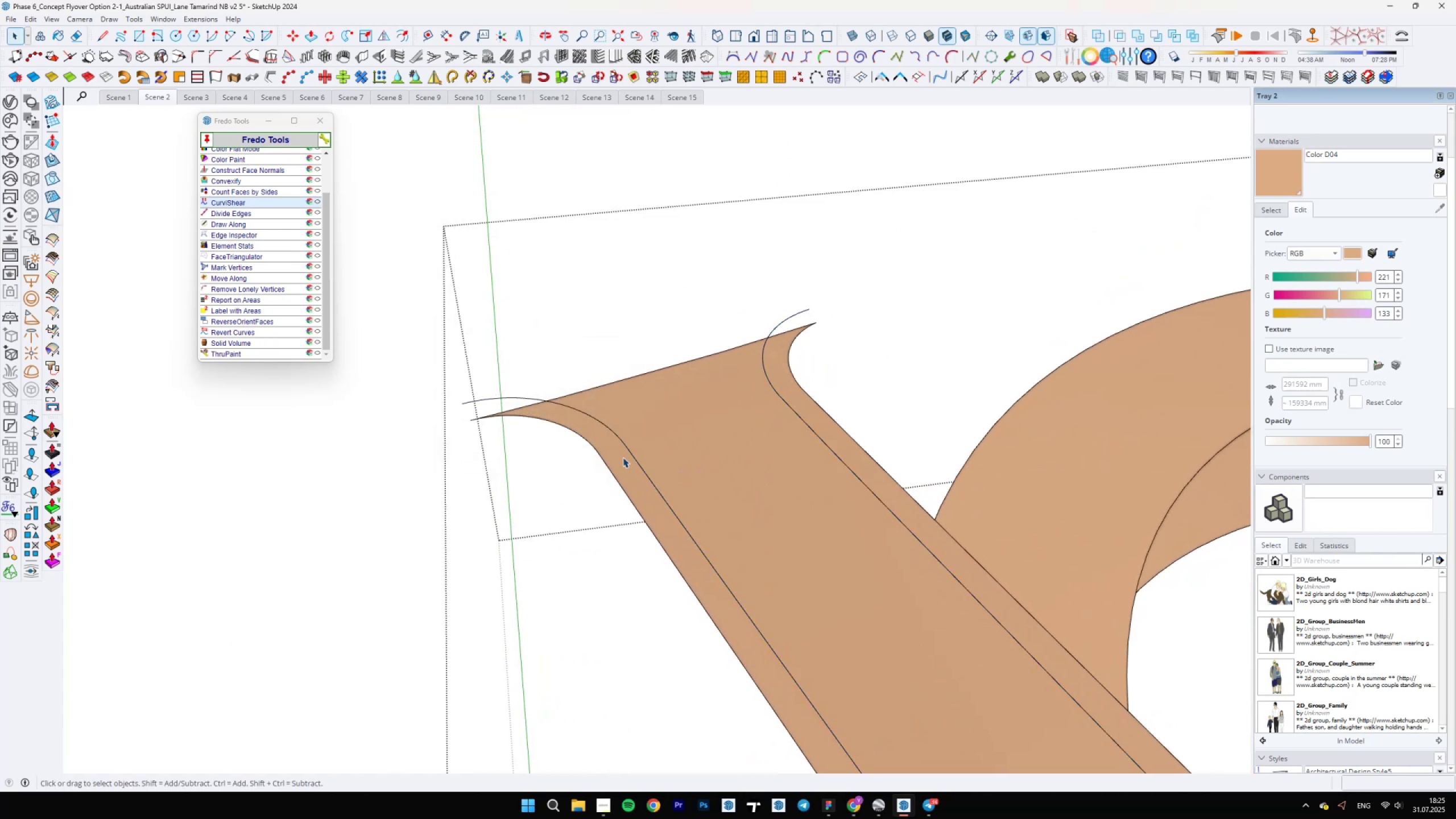 
left_click([637, 463])
 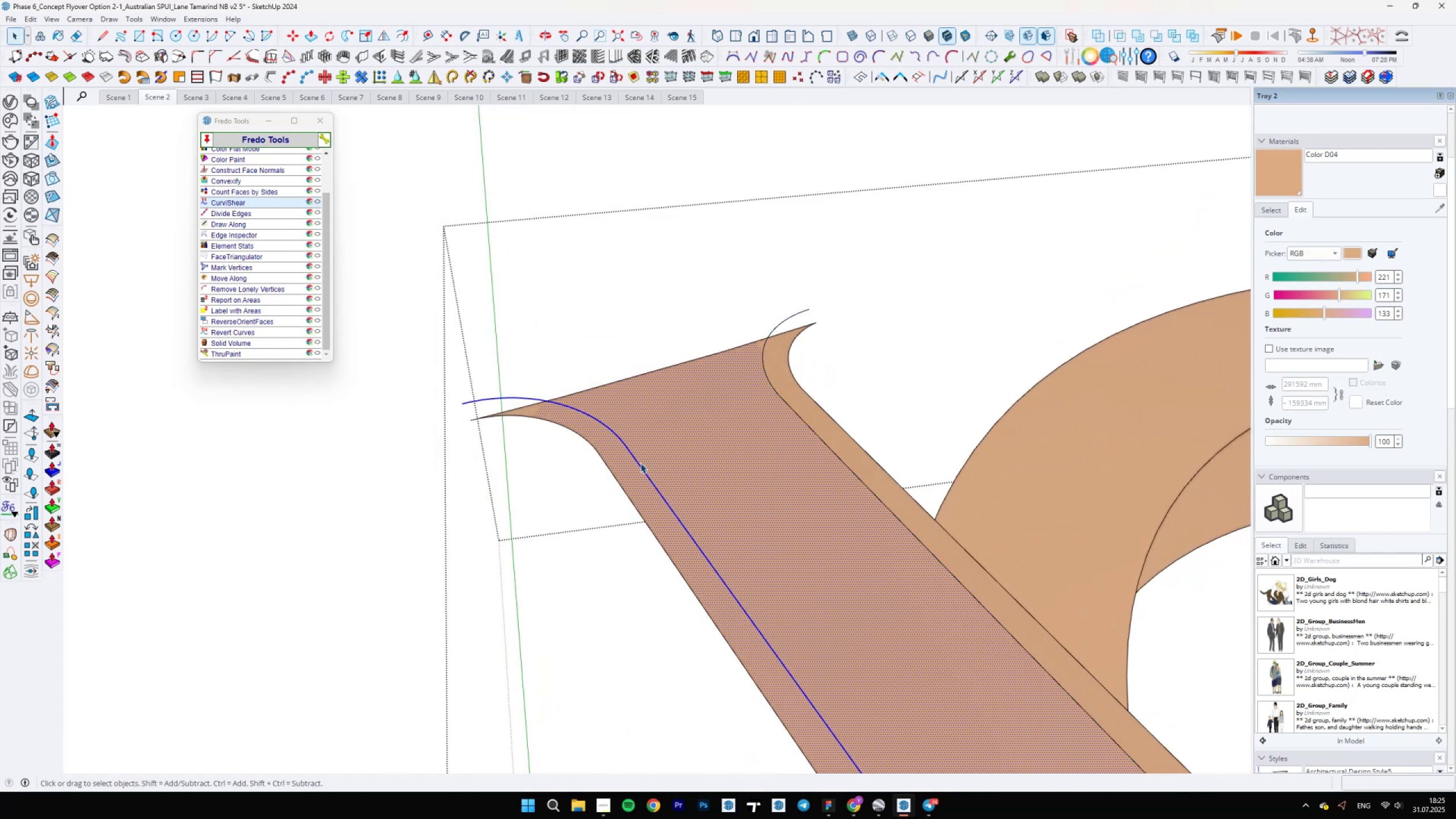 
hold_key(key=ControlLeft, duration=1.01)
double_click([799, 415])
 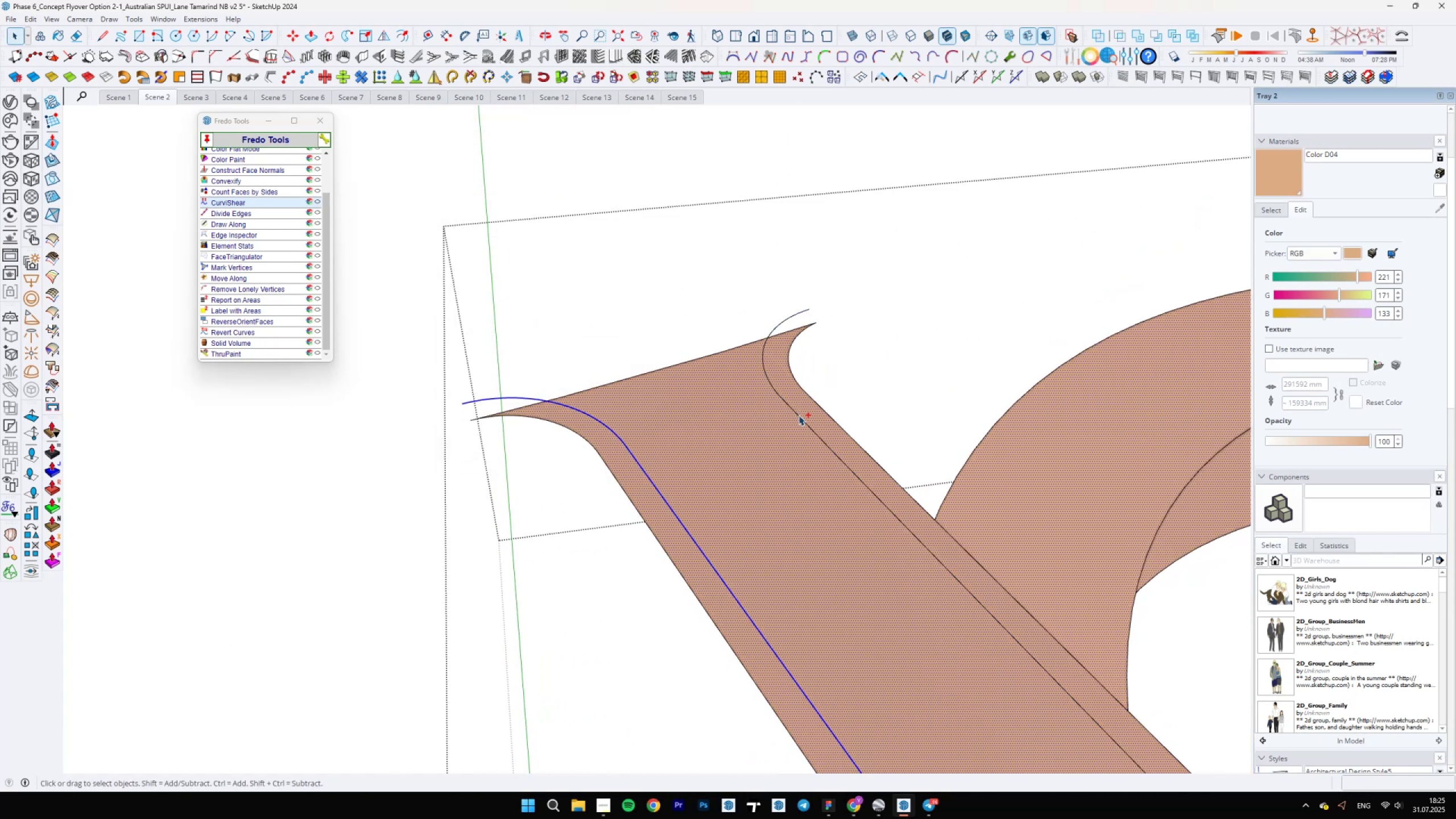 
hold_key(key=ShiftLeft, duration=0.42)
triple_click([808, 417])
 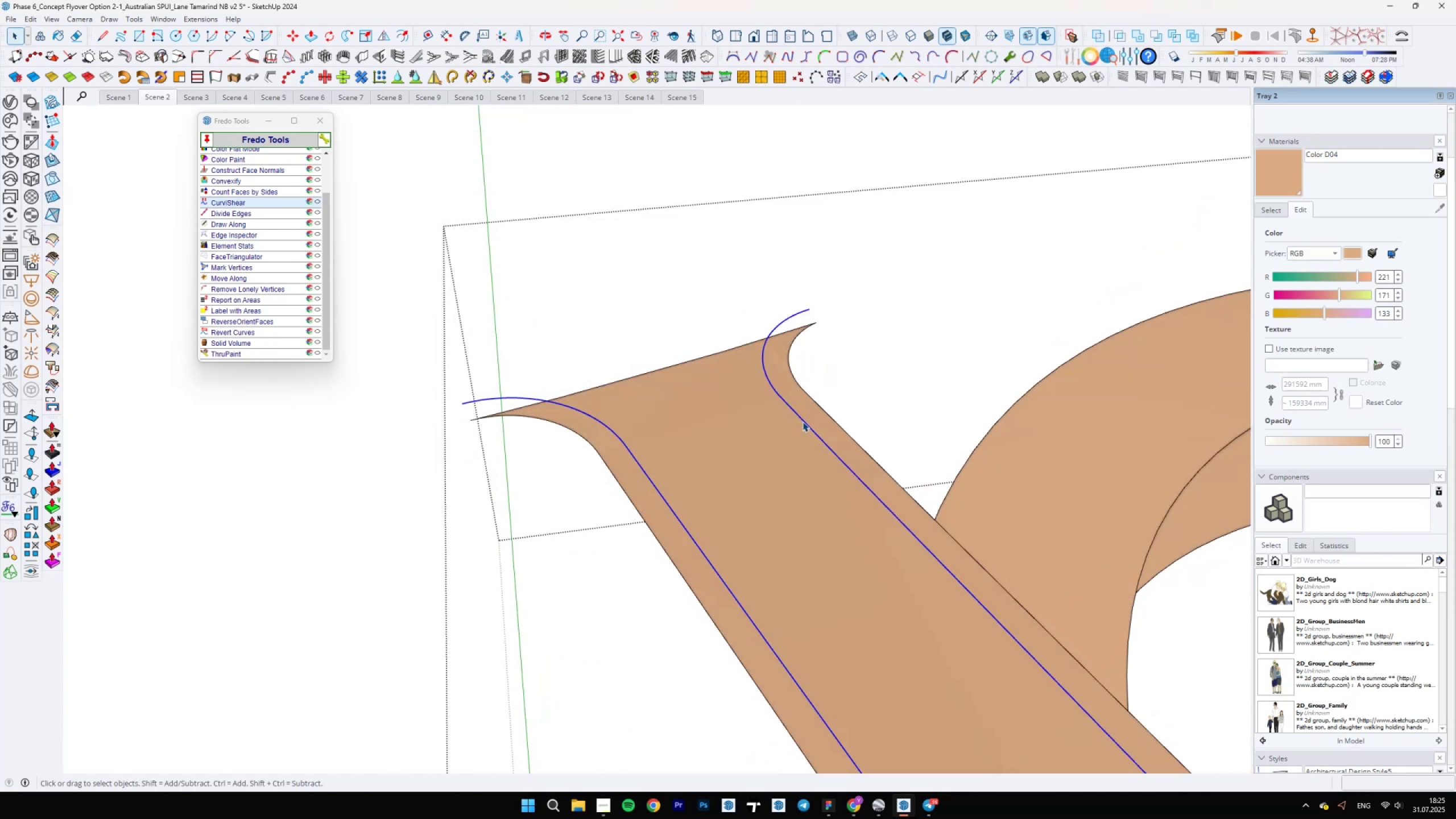 
right_click([803, 422])
 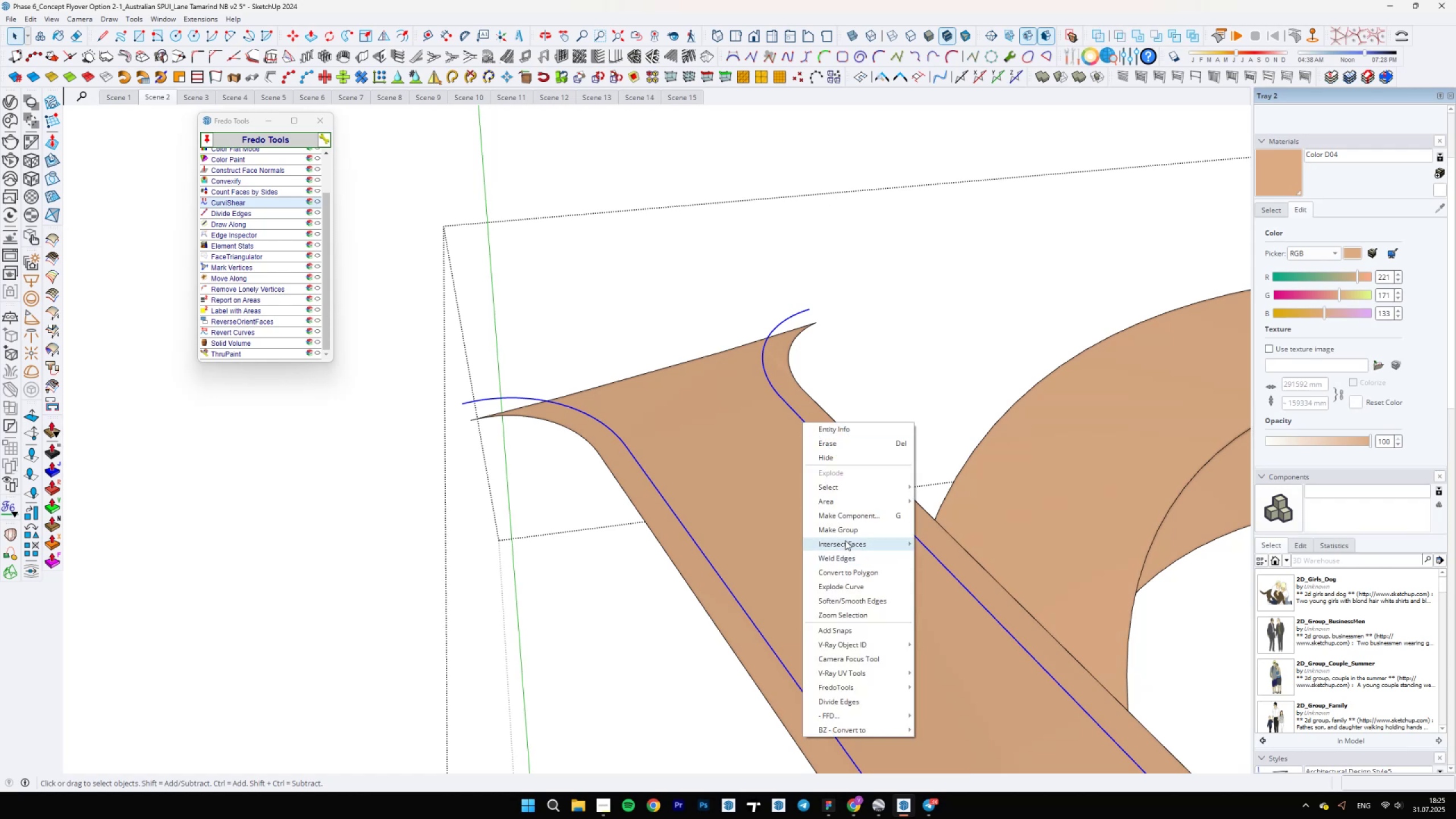 
left_click([844, 532])
 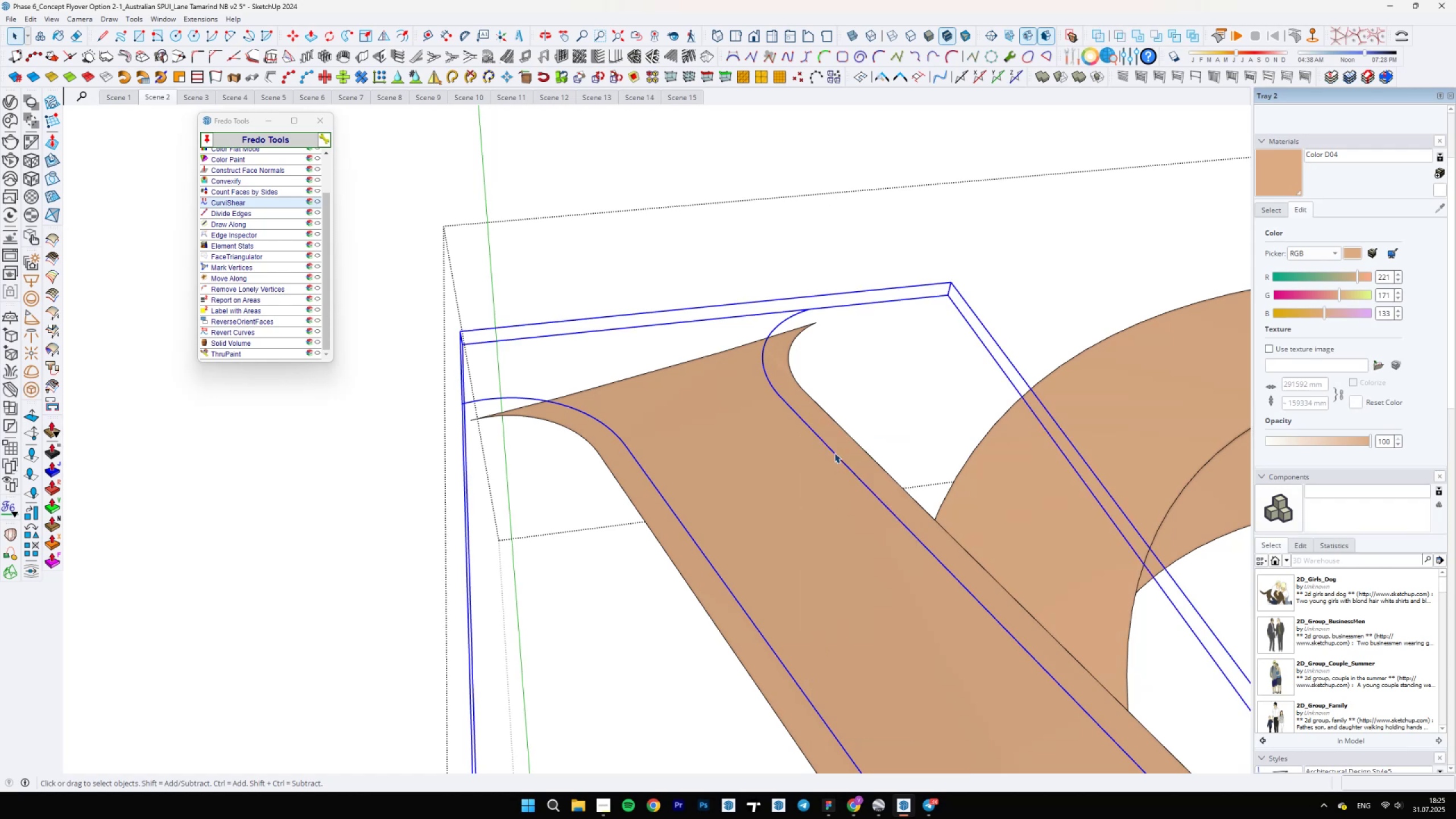 
right_click([834, 453])
 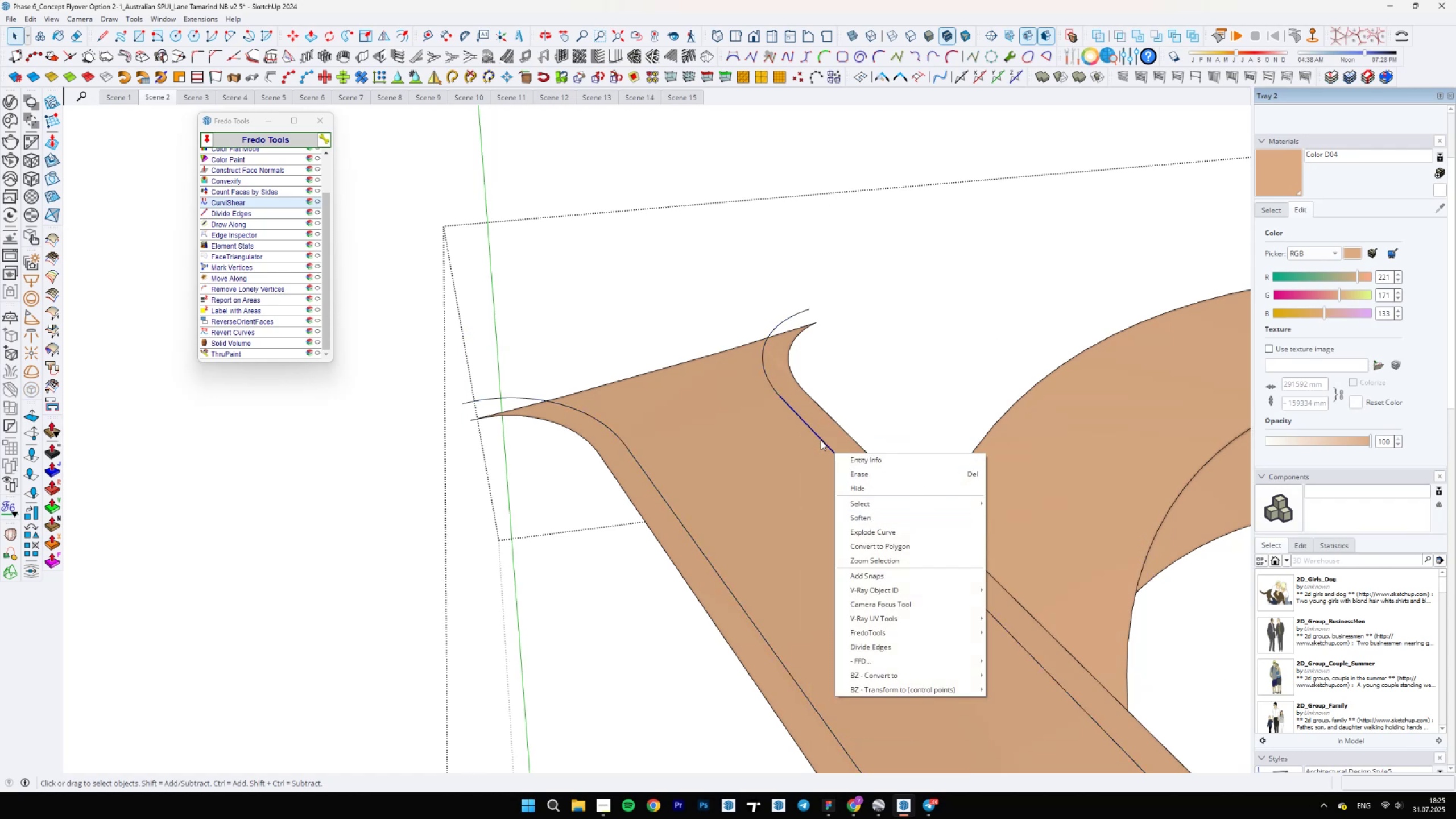 
left_click([820, 438])
 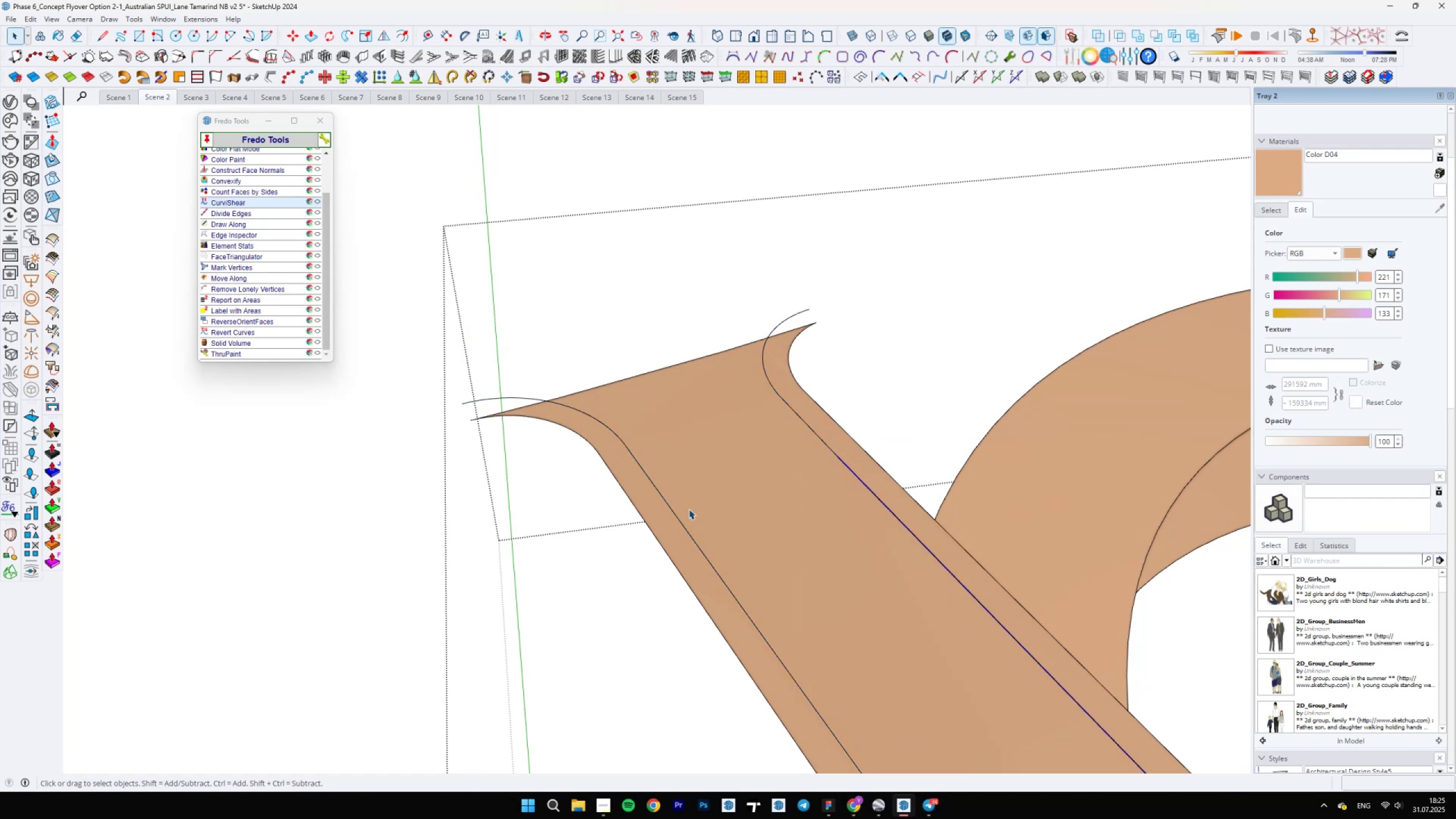 
left_click([673, 516])
 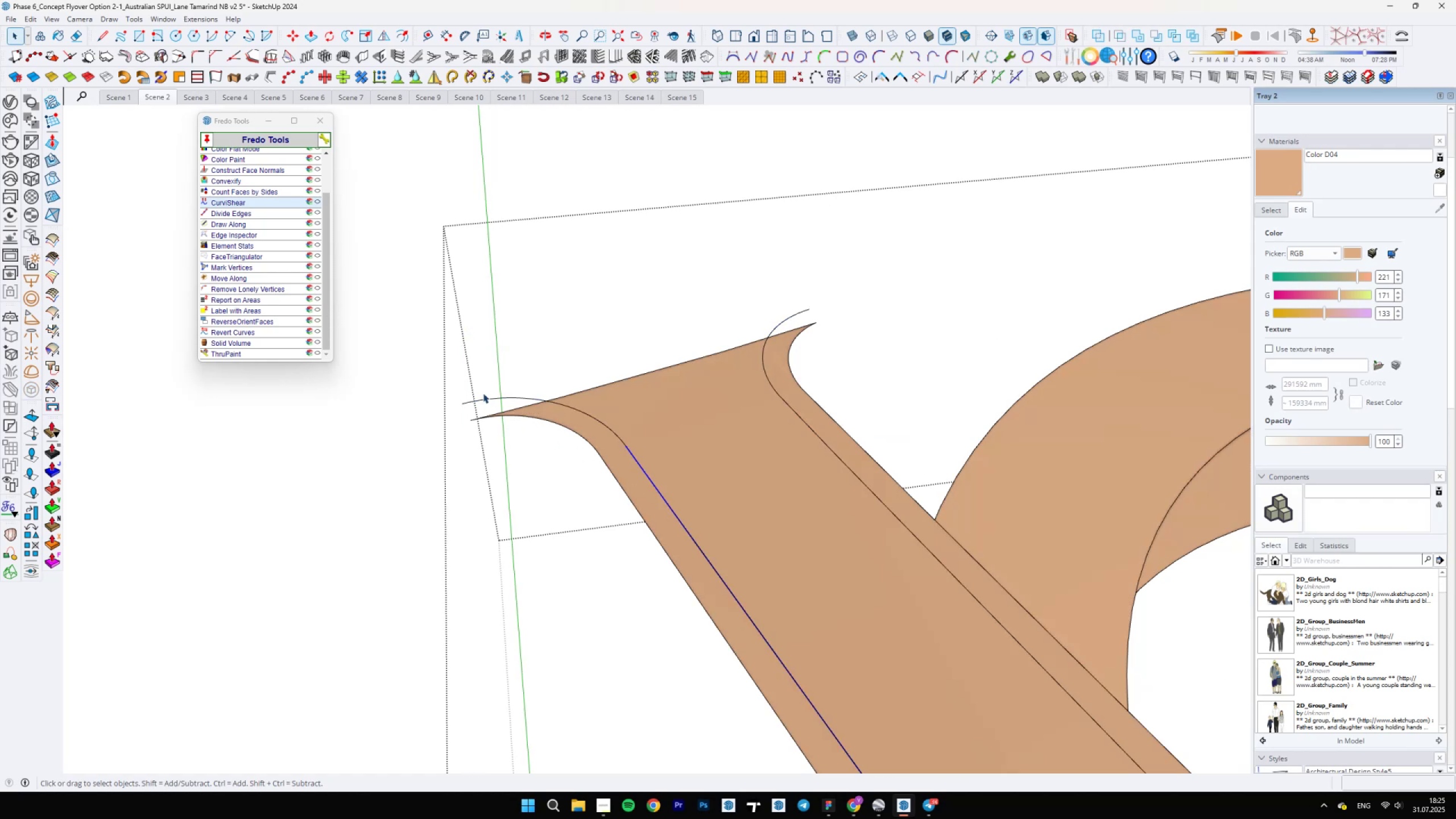 
left_click([482, 397])
 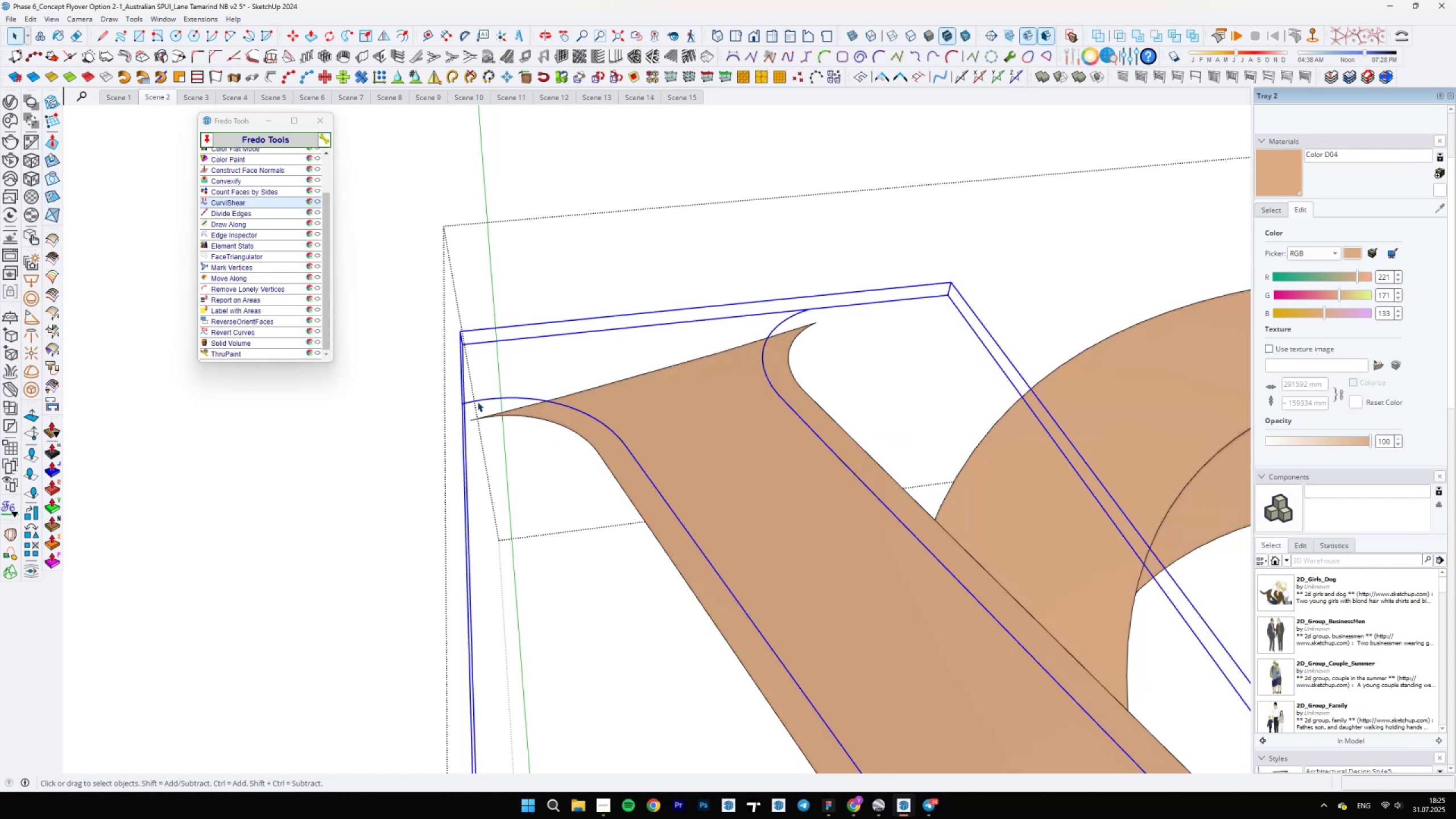 
triple_click([477, 402])
 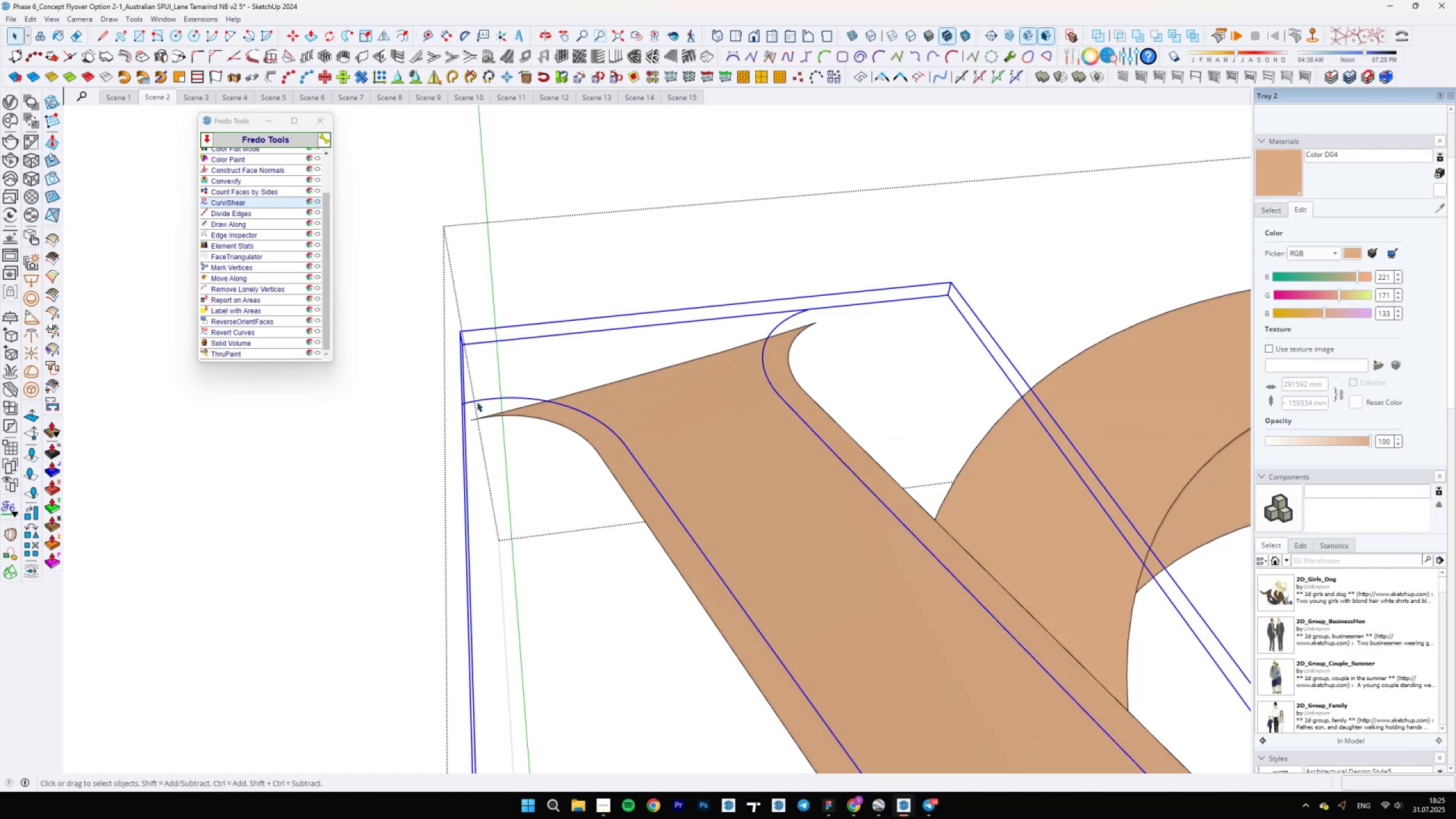 
right_click([477, 402])
 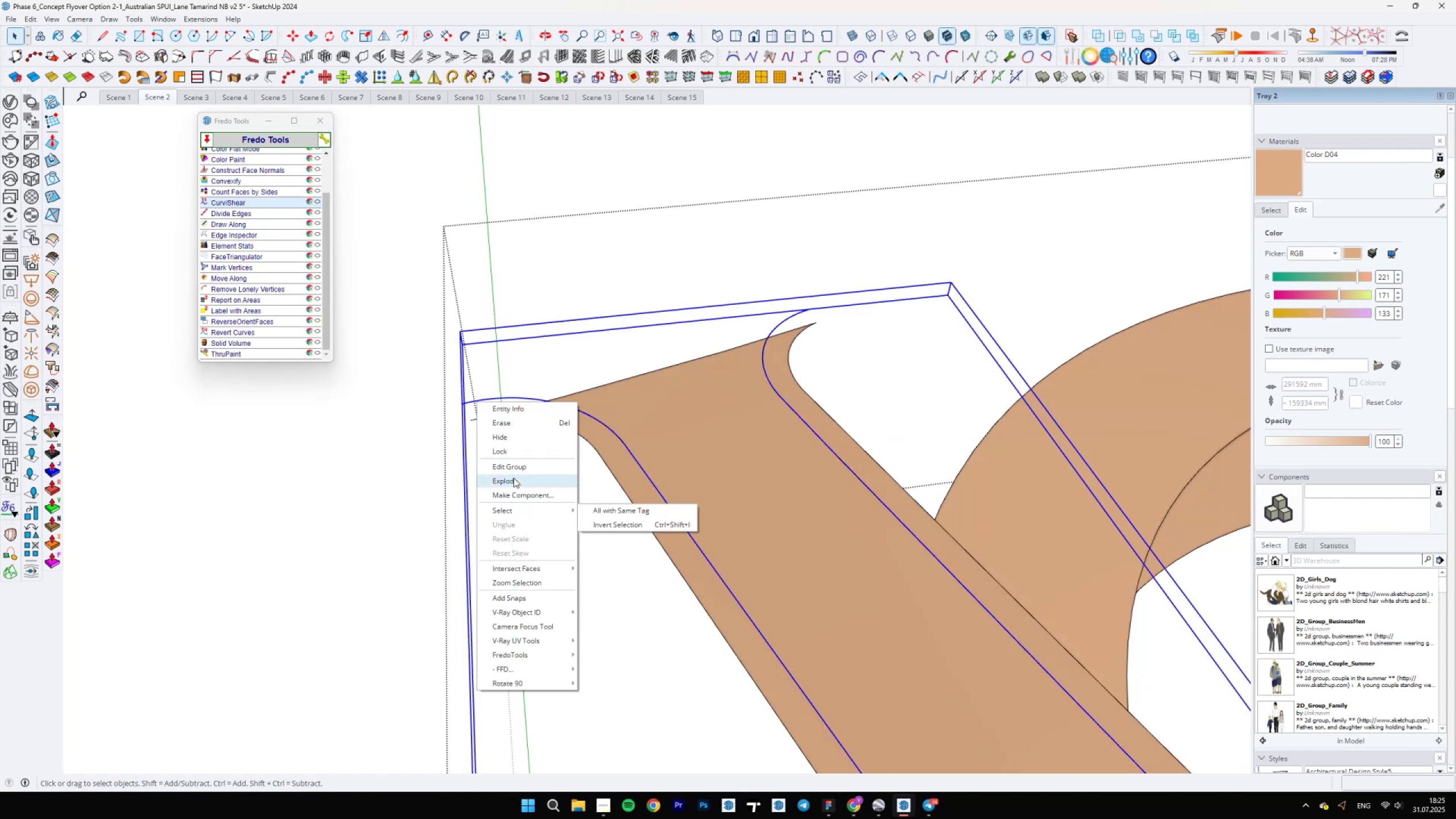 
left_click([519, 495])
 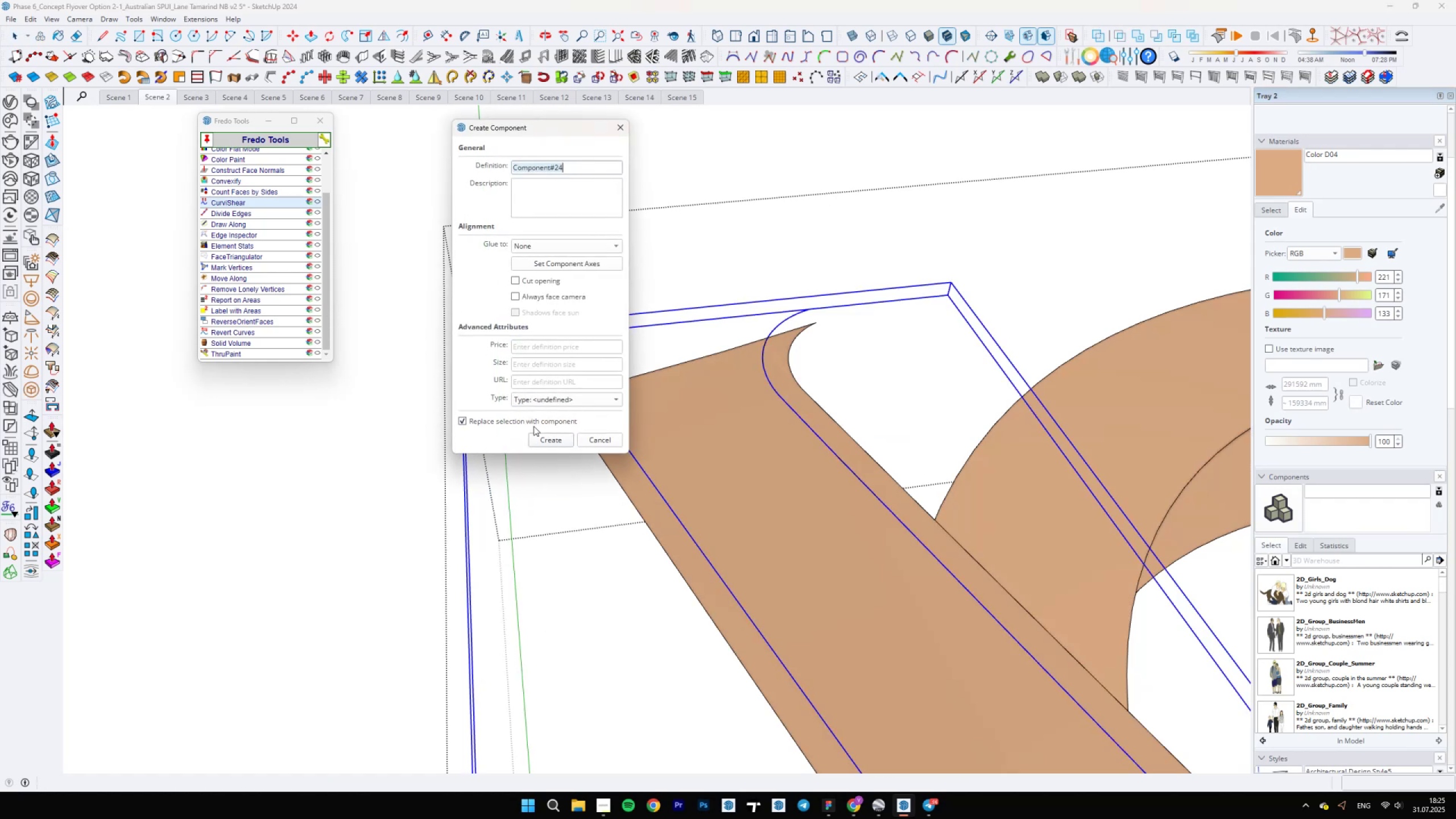 
left_click([541, 434])
 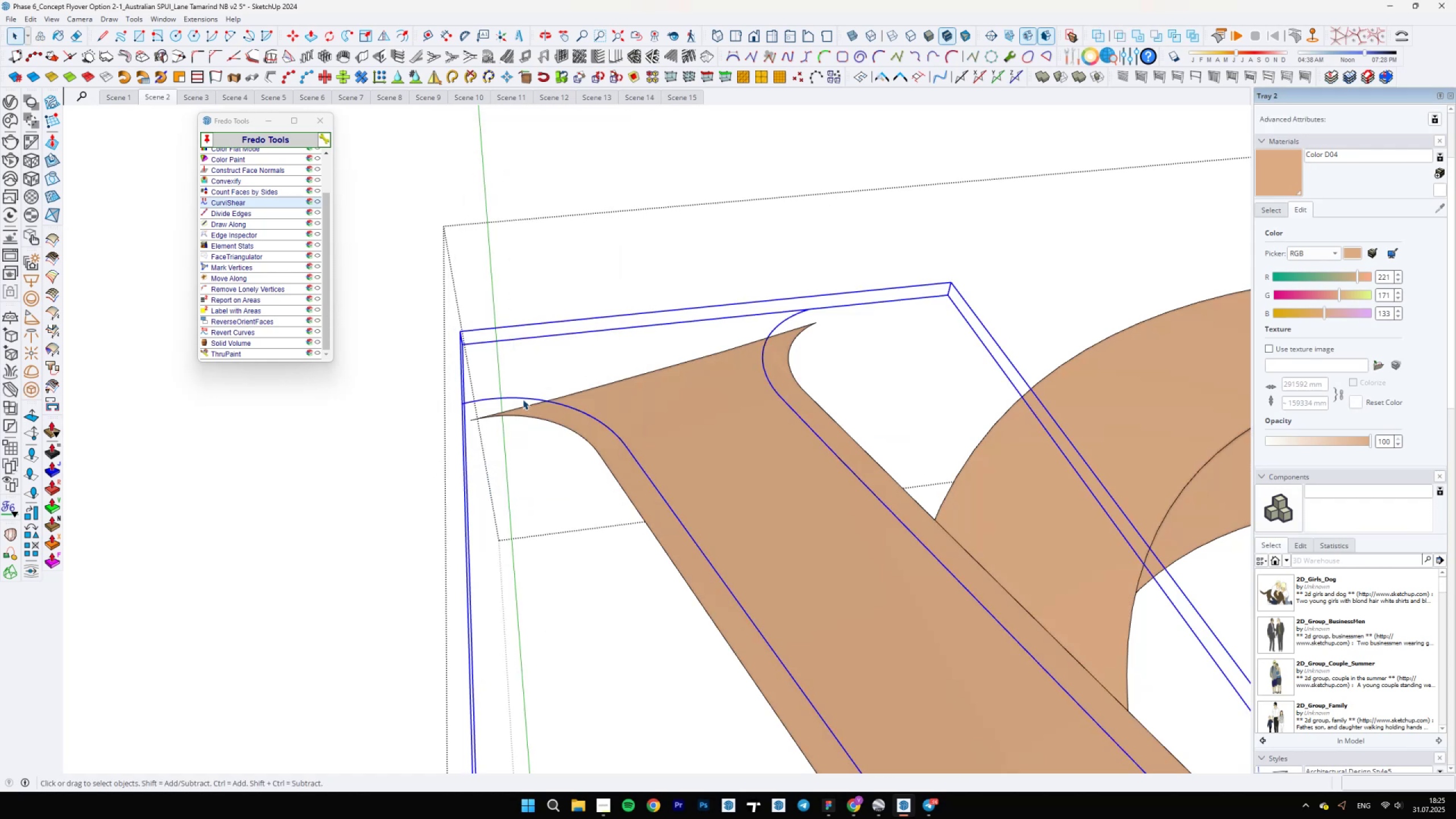 
double_click([523, 399])
 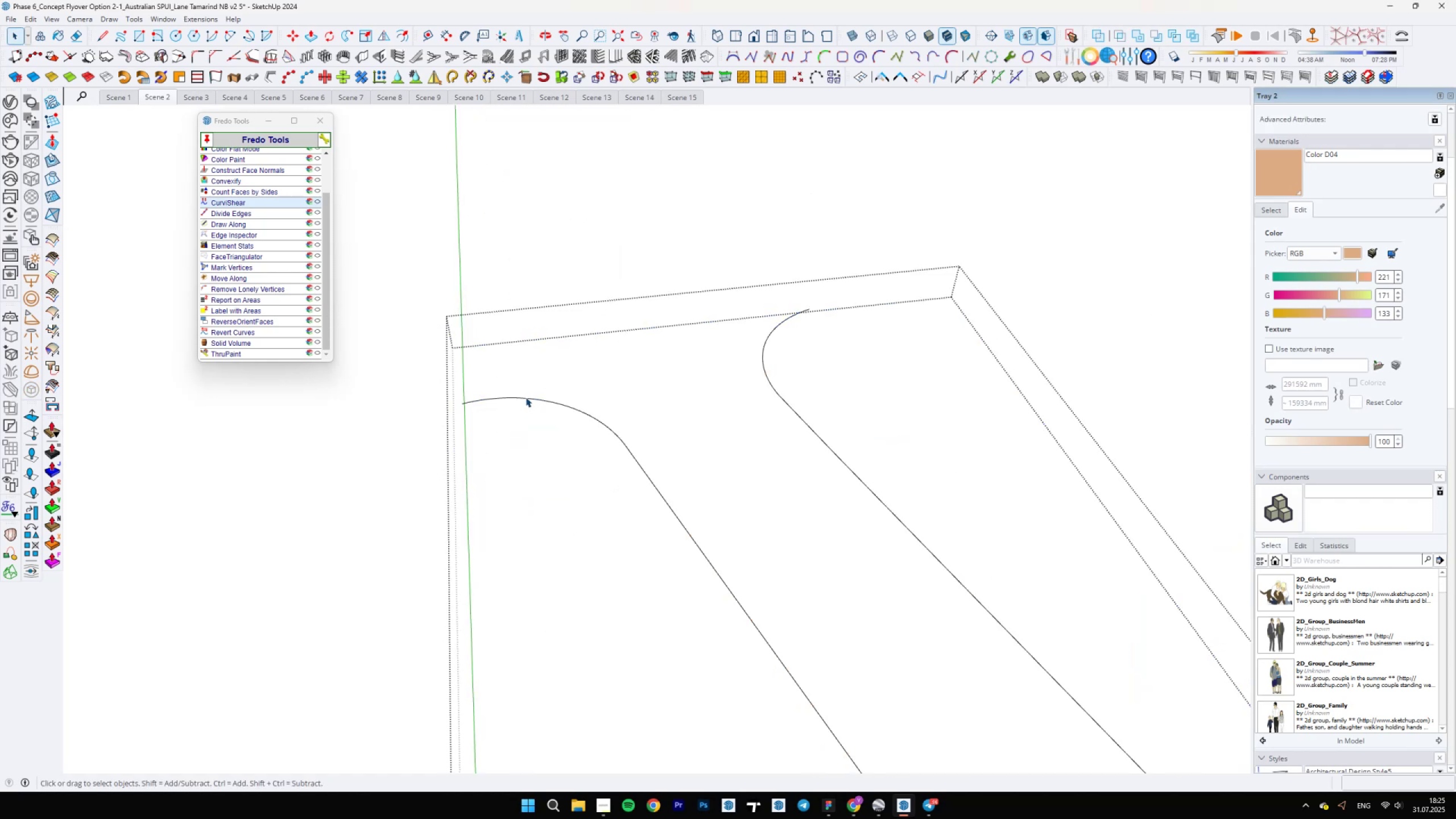 
left_click([528, 399])
 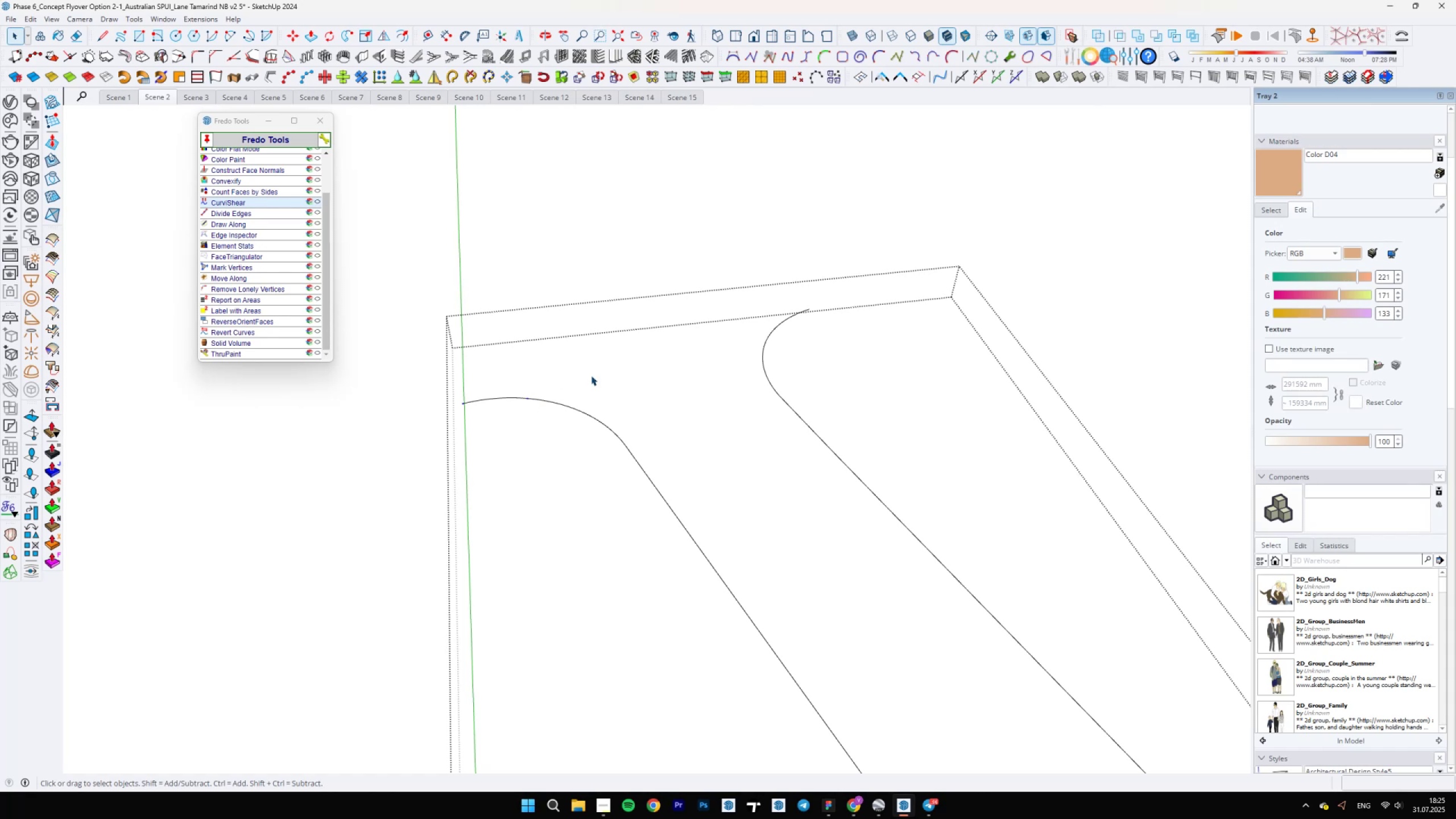 
scroll: coordinate [597, 347], scroll_direction: down, amount: 10.0
 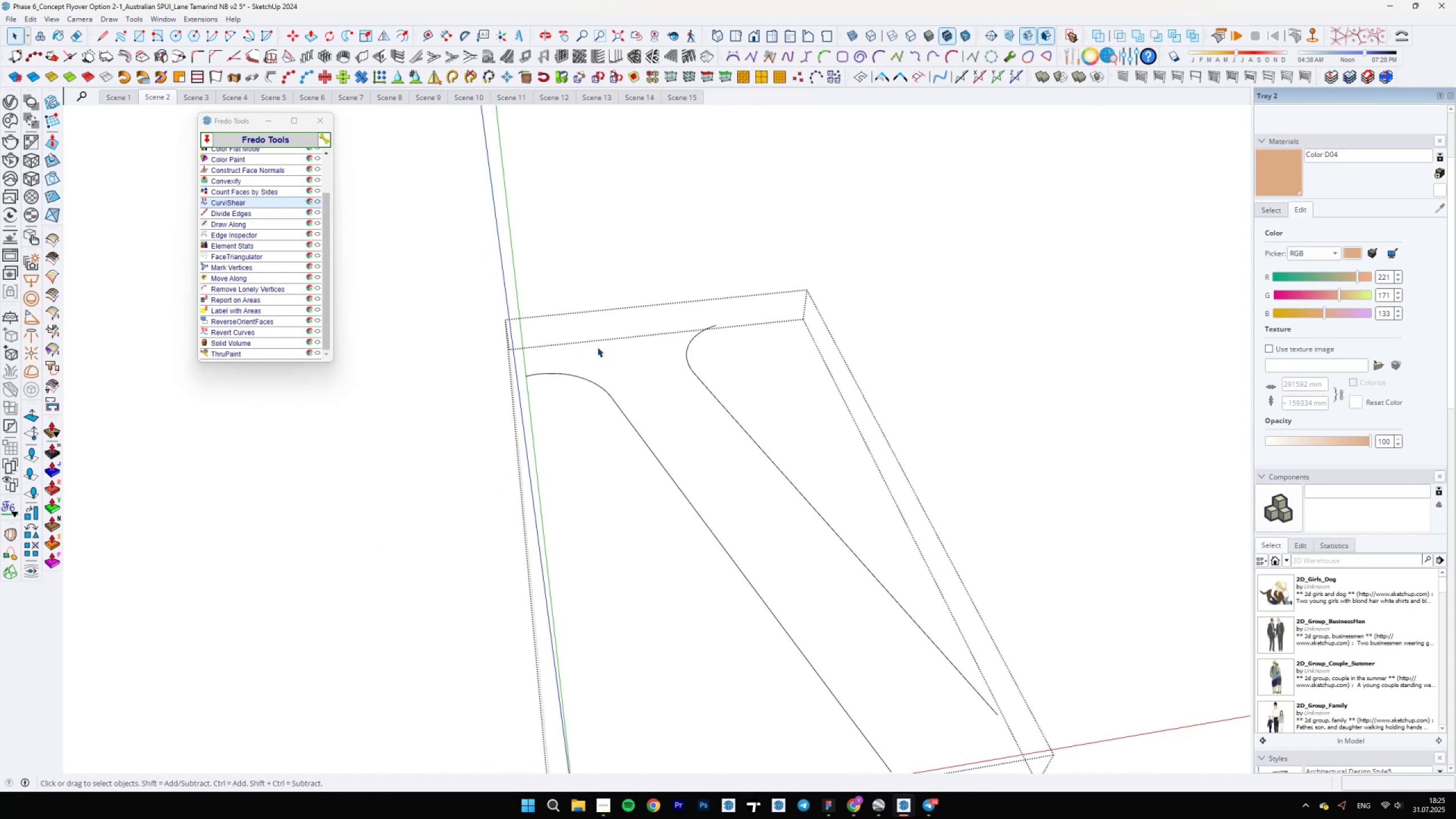 
key(Control+A)
 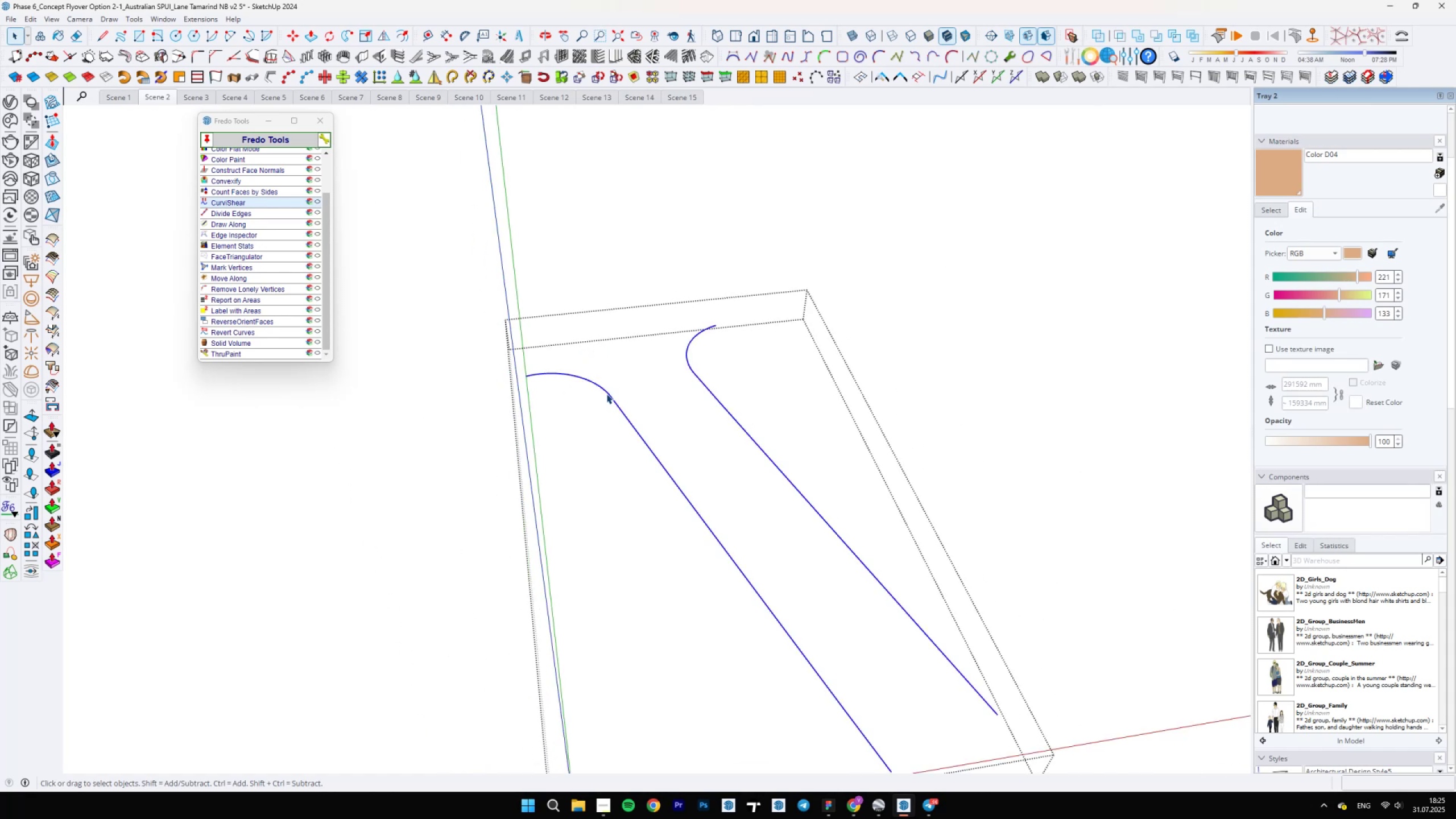 
right_click([606, 394])
 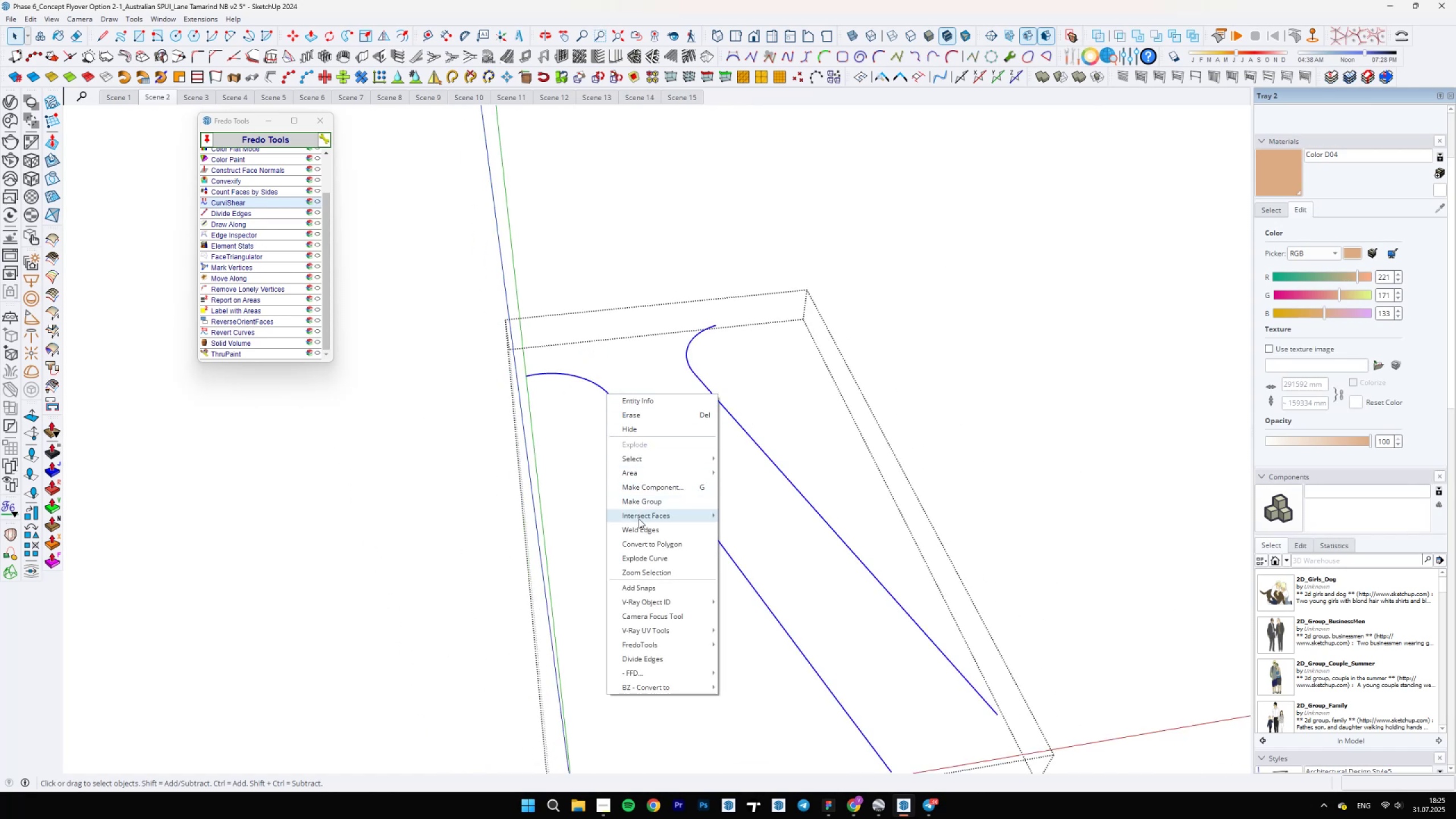 
left_click([635, 524])
 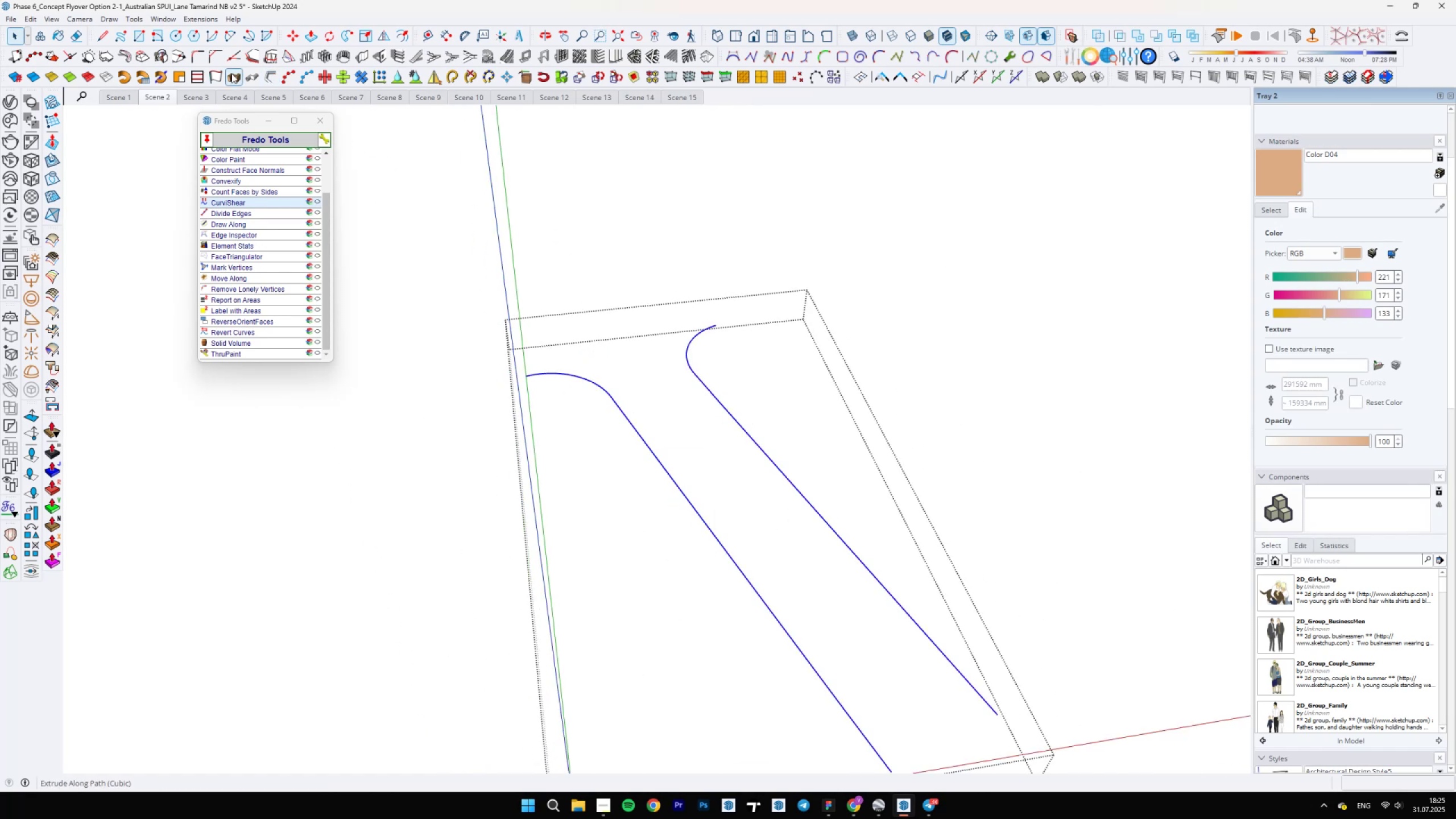 
left_click([211, 78])
 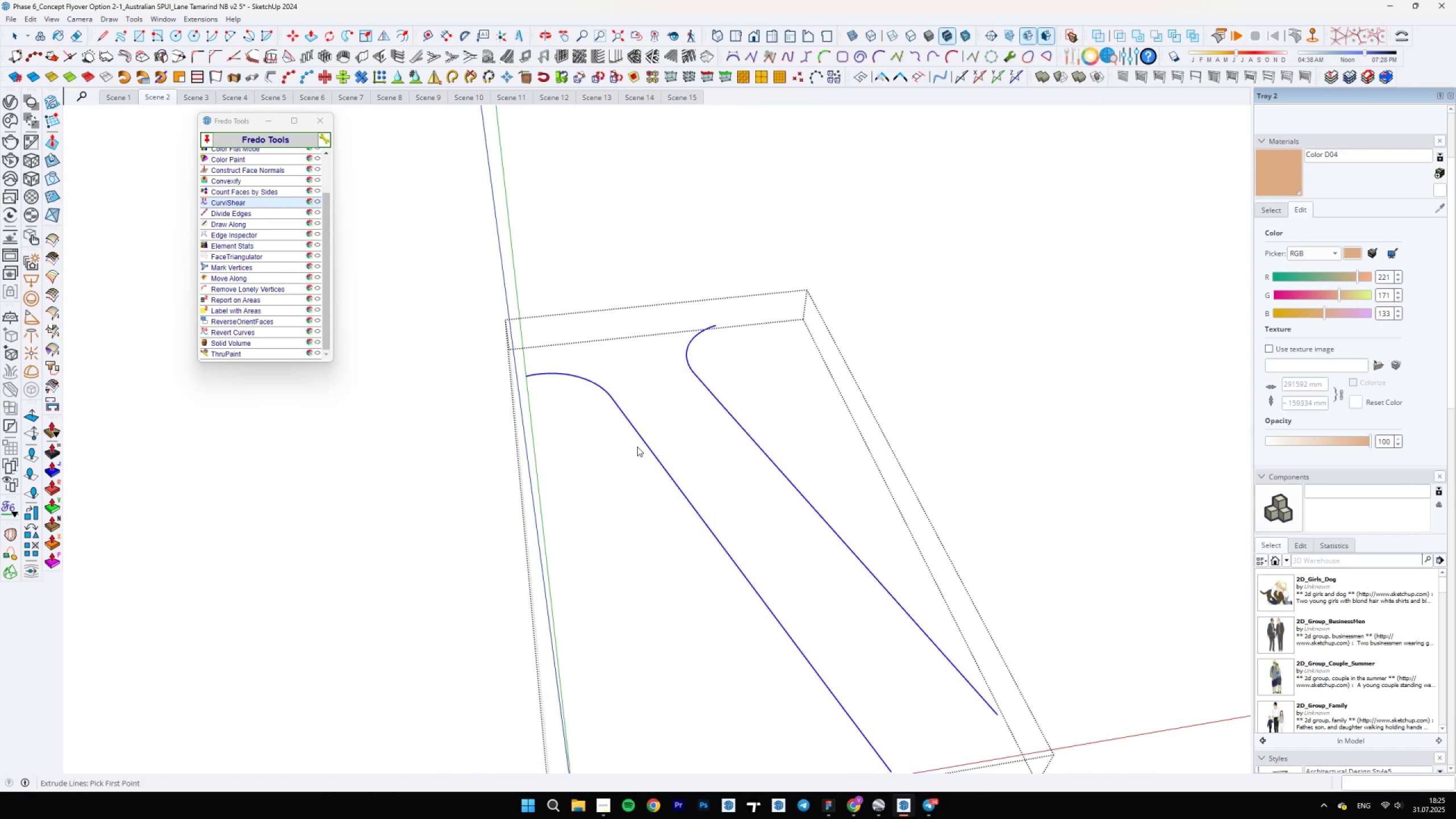 
left_click([643, 437])
 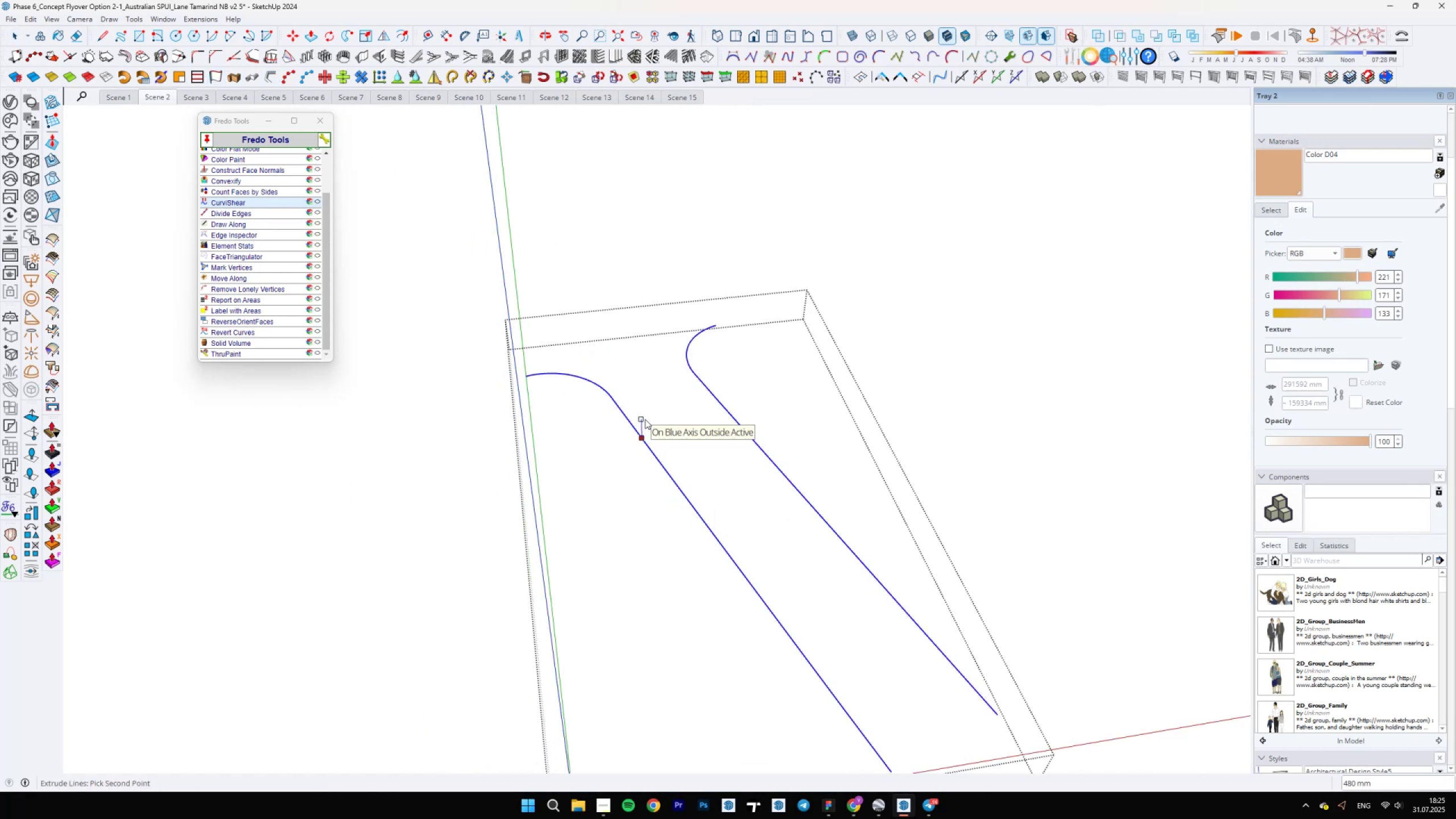 
type(50)
 